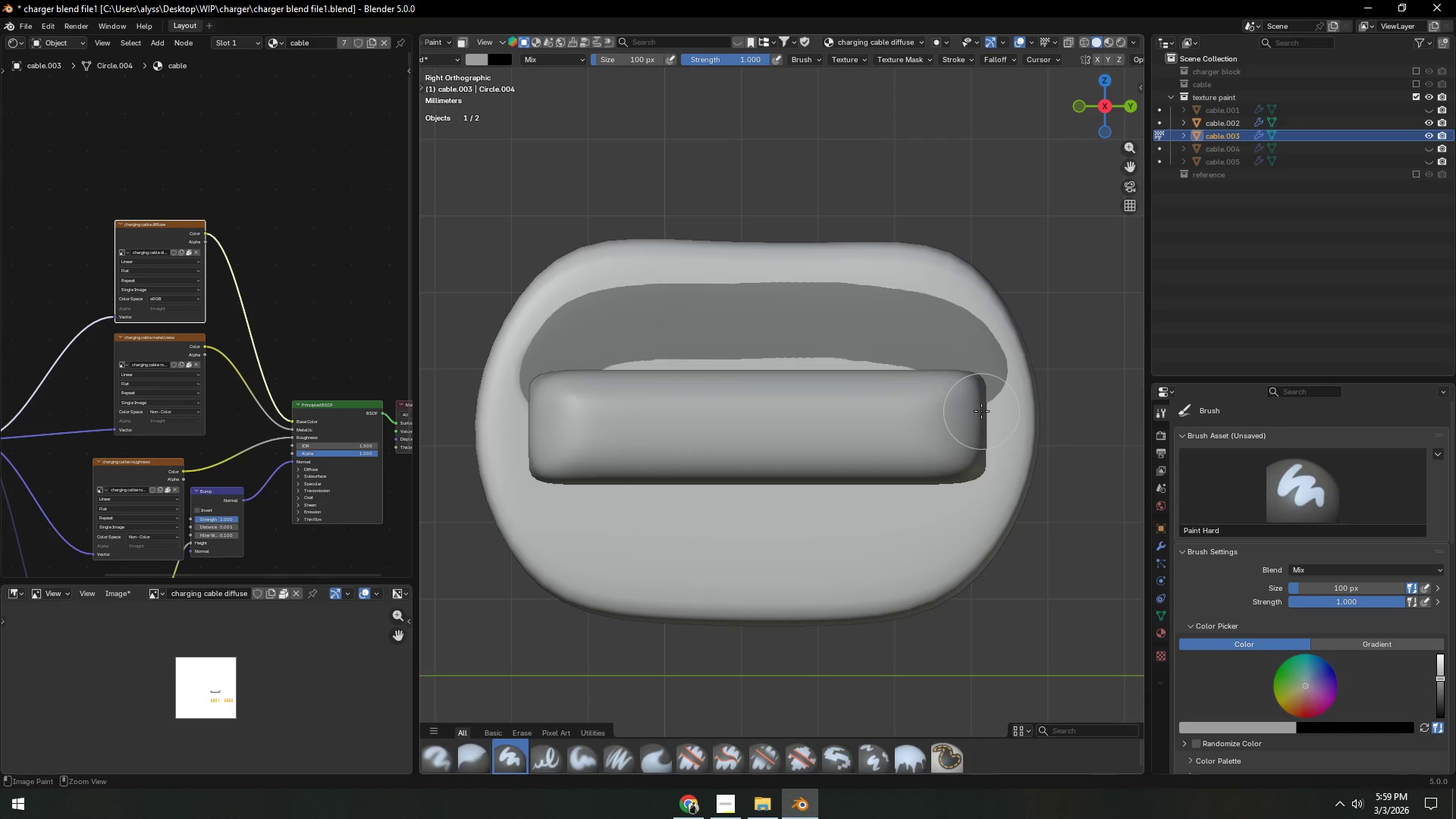 
key(Control+Z)
 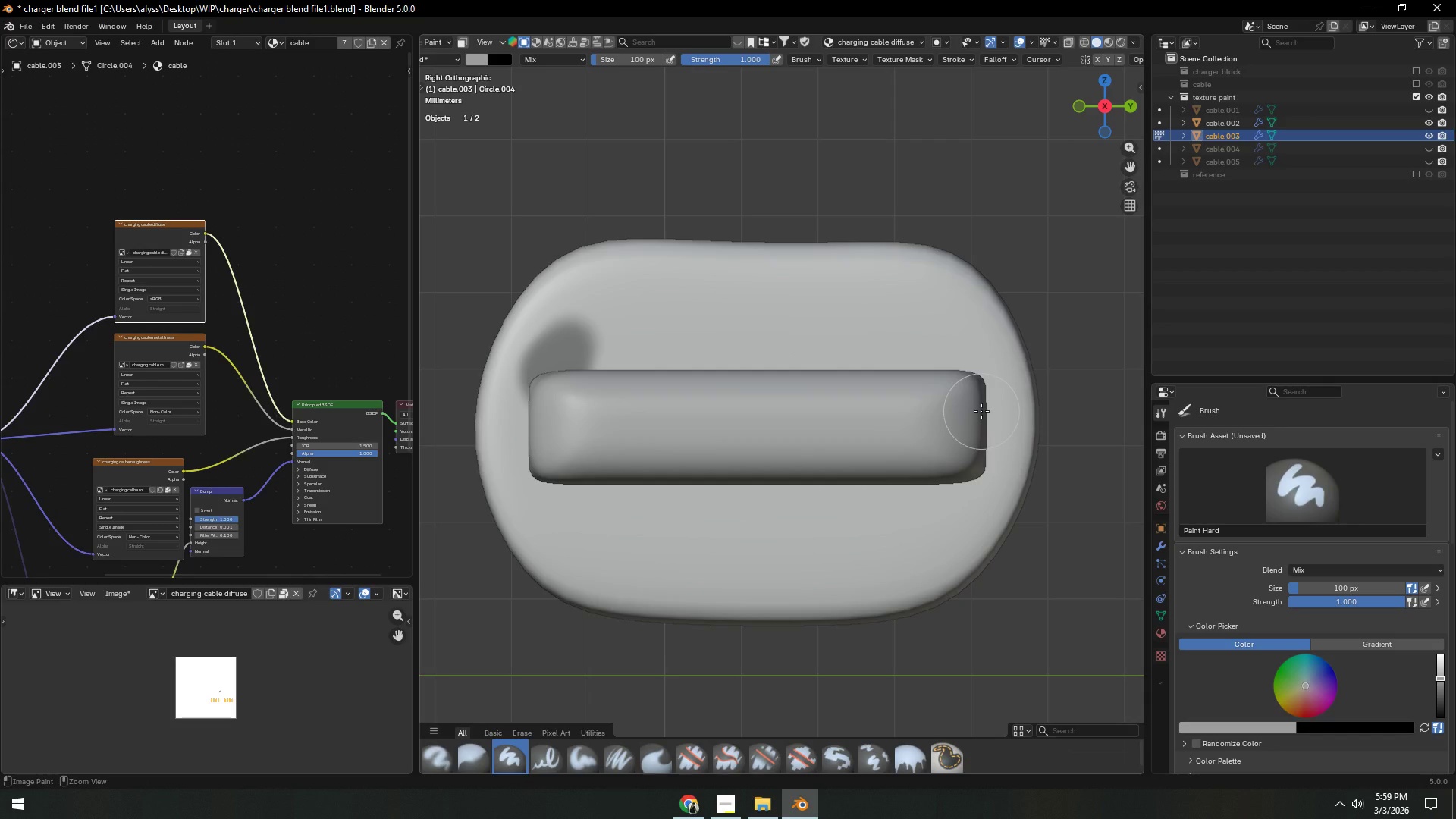 
key(Control+Z)
 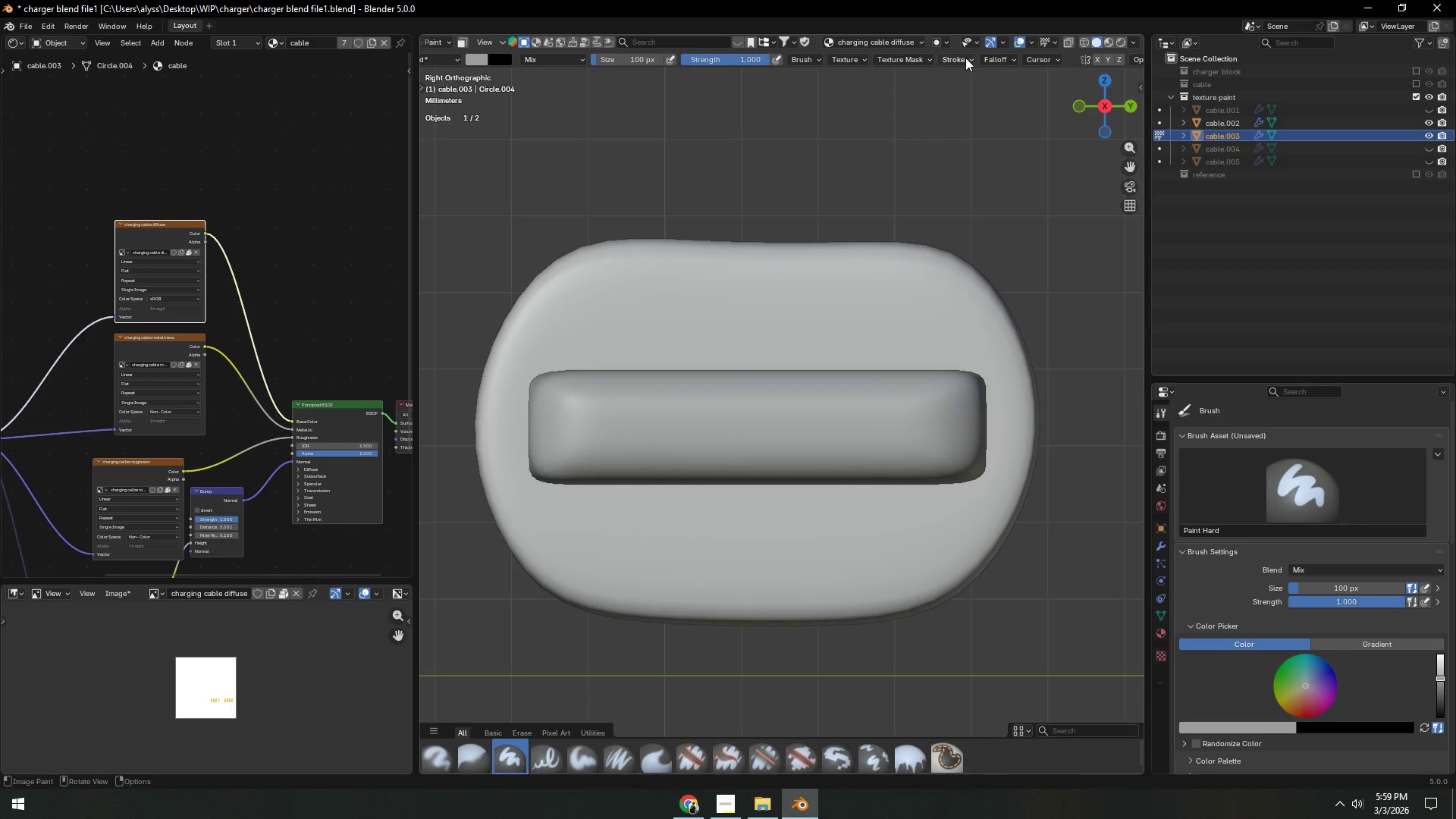 
double_click([971, 85])
 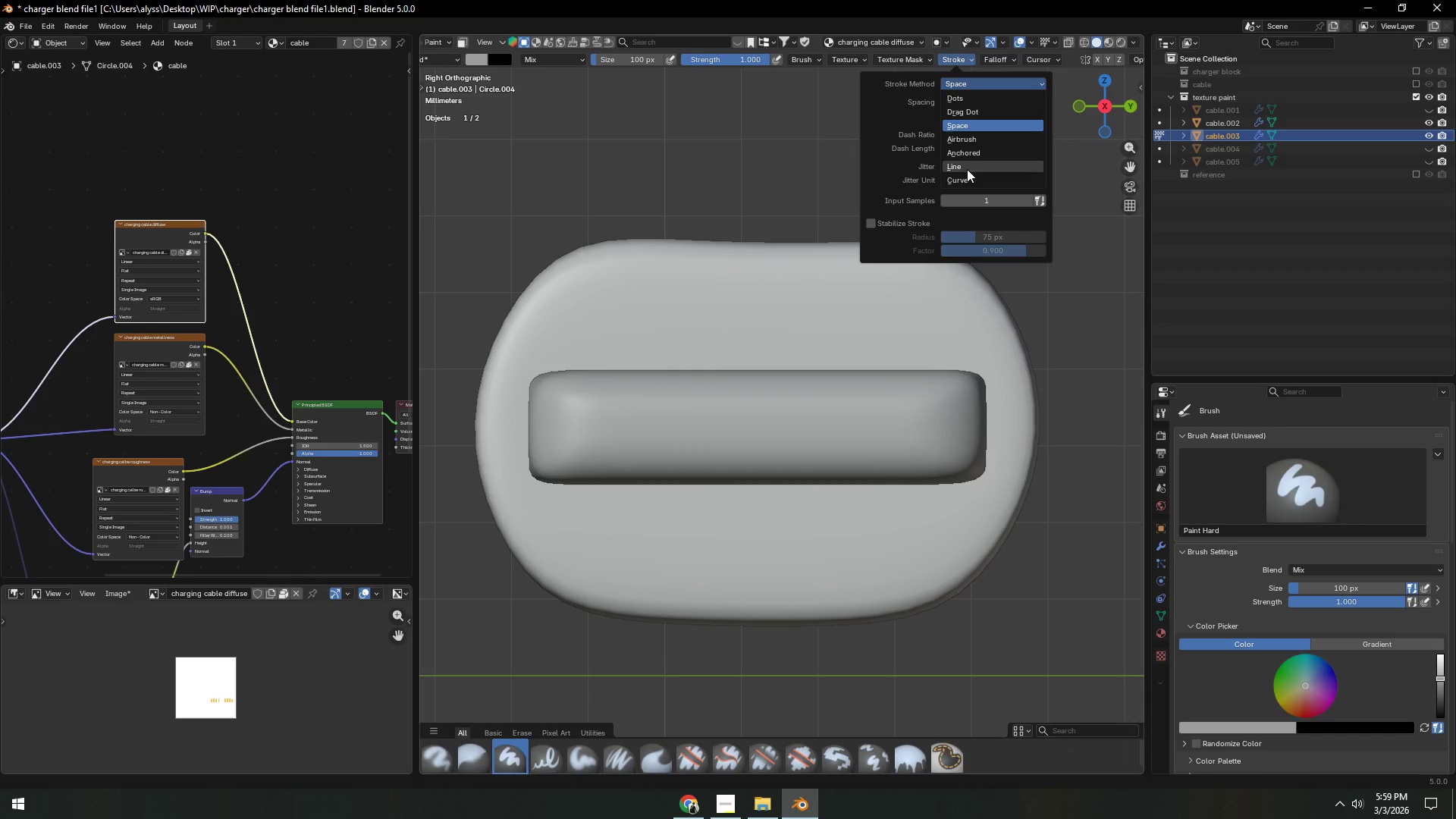 
left_click([967, 169])
 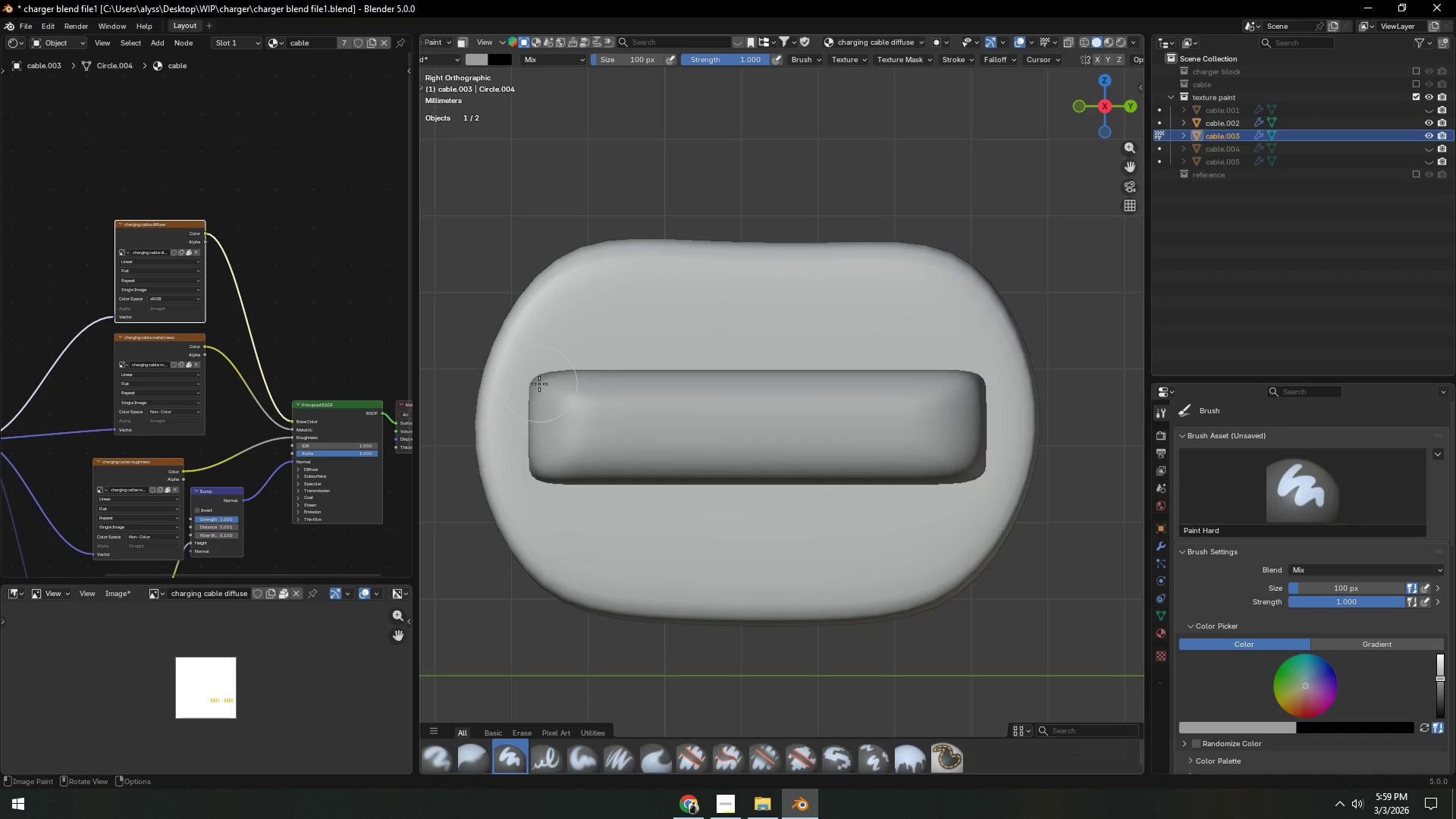 
wait(5.34)
 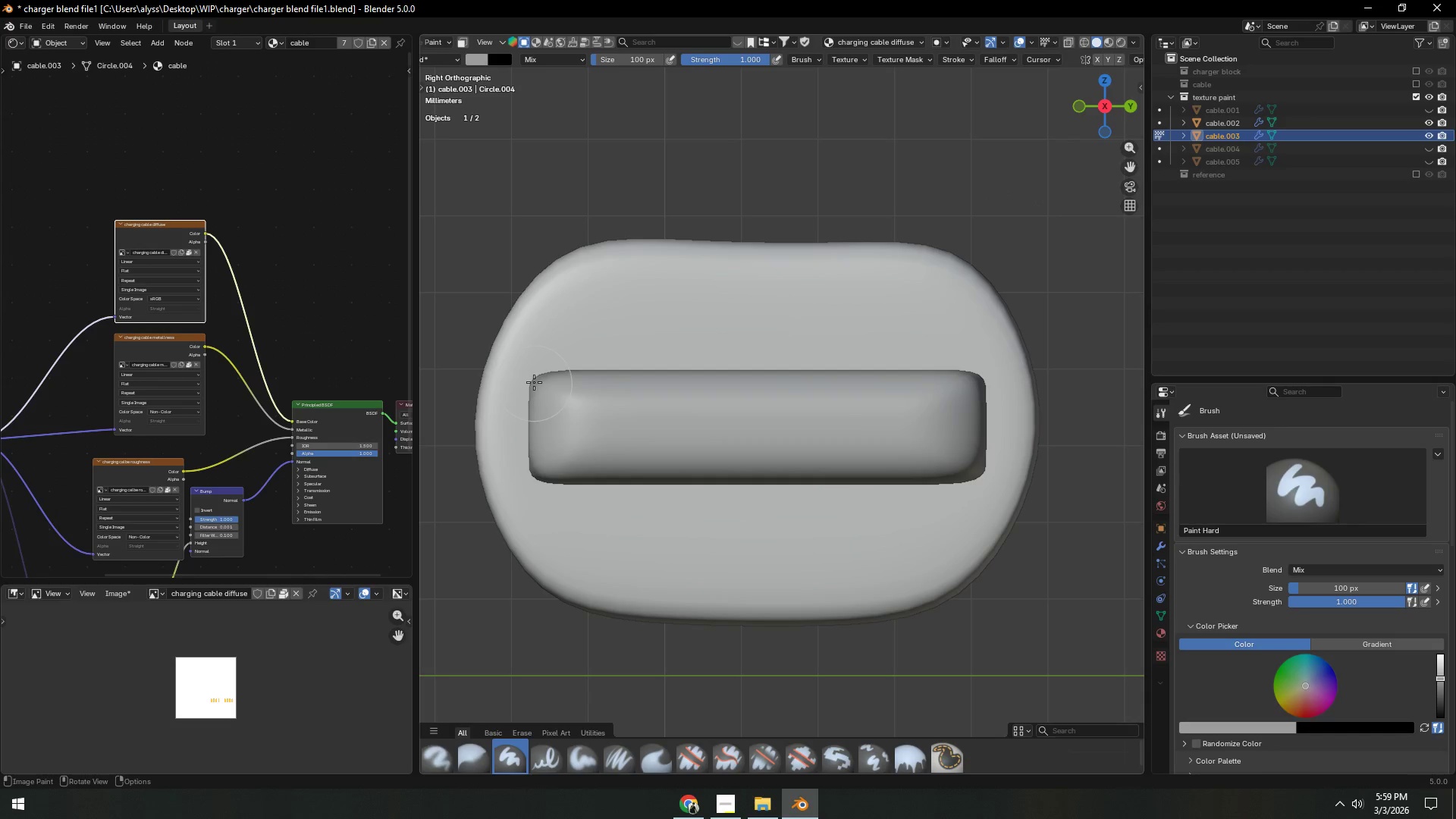 
left_click_drag(start_coordinate=[539, 384], to_coordinate=[973, 383])
 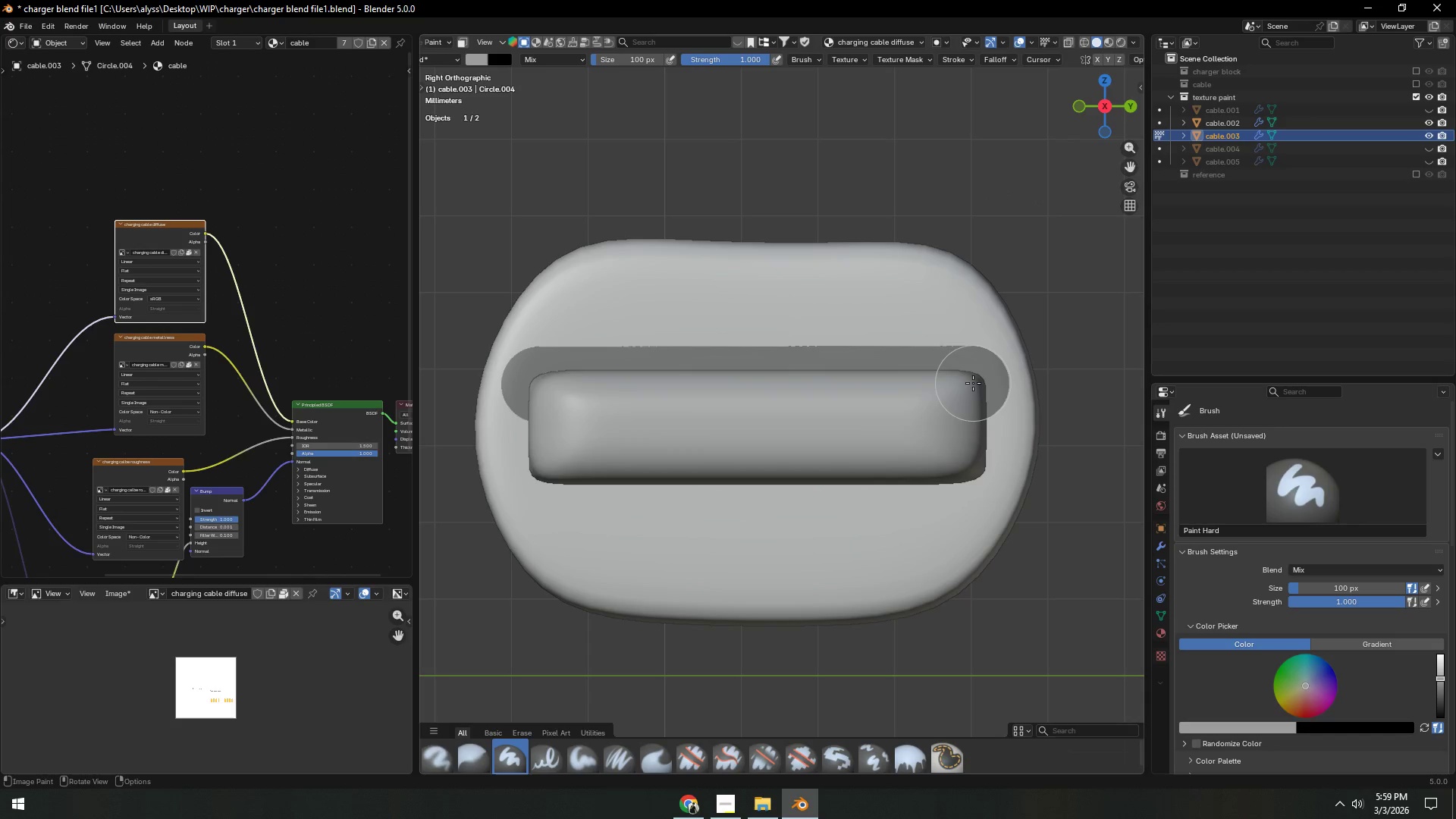 
left_click_drag(start_coordinate=[973, 383], to_coordinate=[973, 465])
 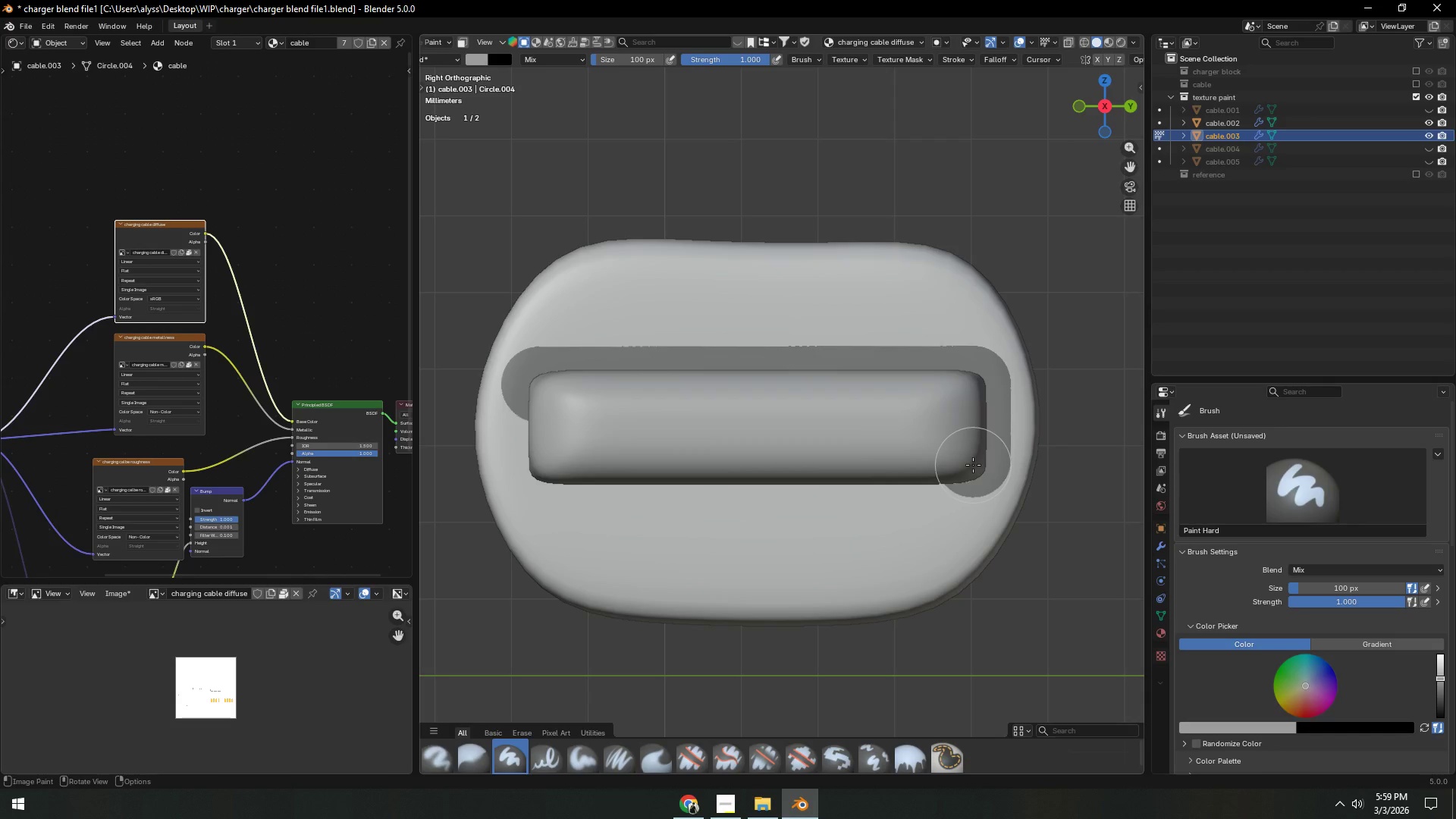 
left_click_drag(start_coordinate=[973, 465], to_coordinate=[540, 475])
 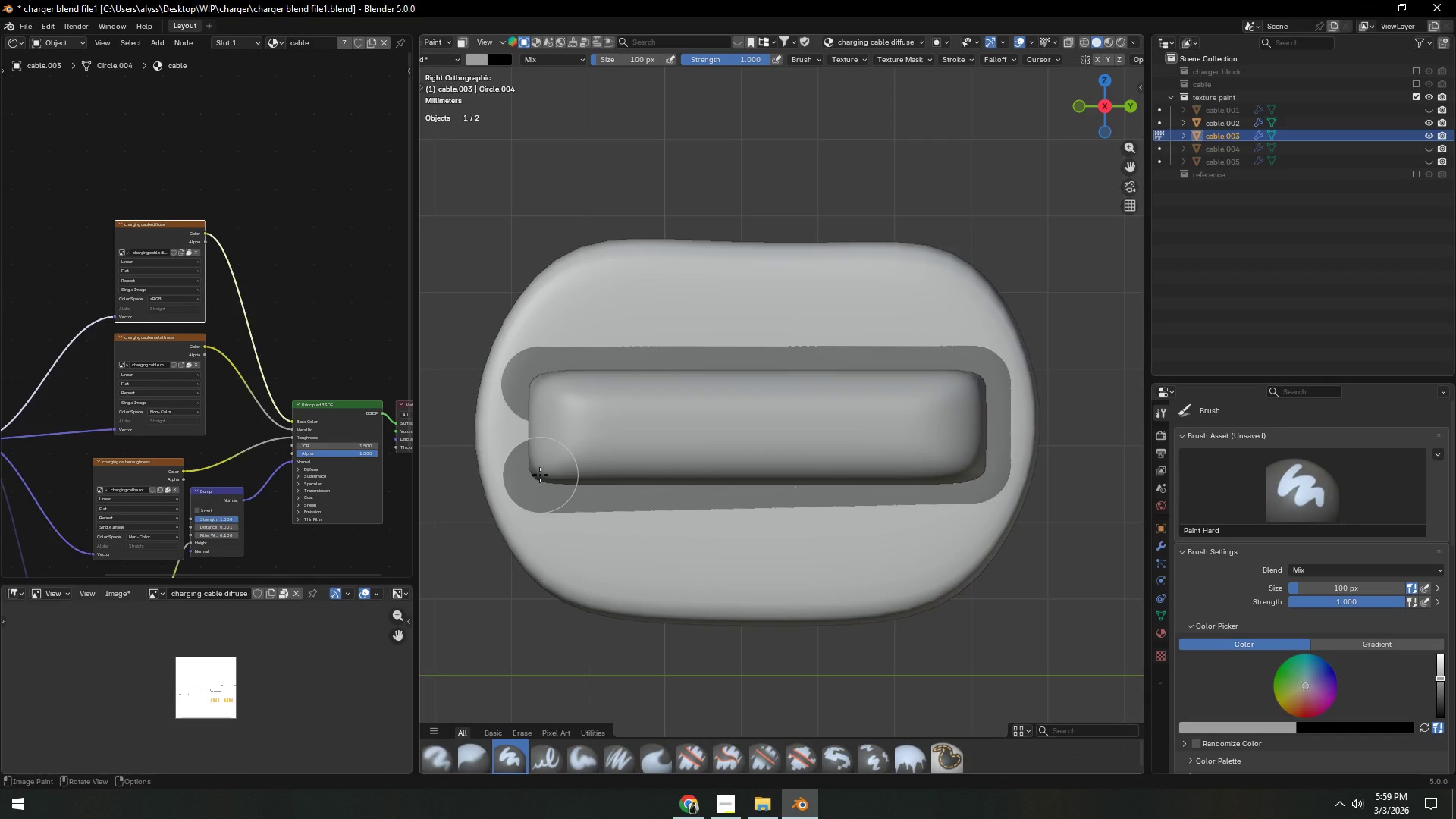 
left_click_drag(start_coordinate=[540, 475], to_coordinate=[539, 384])
 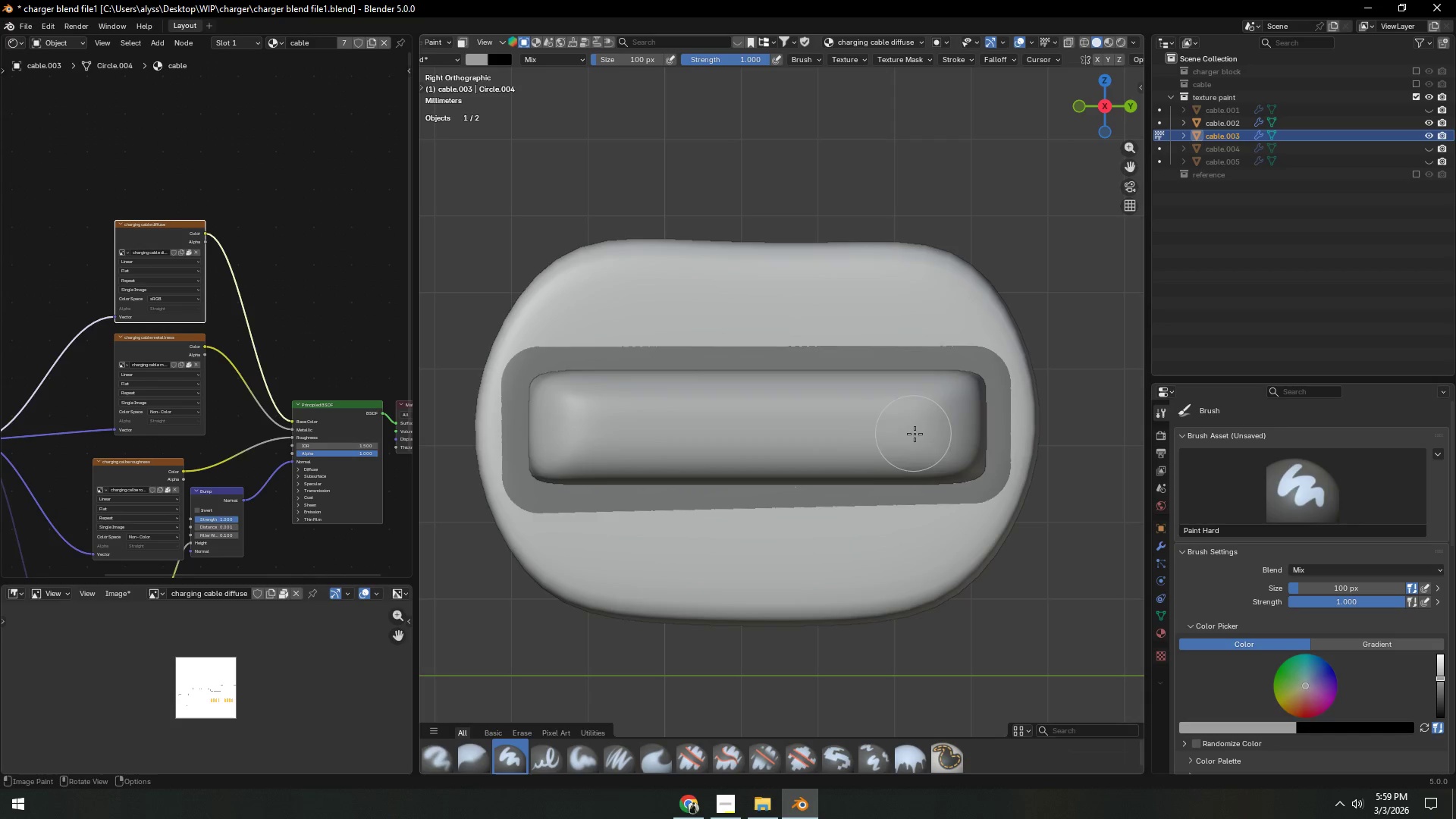 
scroll: coordinate [928, 429], scroll_direction: down, amount: 4.0
 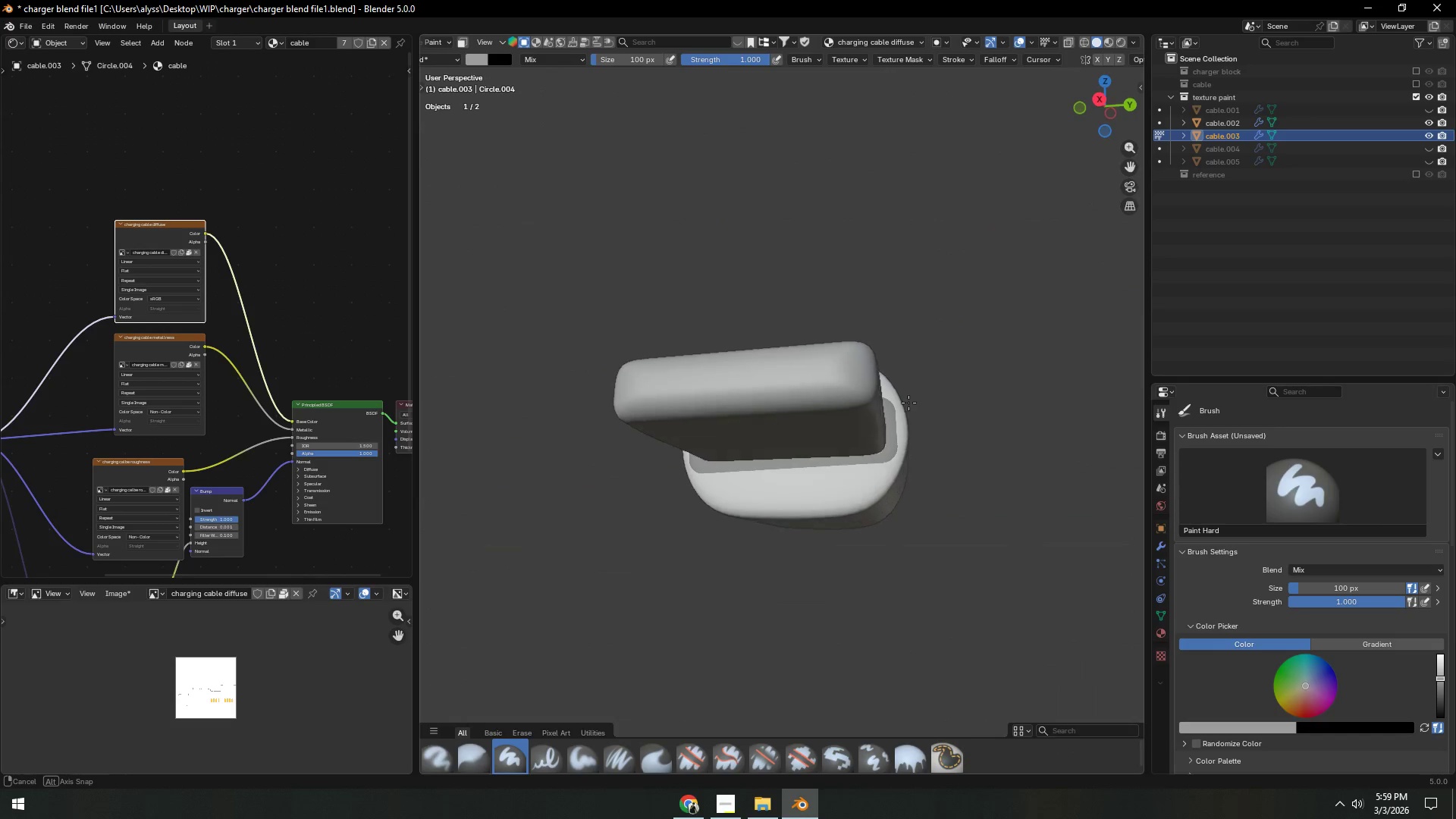 
hold_key(key=Backquote, duration=0.64)
 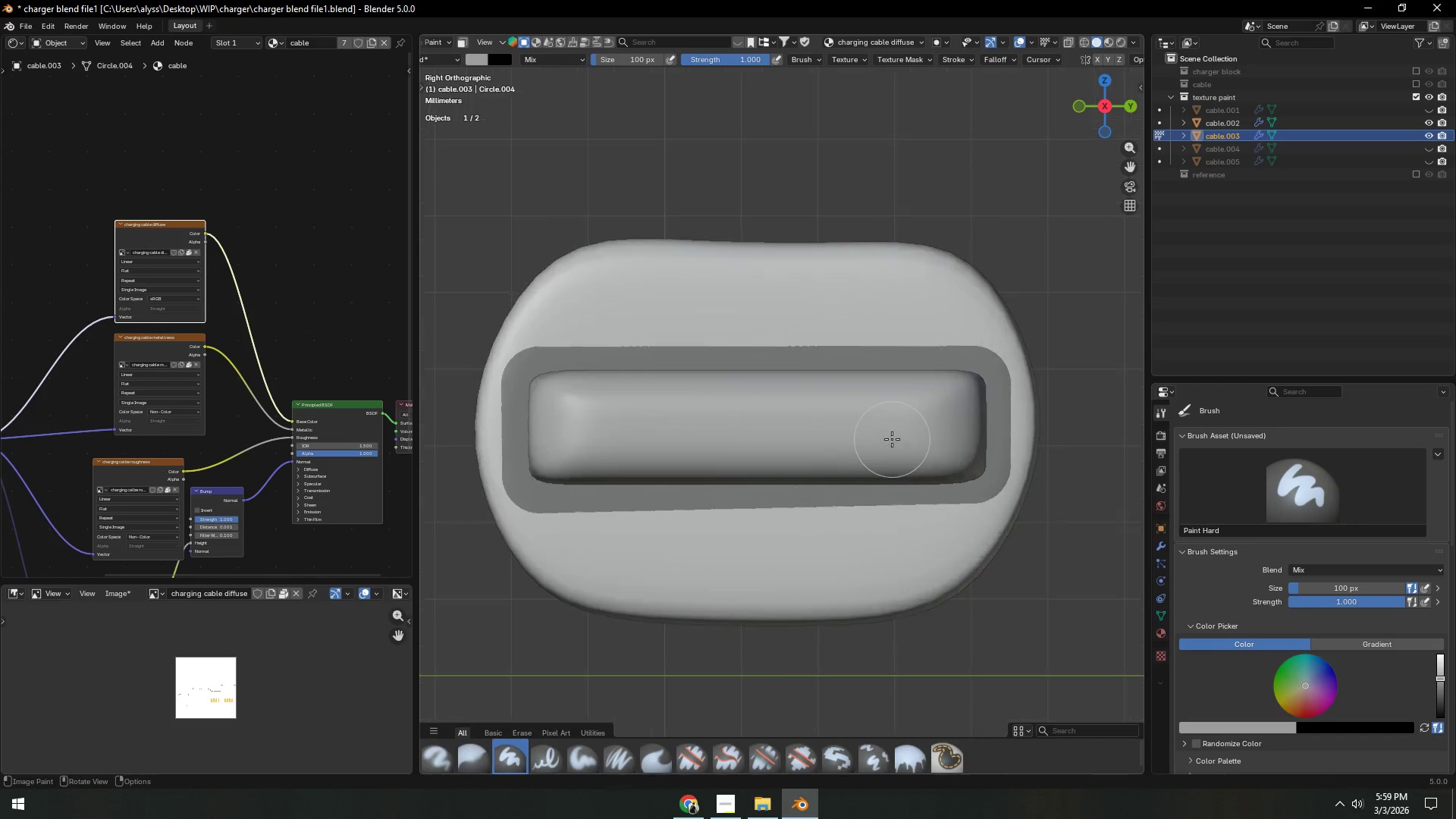 
scroll: coordinate [892, 439], scroll_direction: up, amount: 6.0
 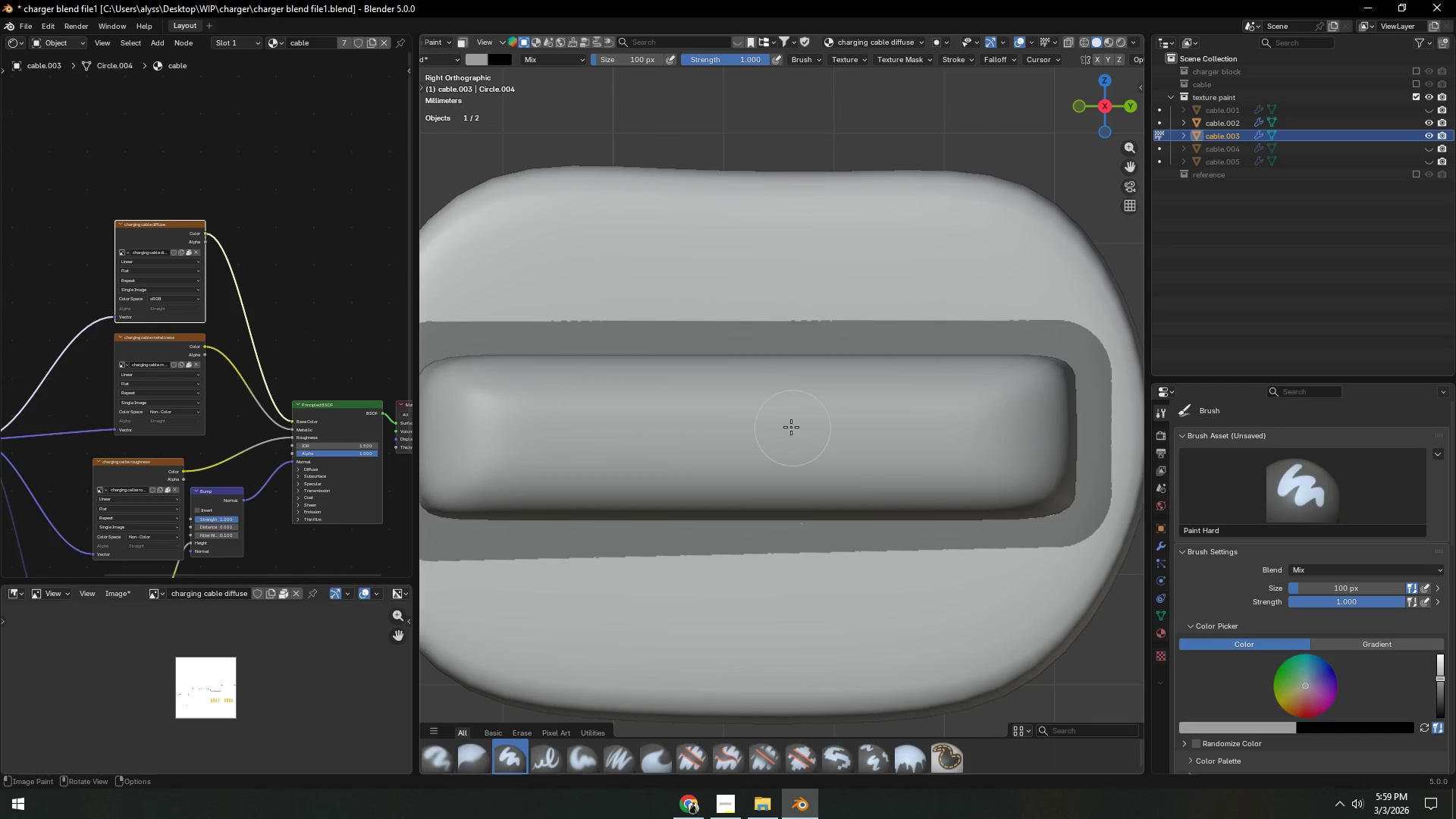 
scroll: coordinate [922, 451], scroll_direction: down, amount: 12.0
 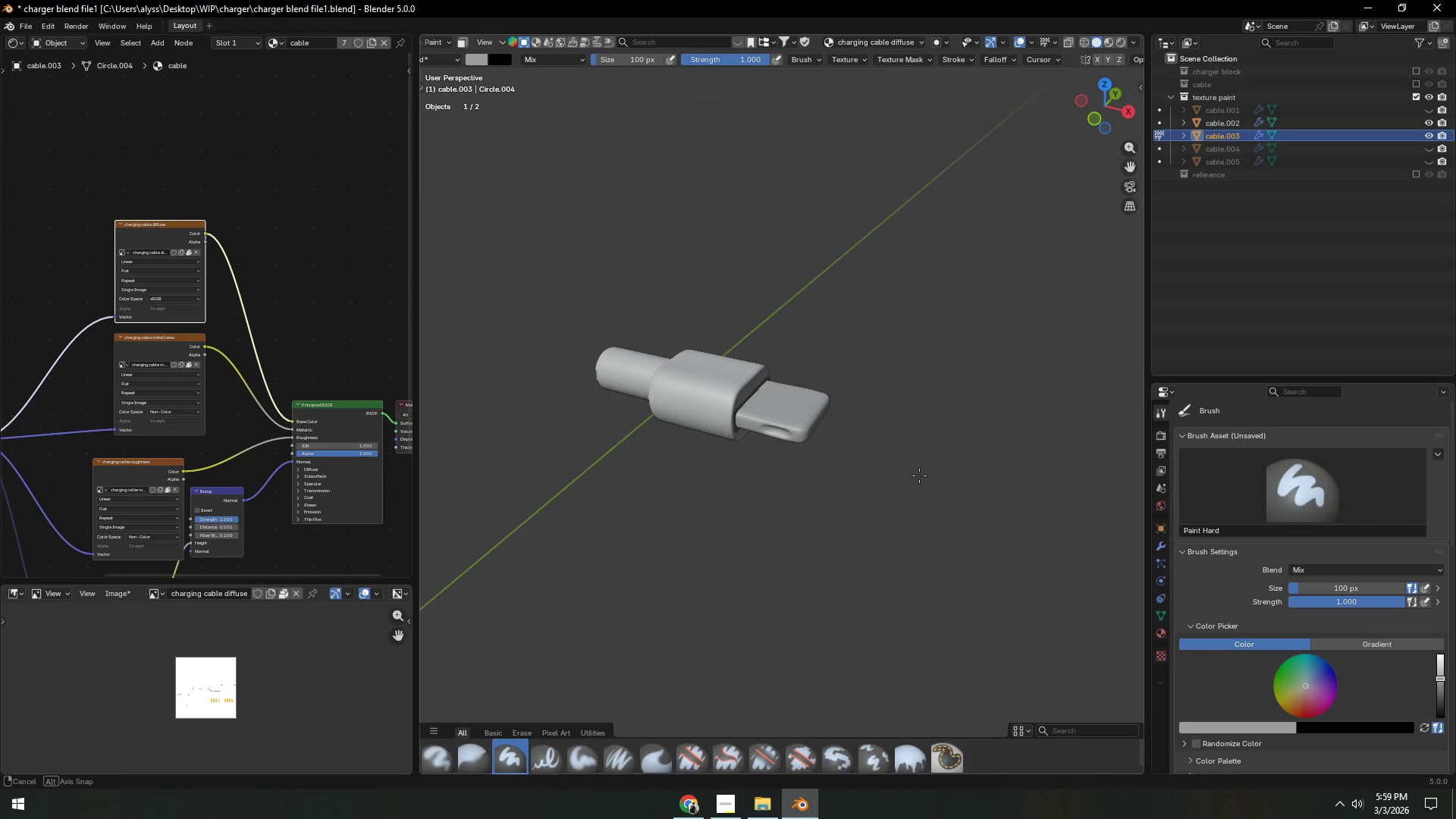 
scroll: coordinate [920, 475], scroll_direction: up, amount: 4.0
 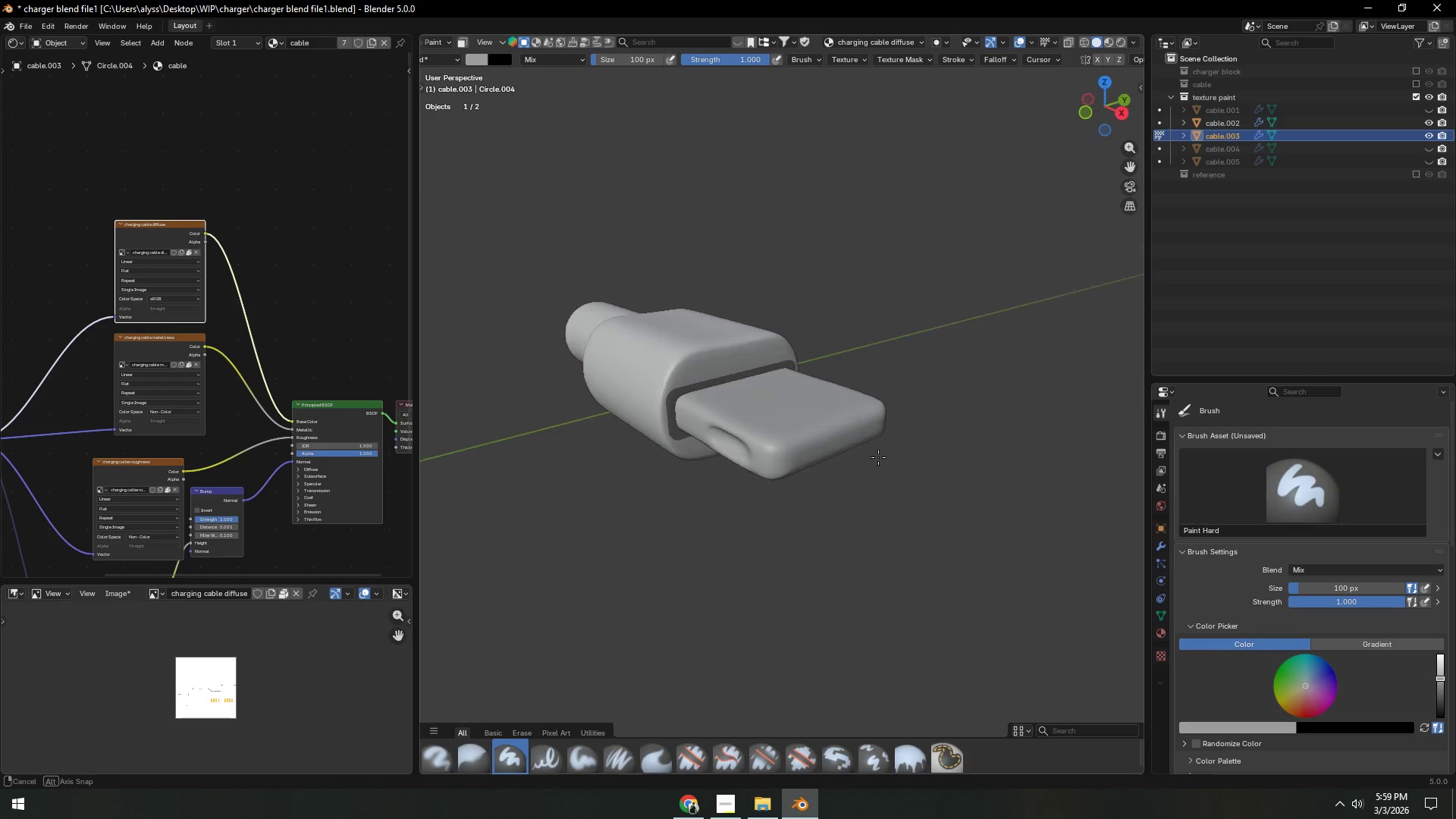 
hold_key(key=ShiftLeft, duration=0.31)
 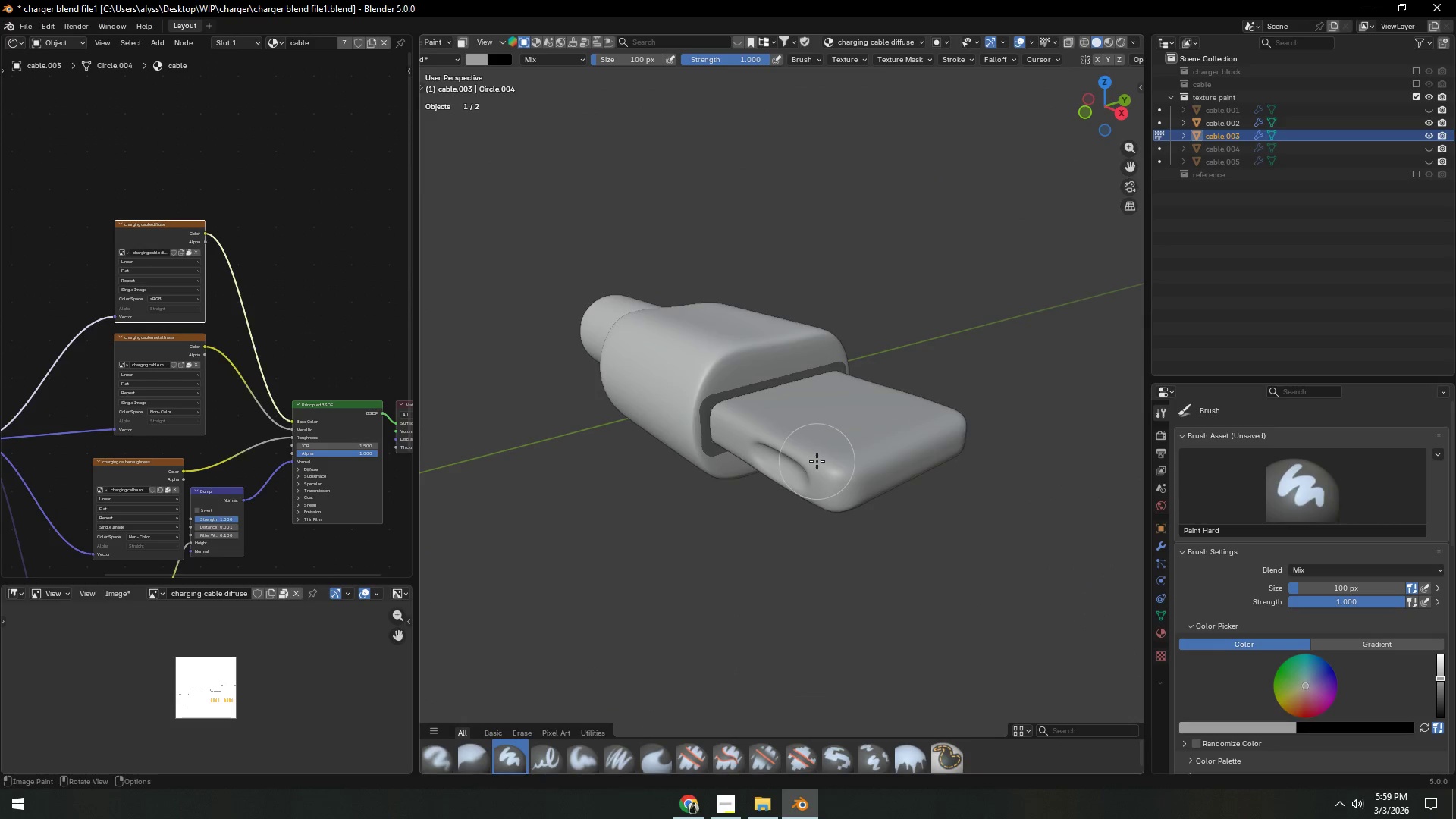 
scroll: coordinate [817, 461], scroll_direction: up, amount: 3.0
 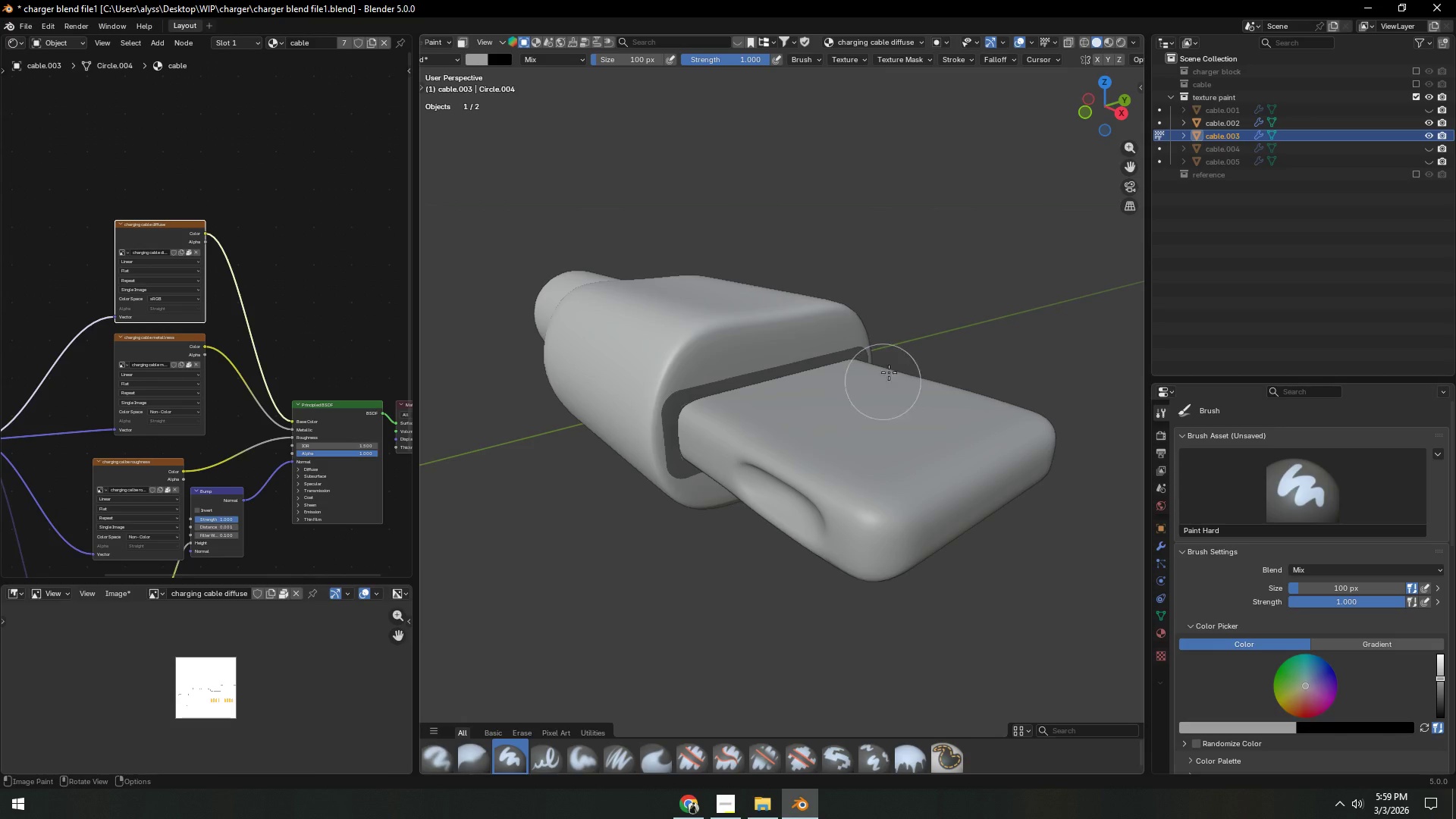 
left_click([1109, 44])
 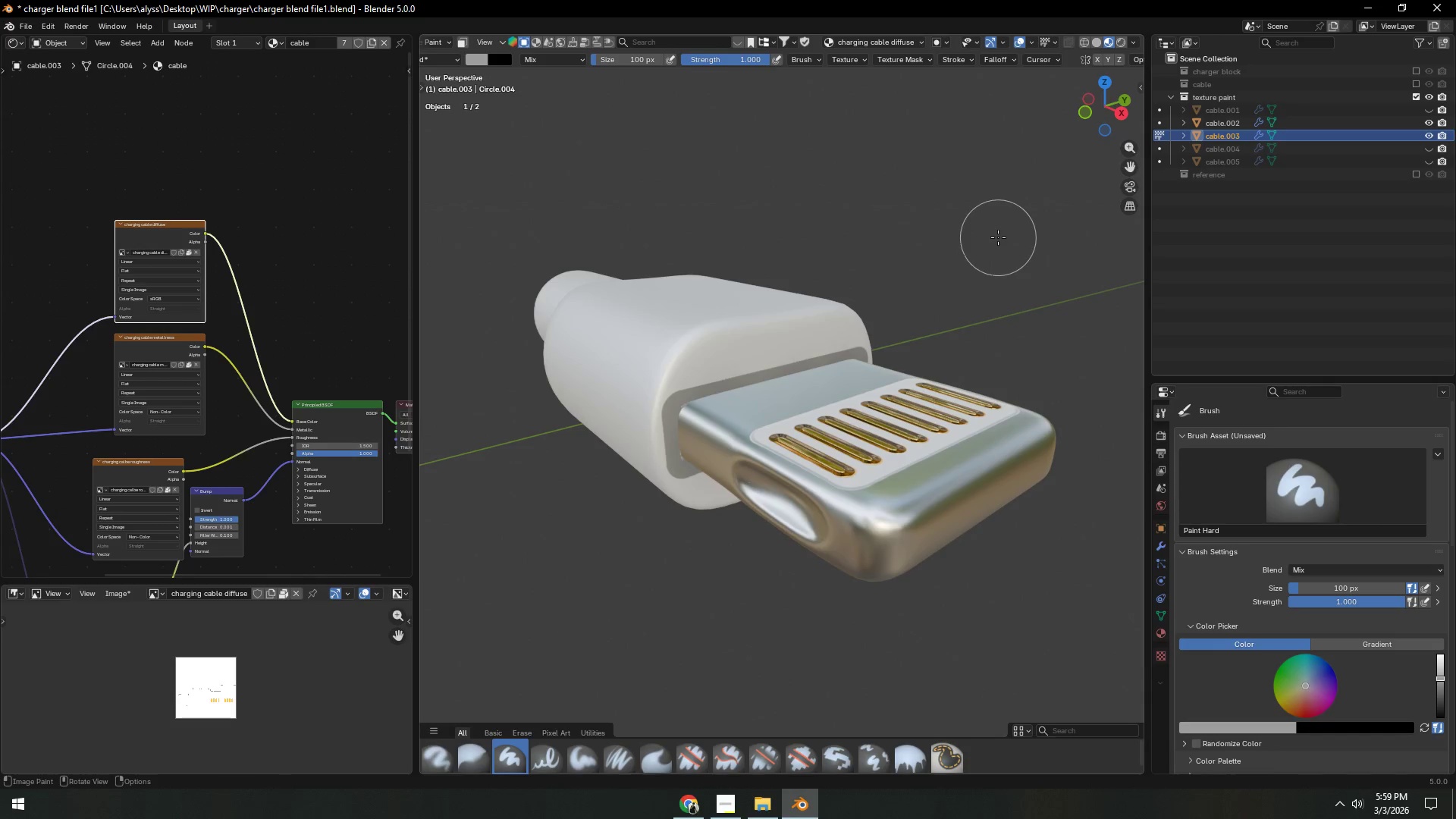 
left_click([998, 237])
 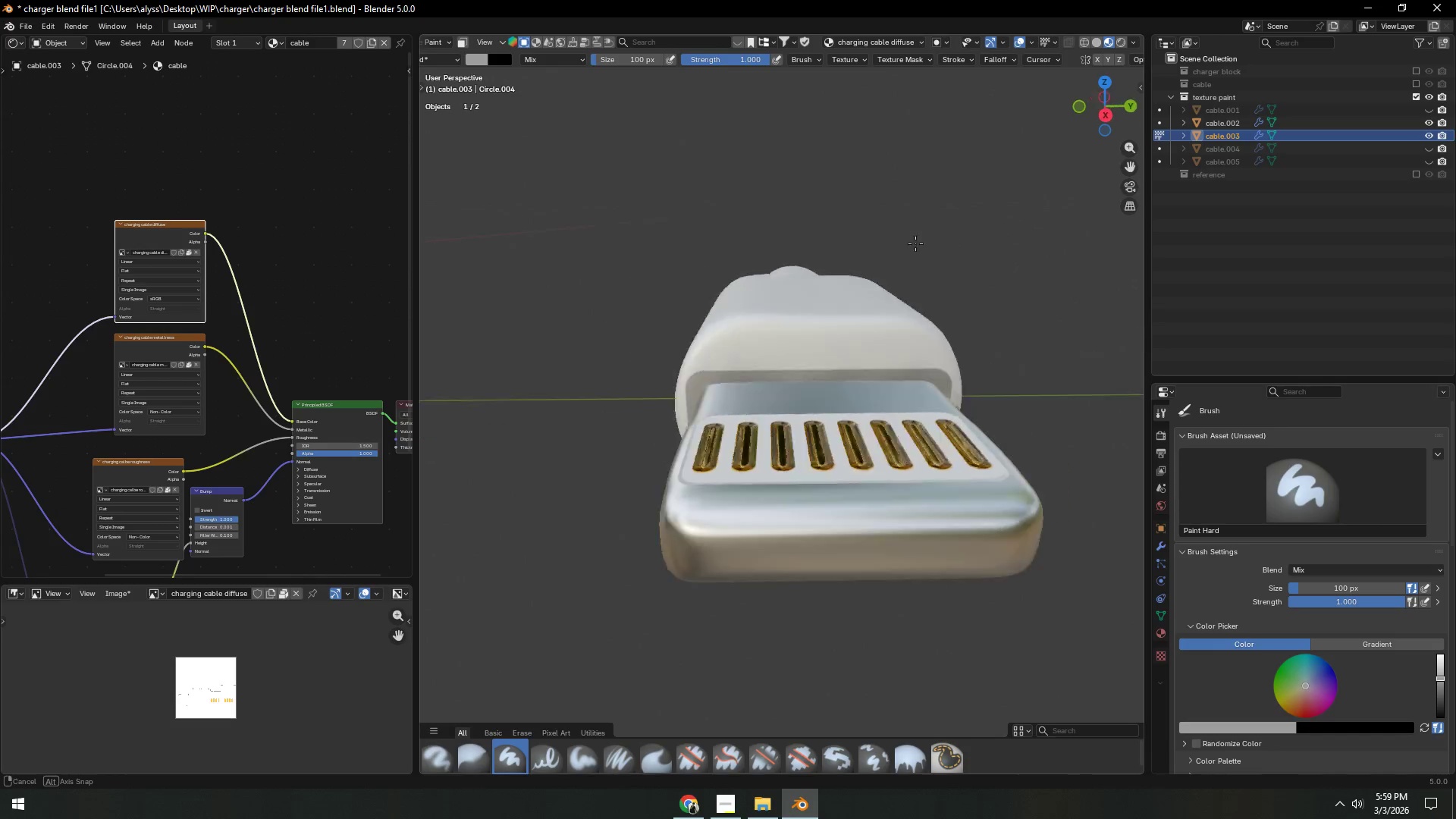 
scroll: coordinate [786, 256], scroll_direction: down, amount: 5.0
 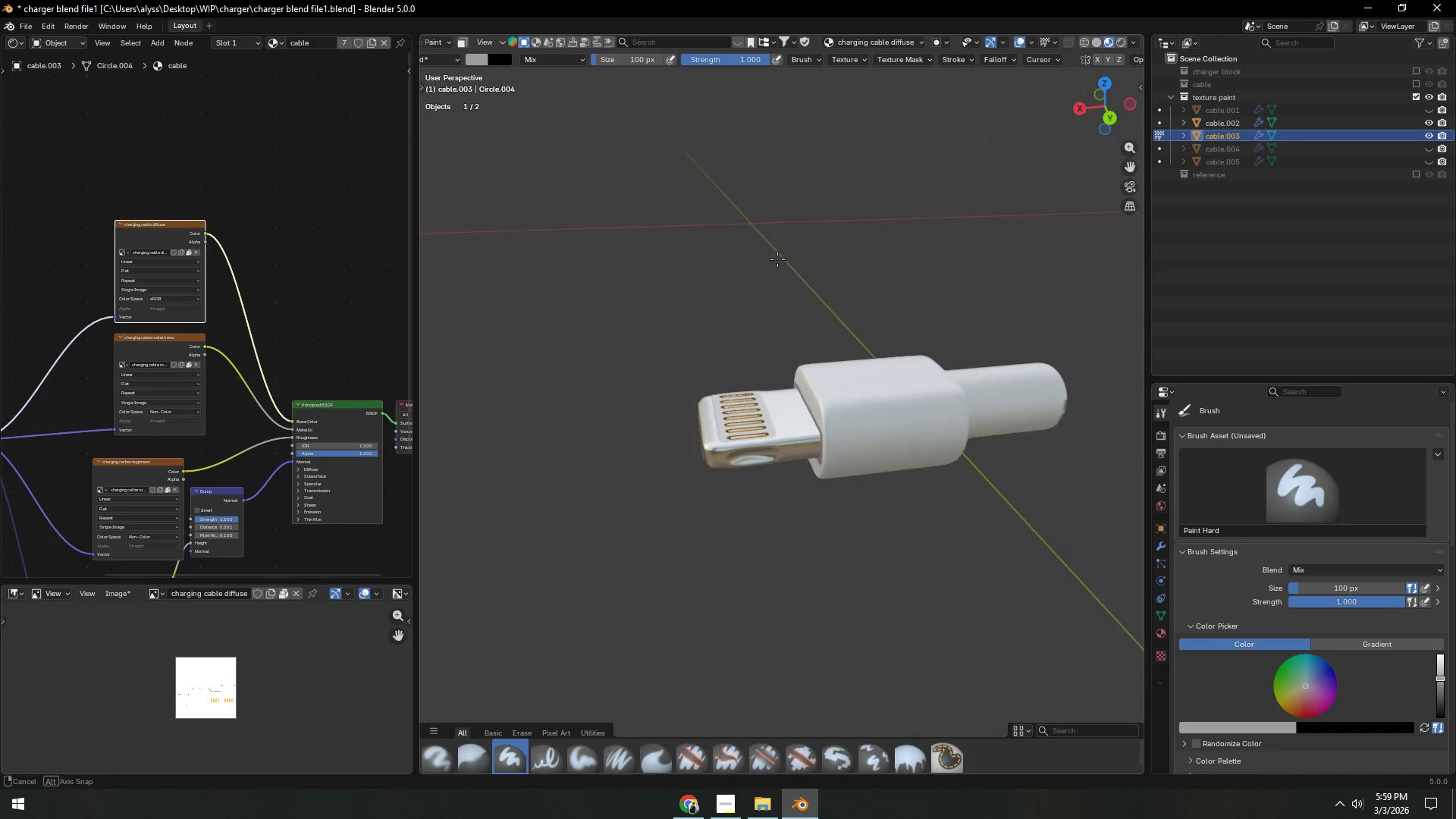 
scroll: coordinate [777, 259], scroll_direction: up, amount: 7.0
 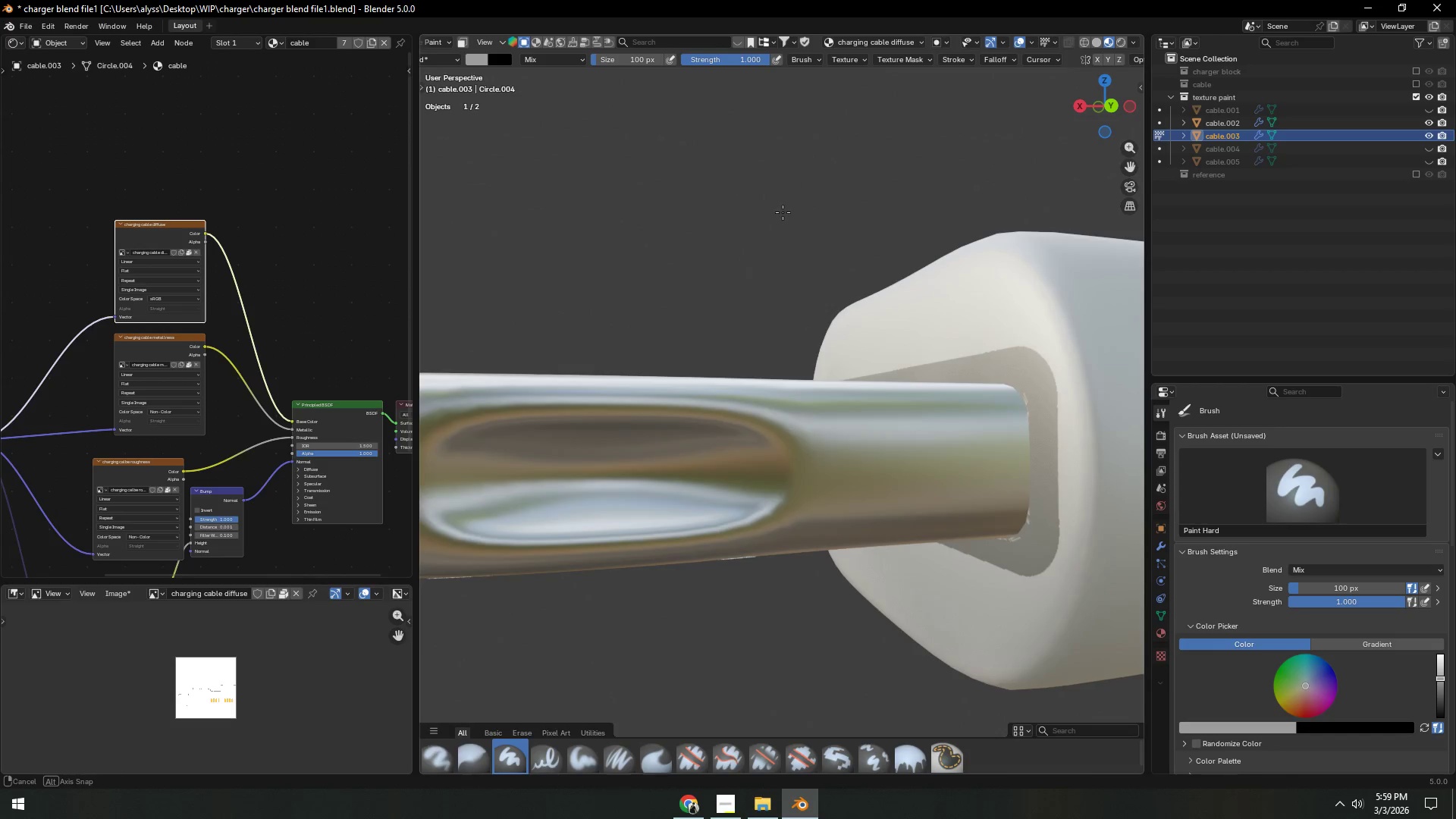 
key(Shift+ShiftLeft)
 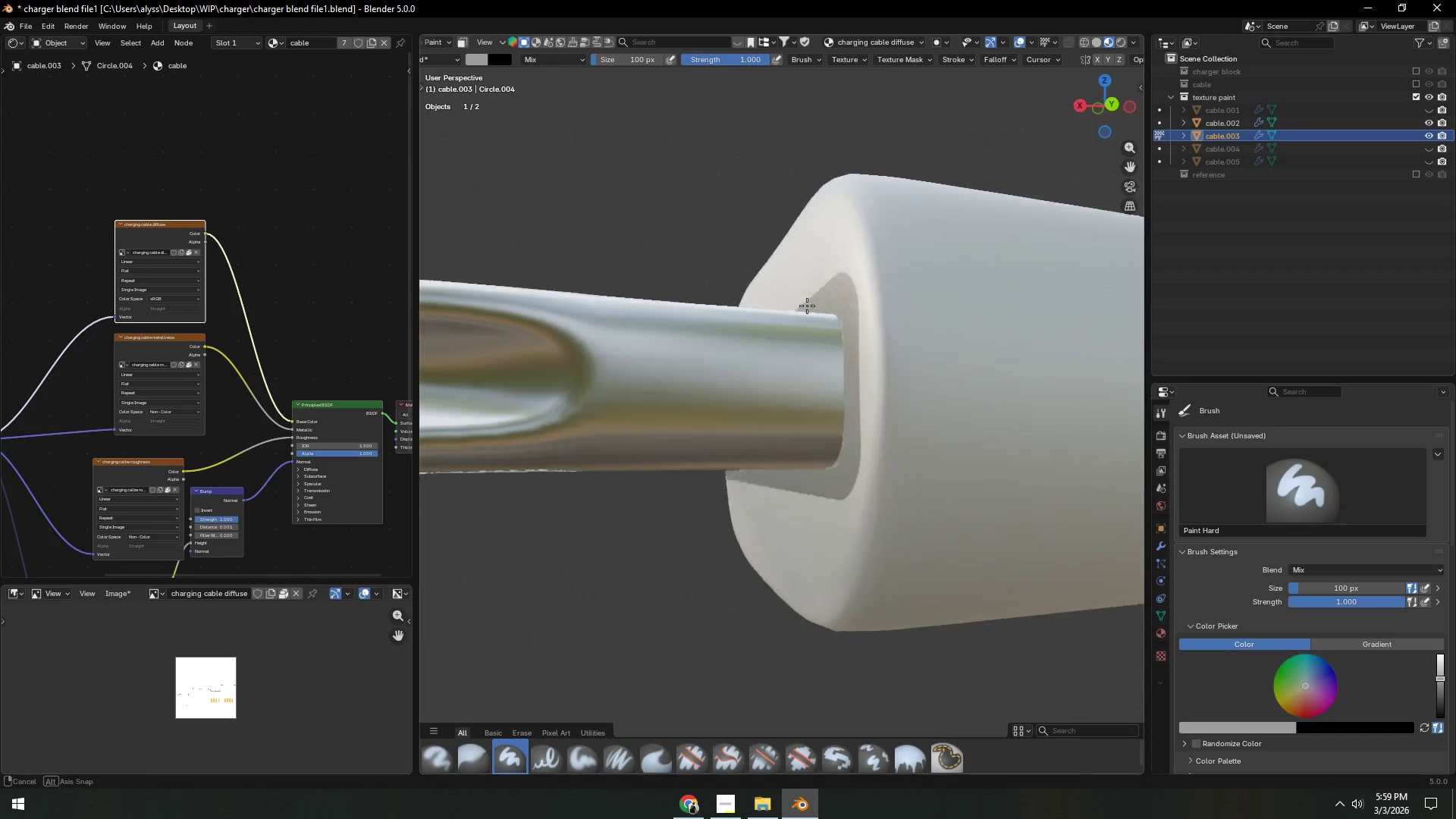 
scroll: coordinate [827, 325], scroll_direction: up, amount: 2.0
 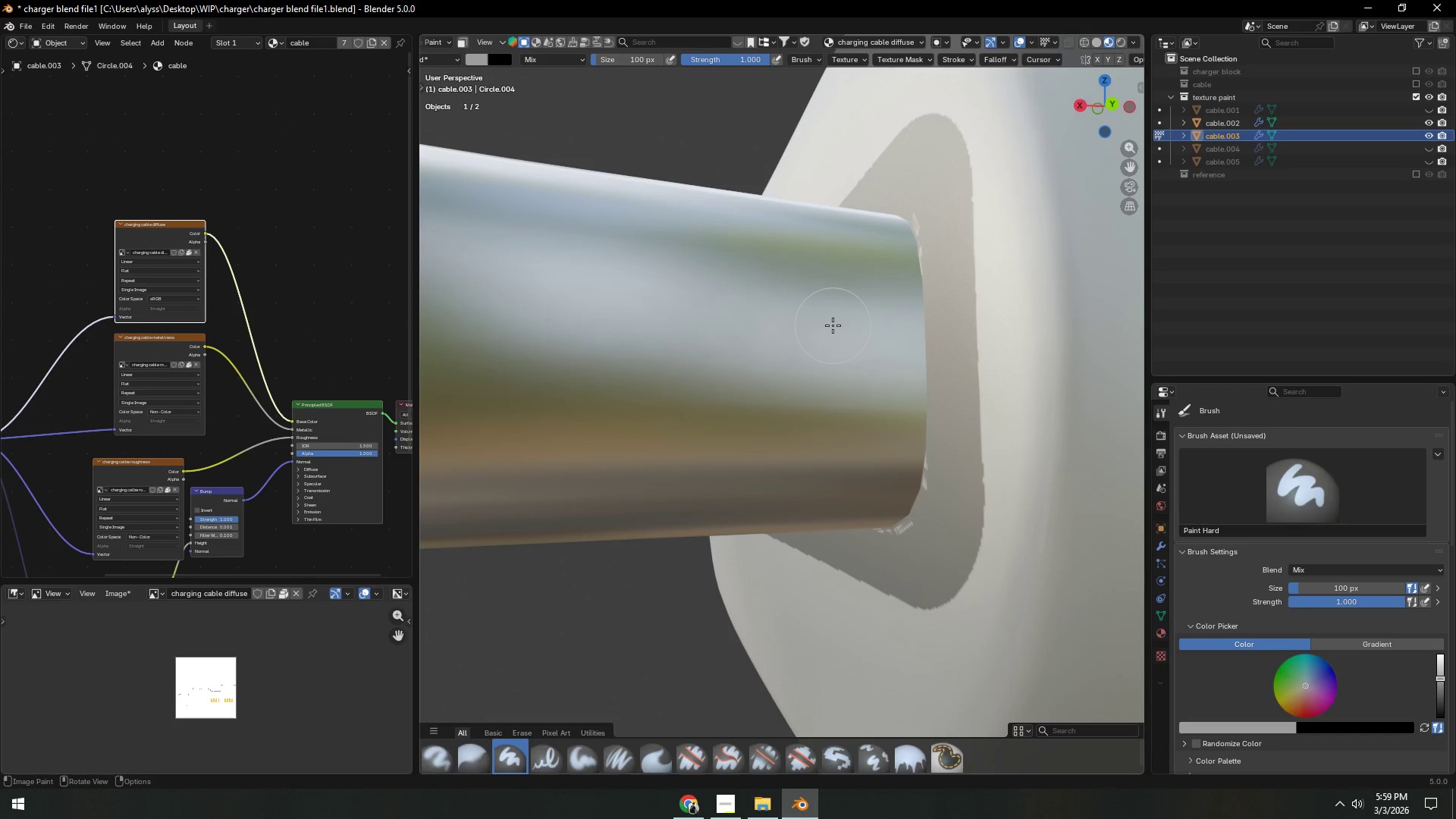 
scroll: coordinate [835, 320], scroll_direction: down, amount: 5.0
 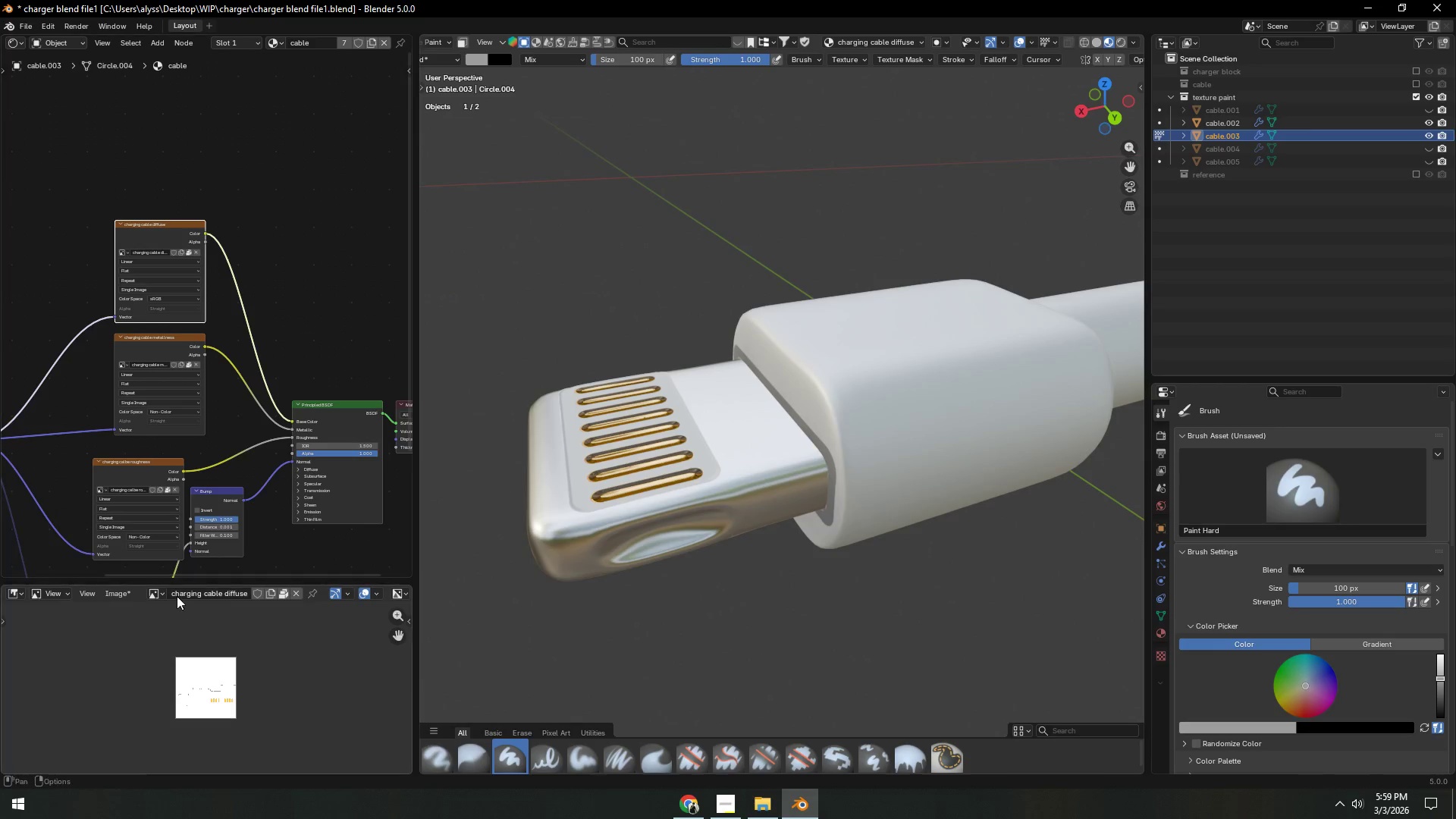 
left_click([121, 597])
 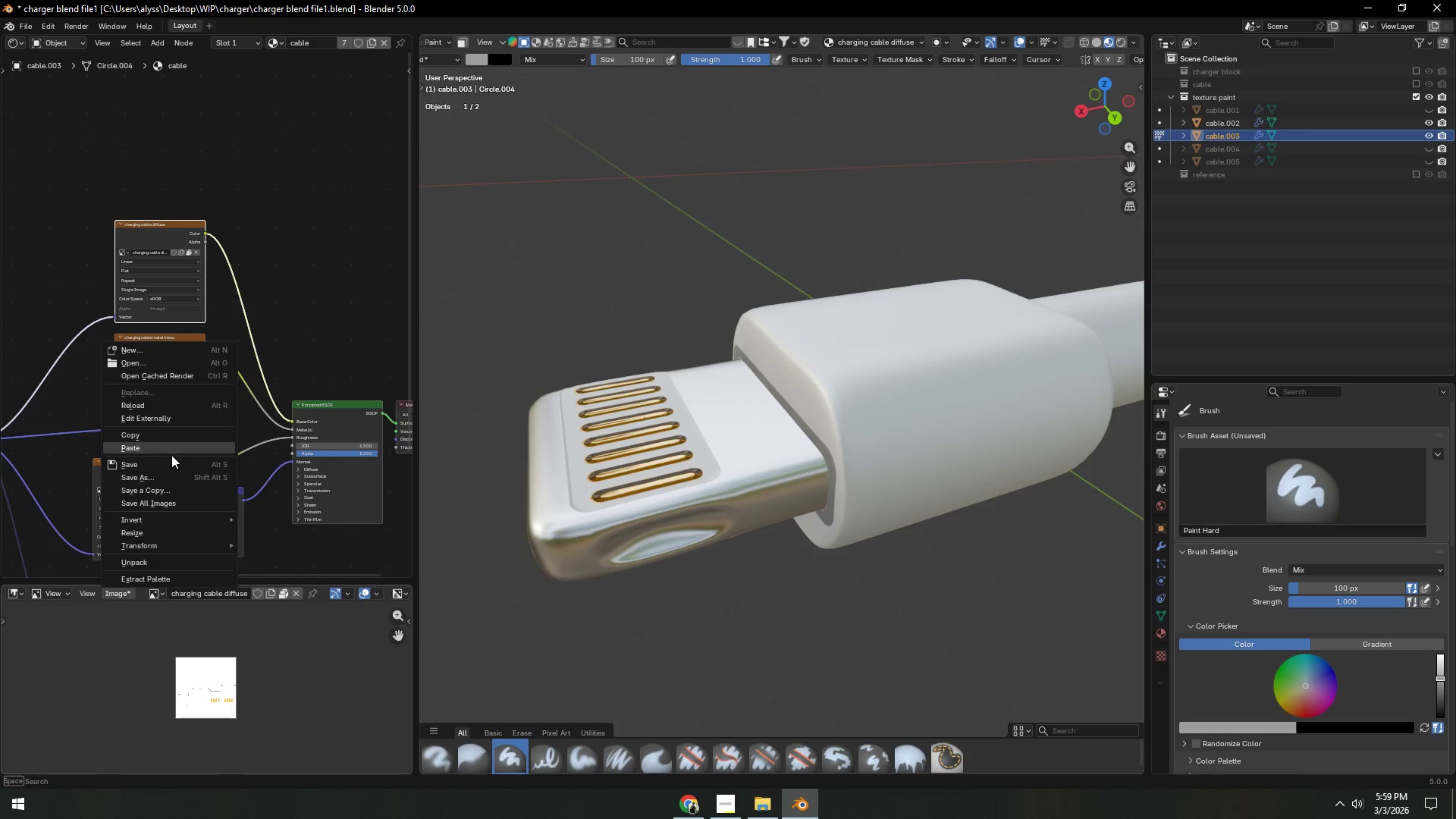 
left_click([170, 464])
 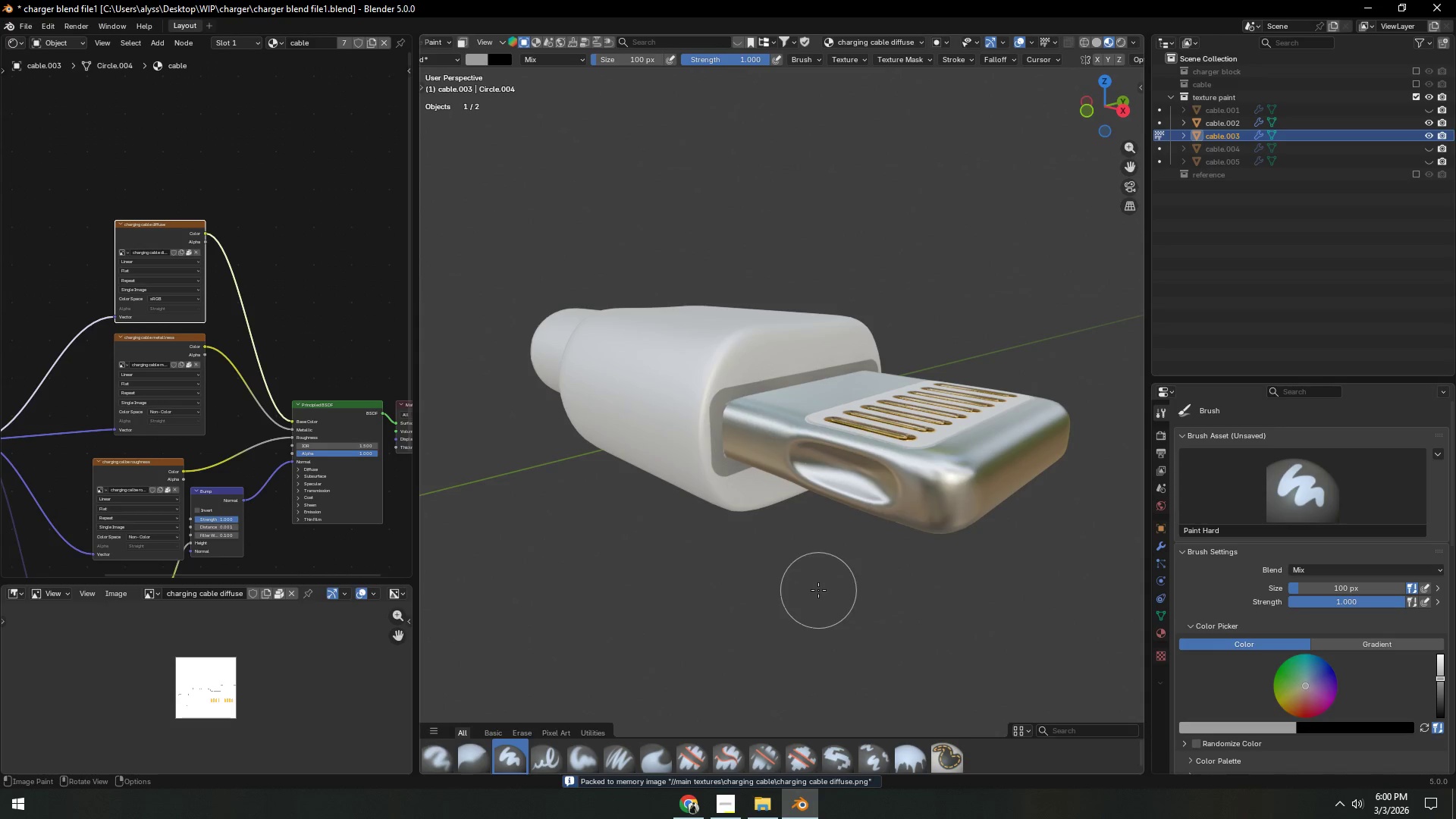 
wait(6.84)
 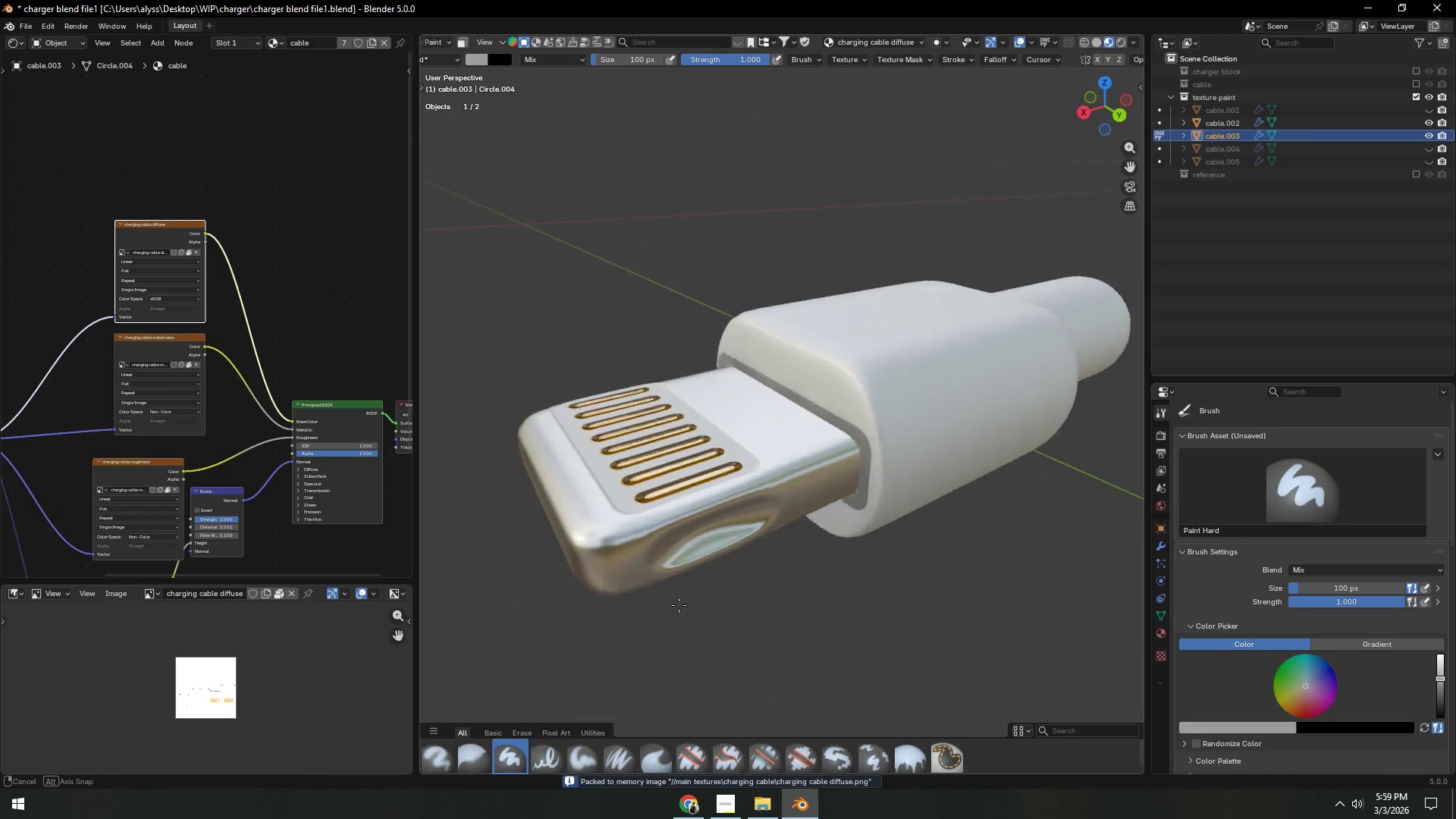 
left_click([180, 340])
 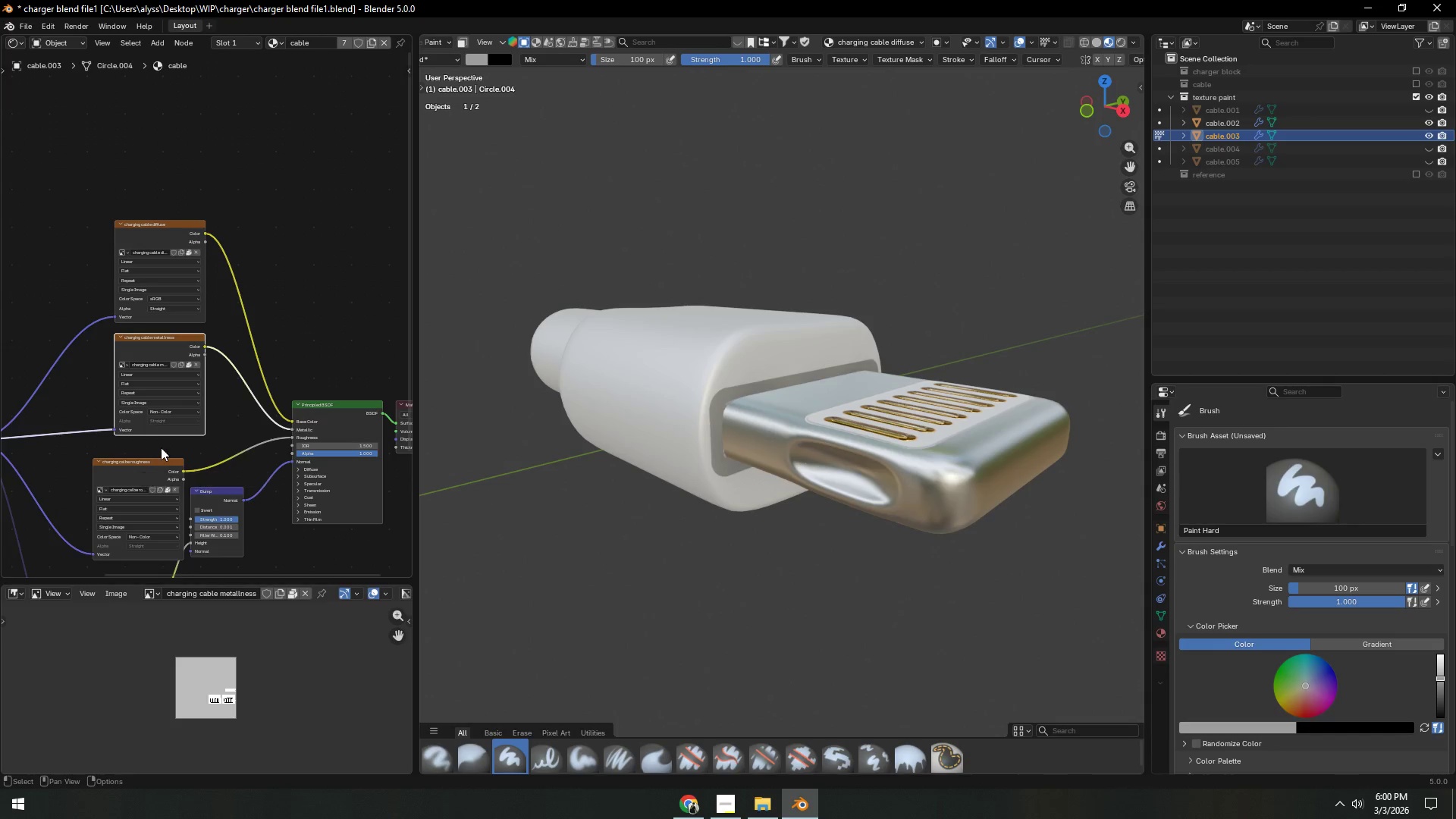 
left_click([157, 343])
 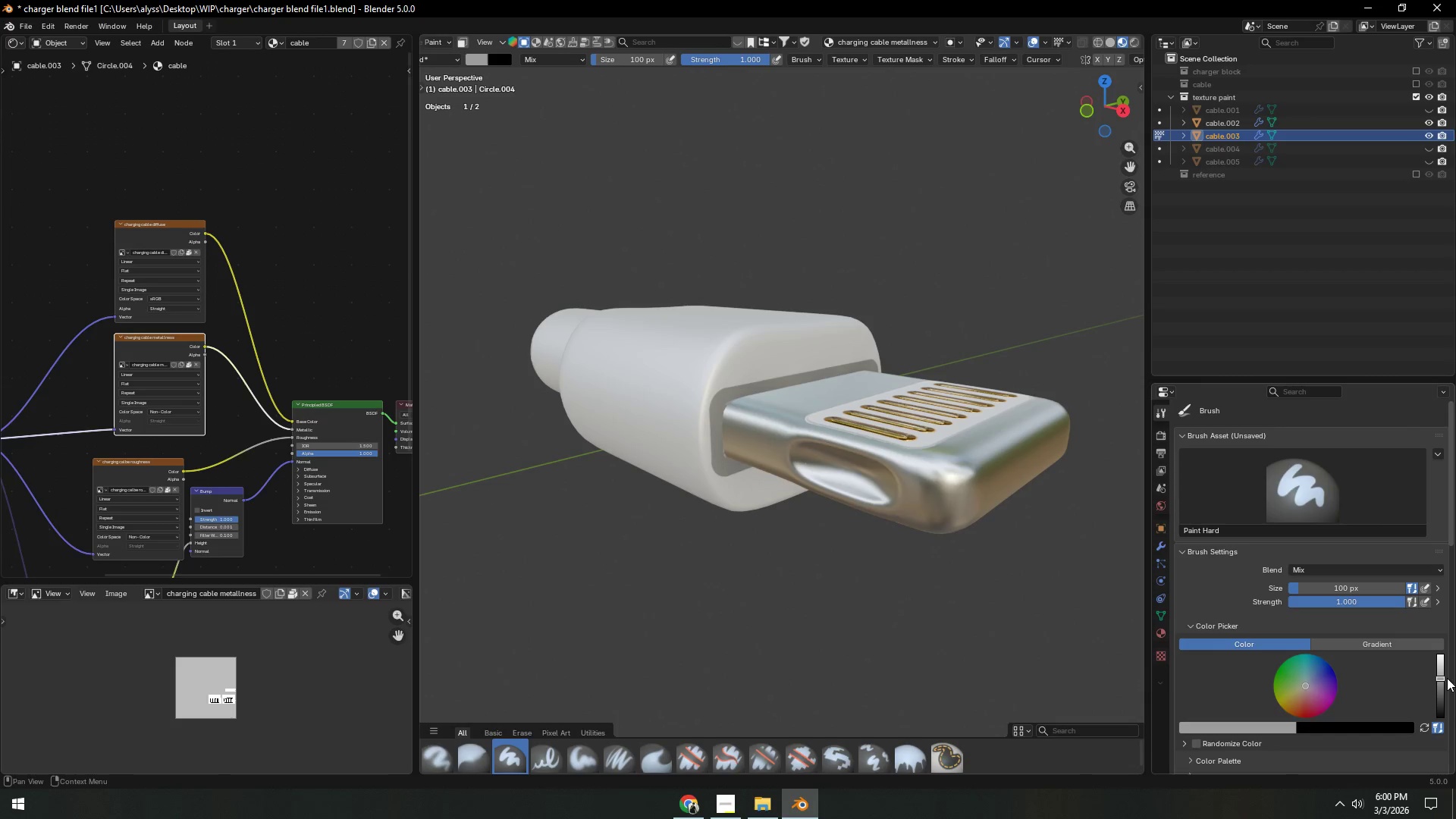 
left_click_drag(start_coordinate=[1442, 681], to_coordinate=[1442, 692])
 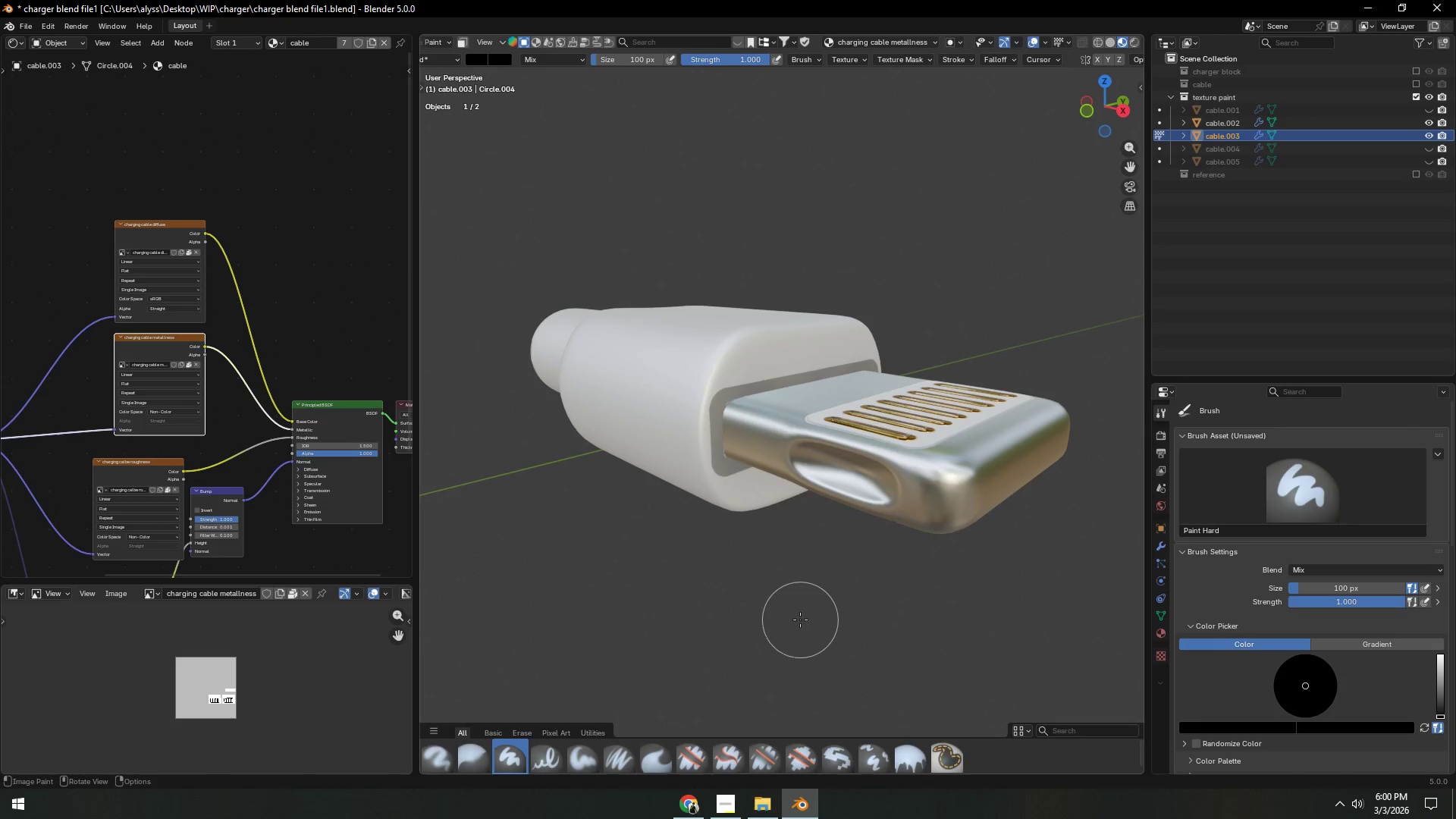 
left_click([800, 620])
 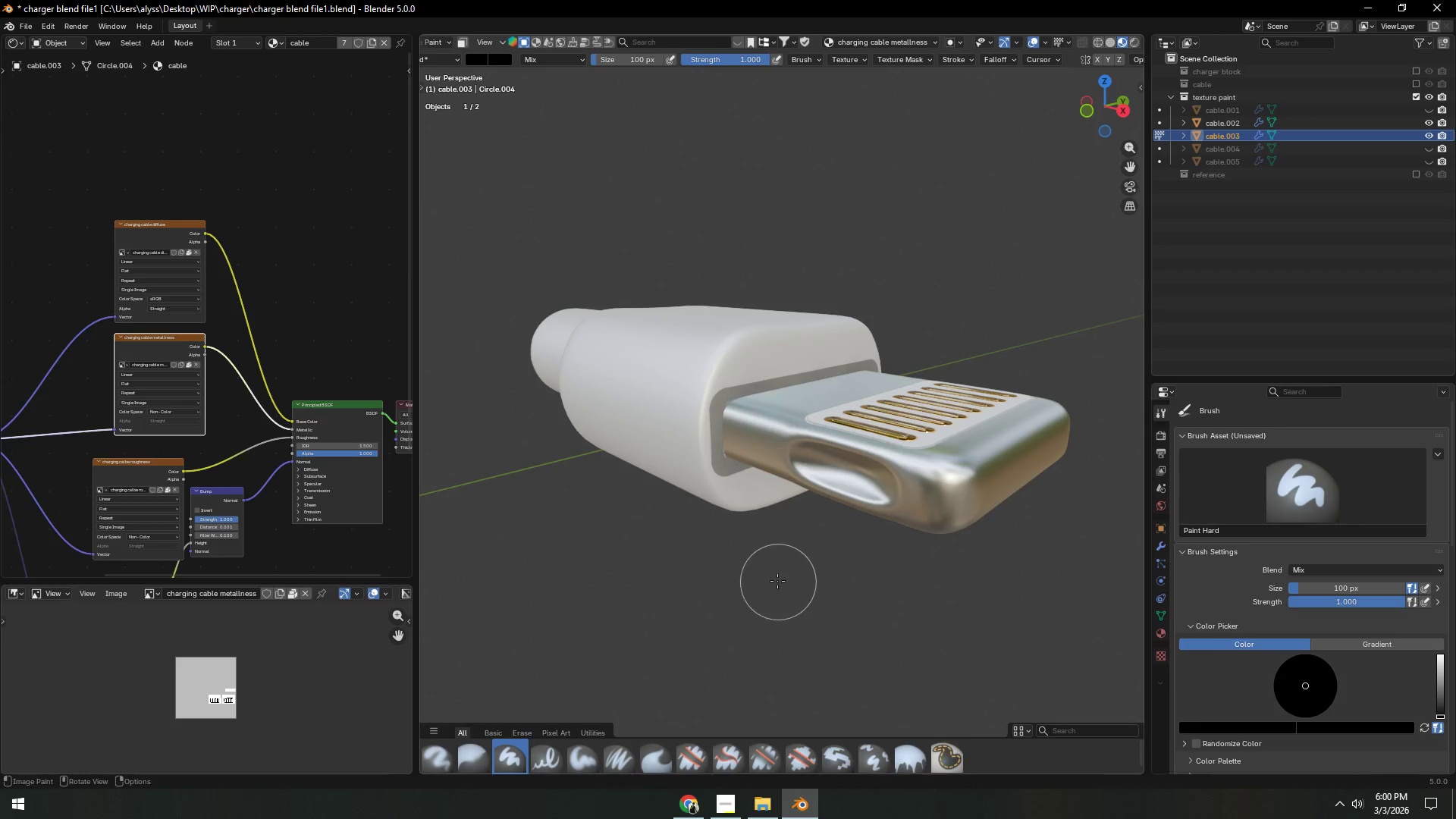 
left_click_drag(start_coordinate=[730, 505], to_coordinate=[708, 410])
 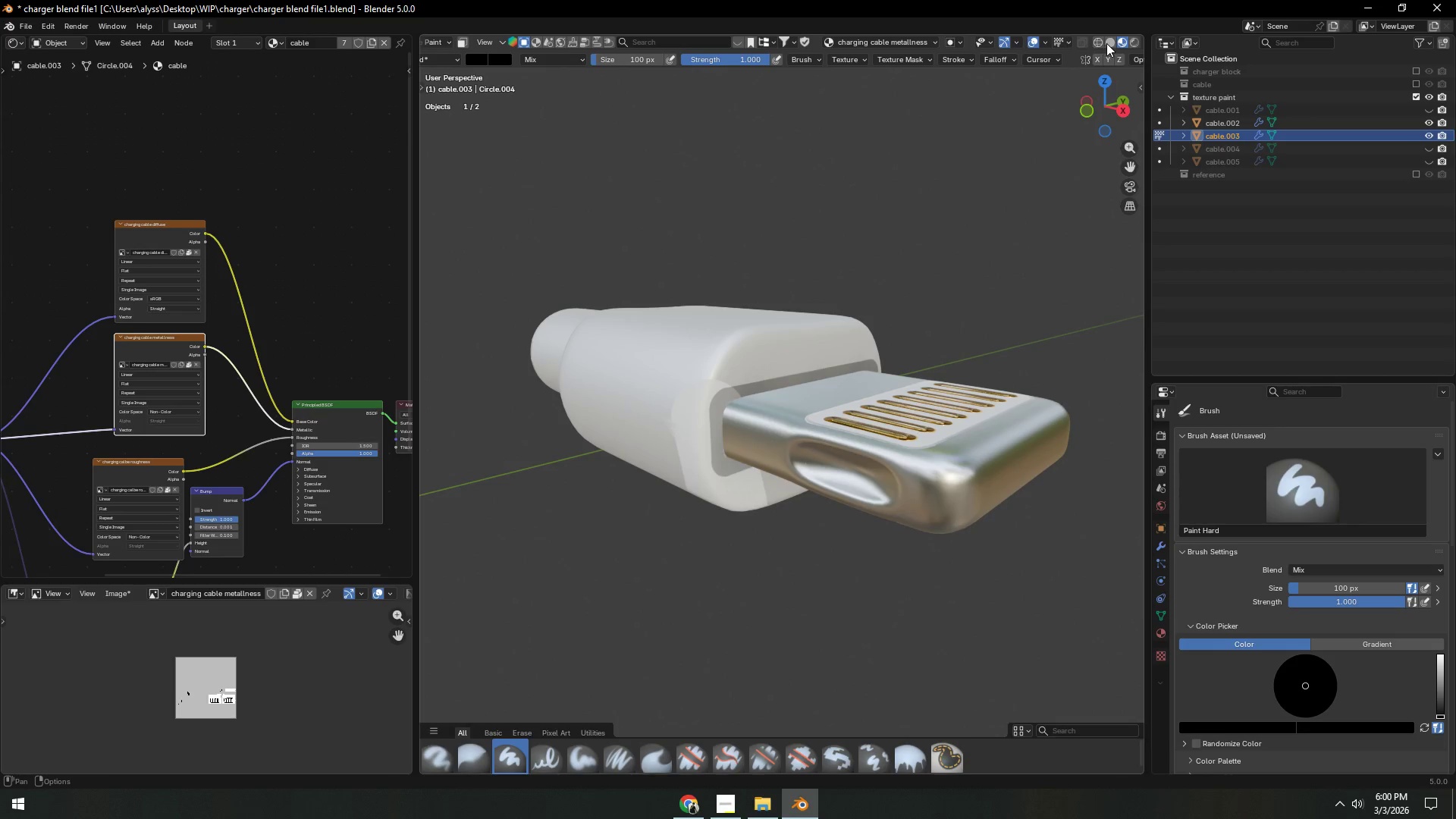 
left_click([1108, 43])
 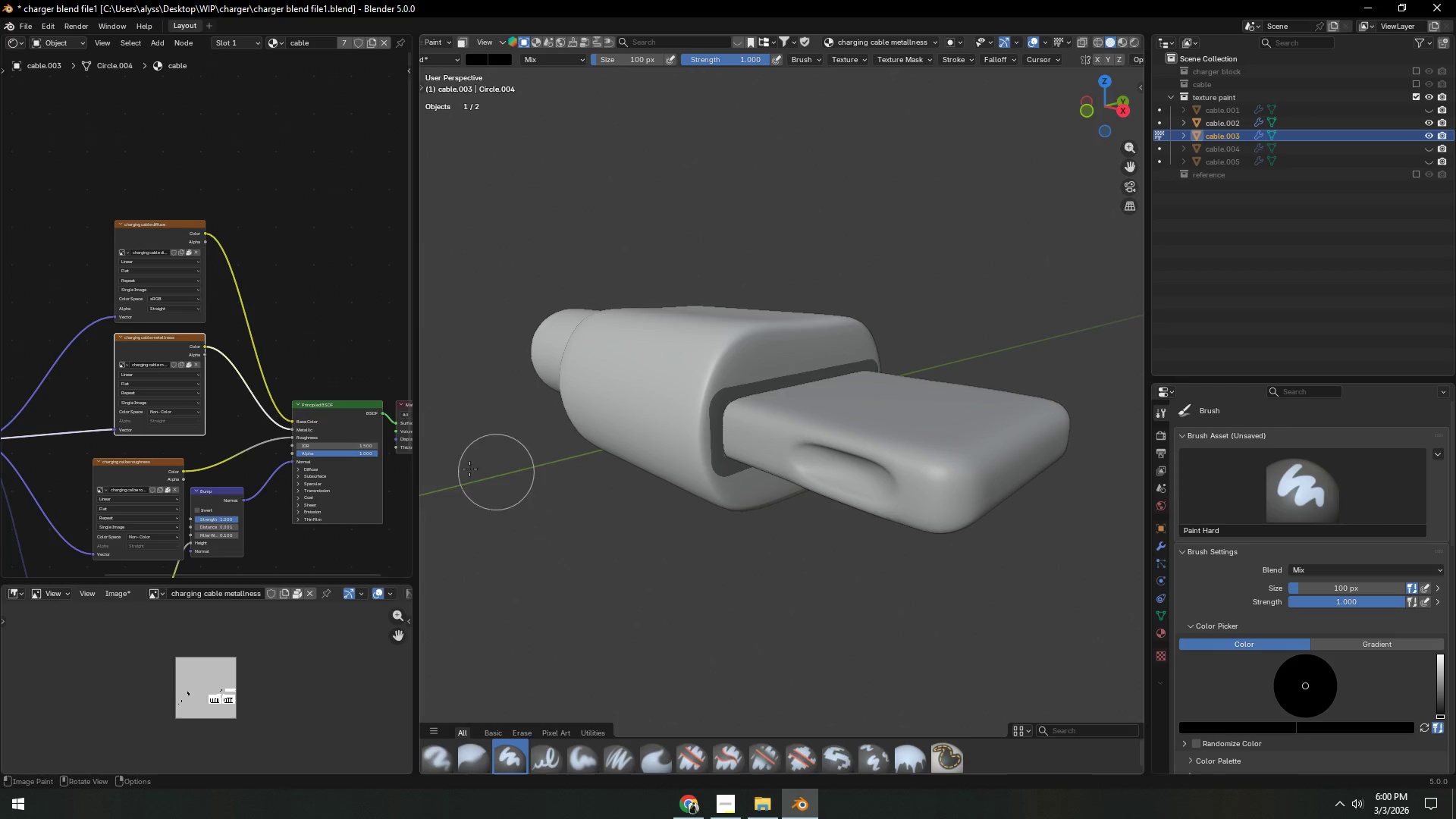 
left_click([137, 343])
 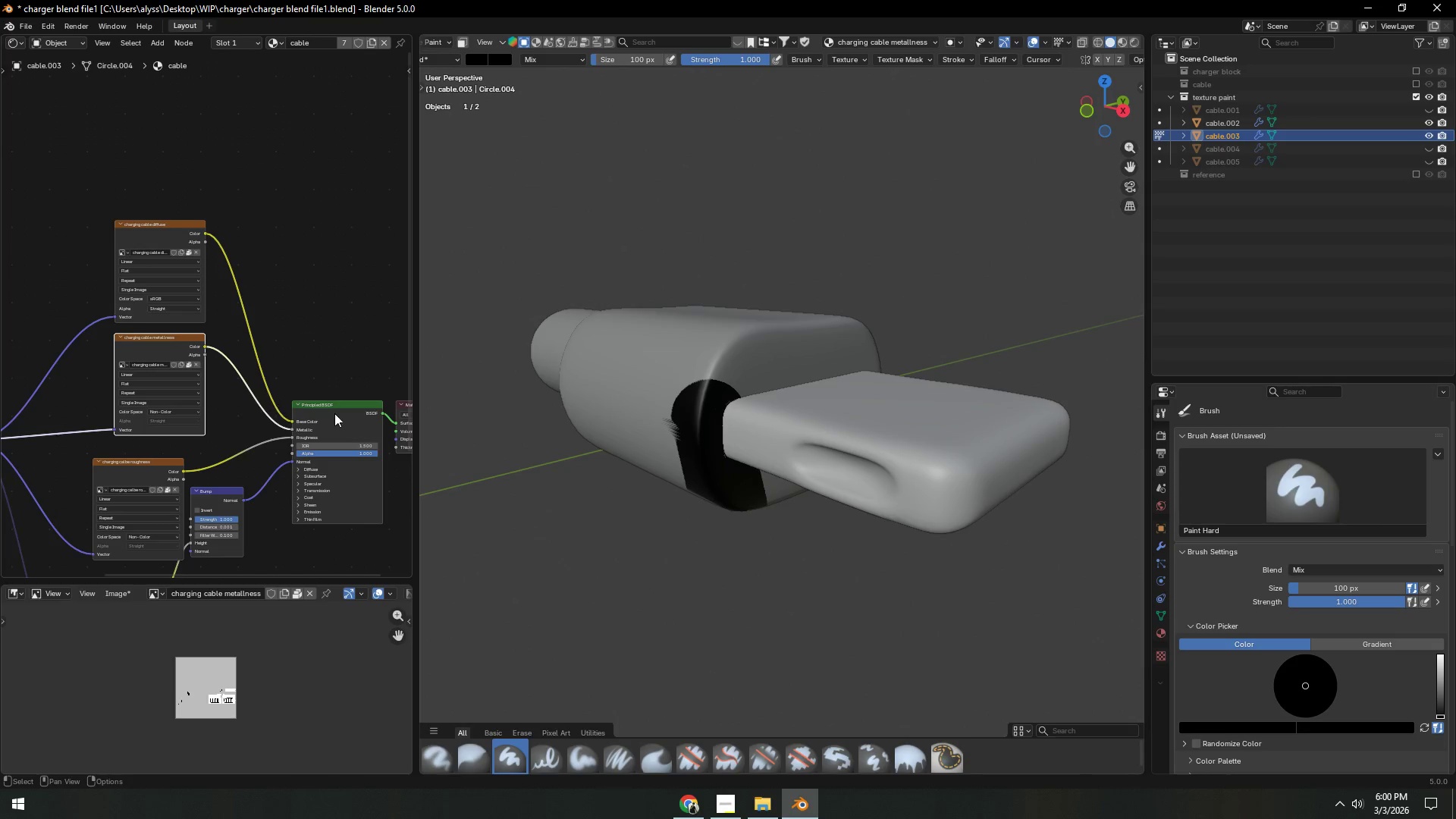 
left_click_drag(start_coordinate=[656, 482], to_coordinate=[673, 394])
 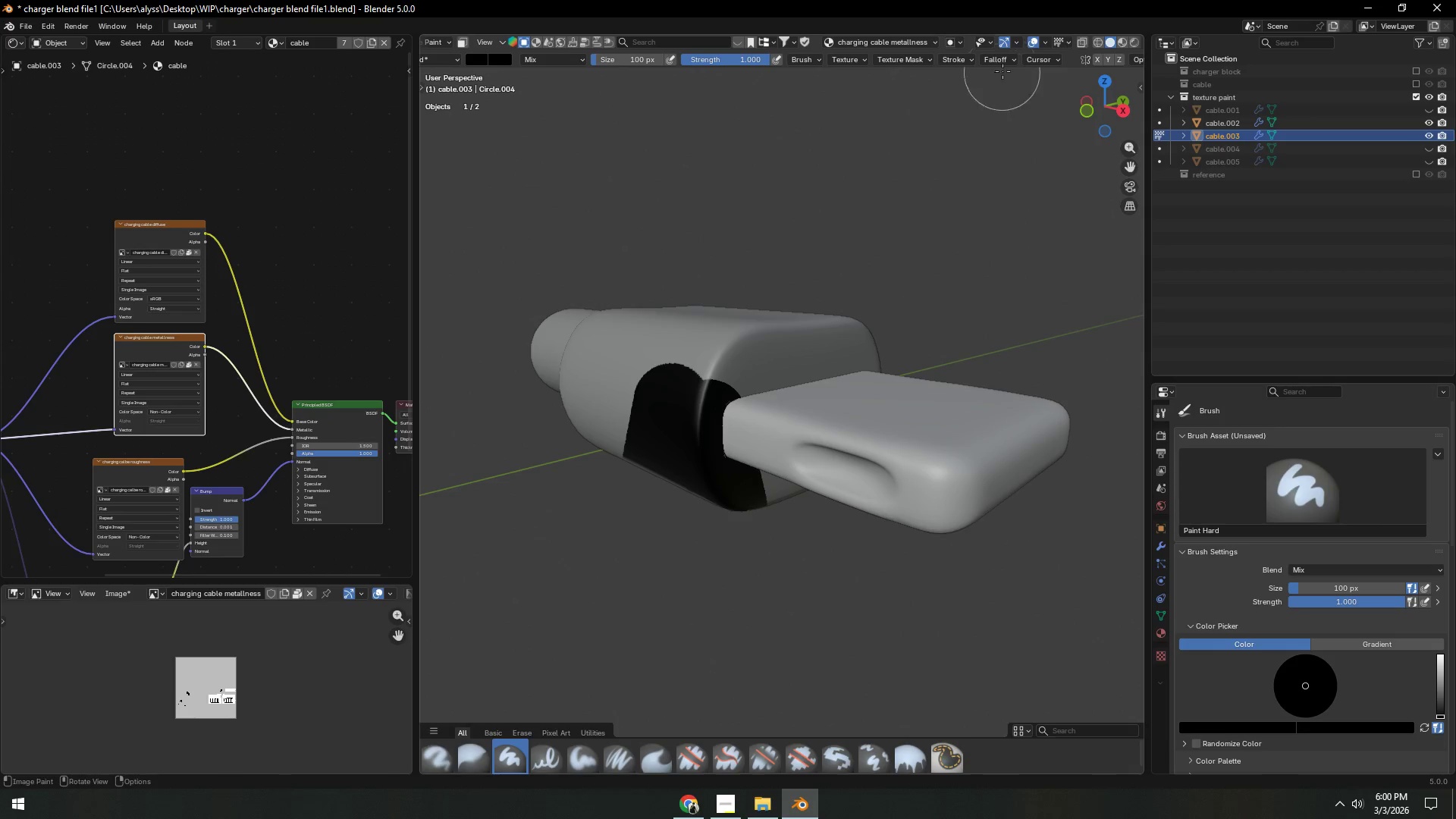 
left_click([1012, 61])
 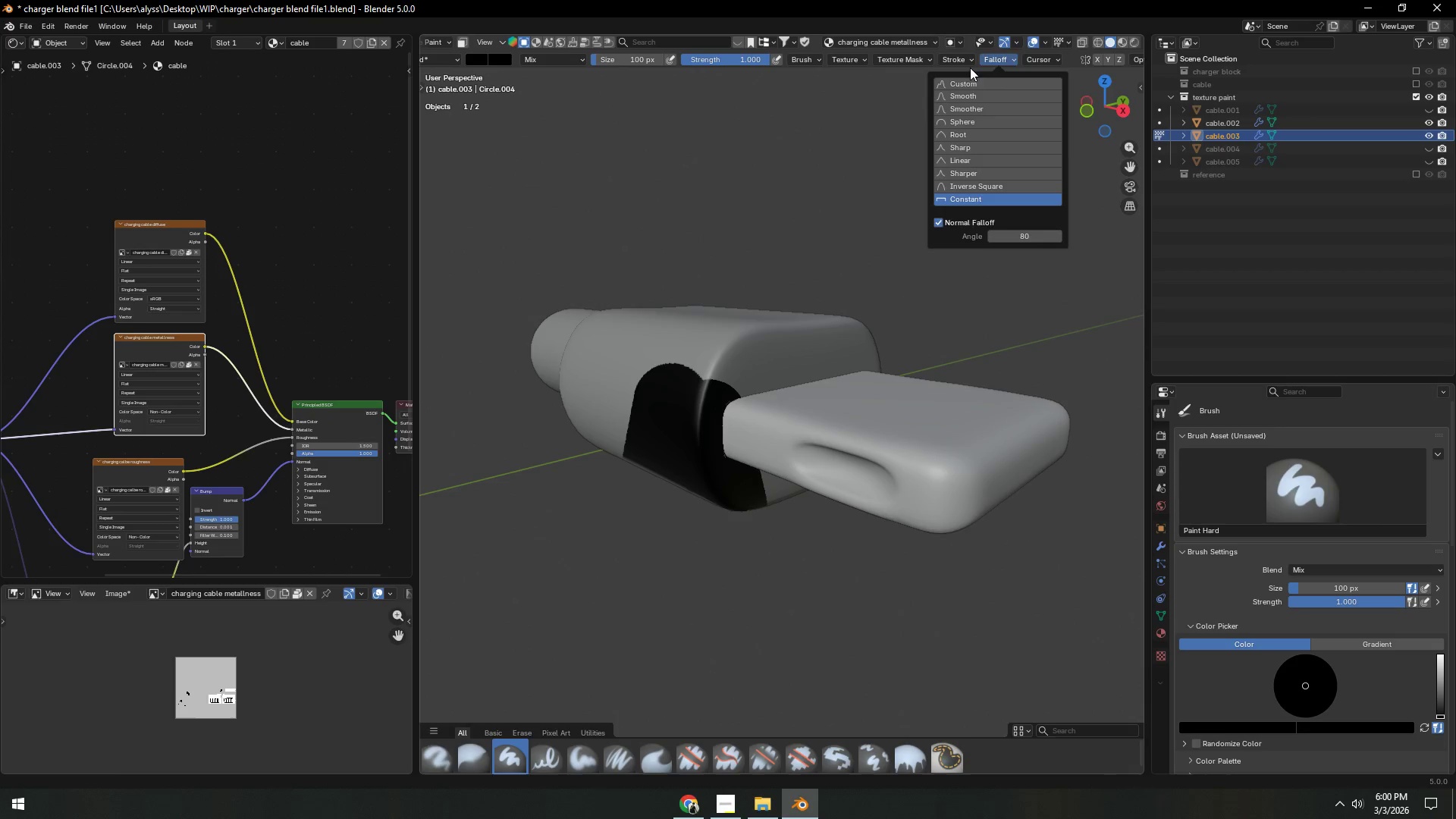 
left_click([962, 81])
 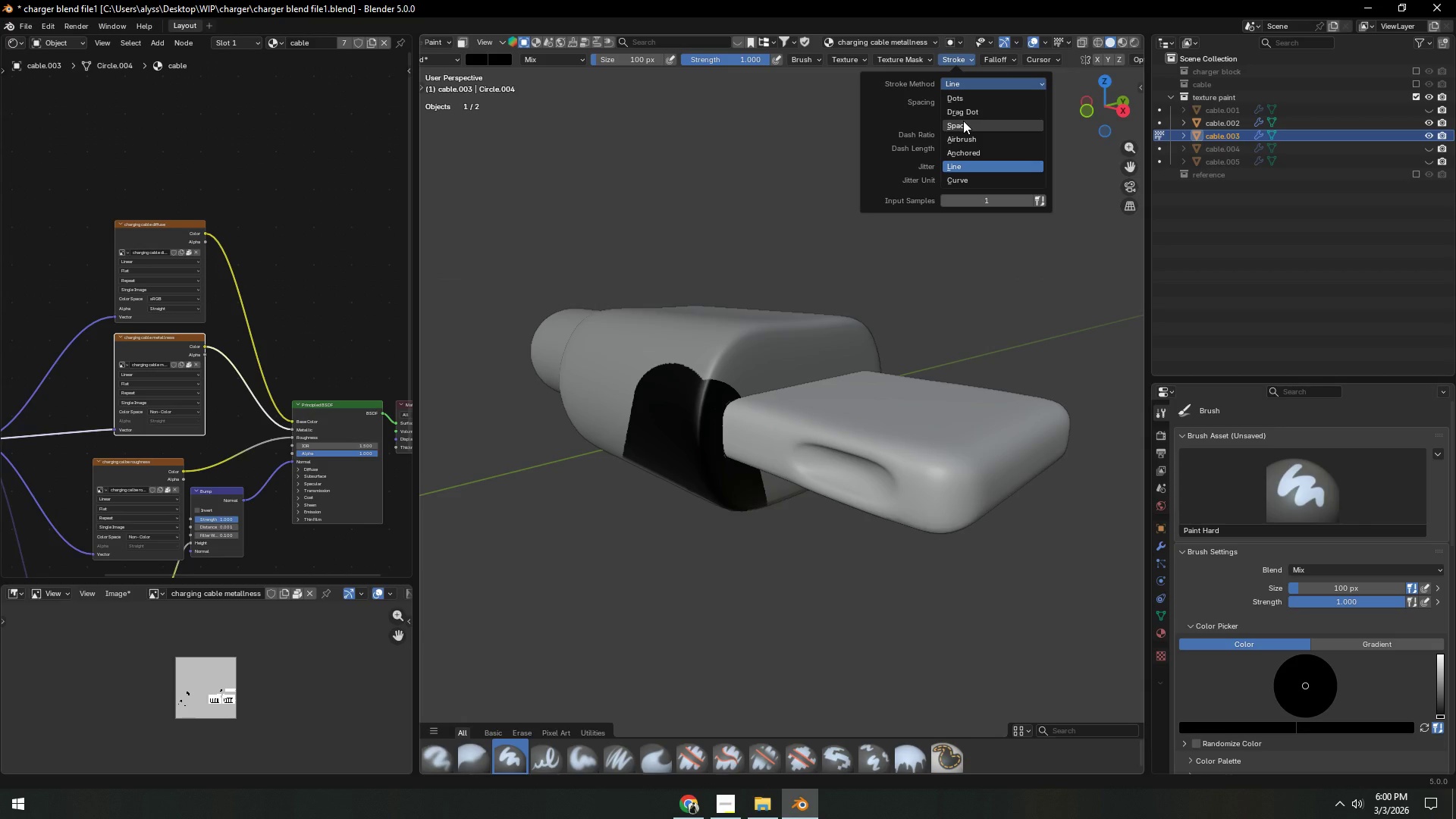 
left_click([963, 121])
 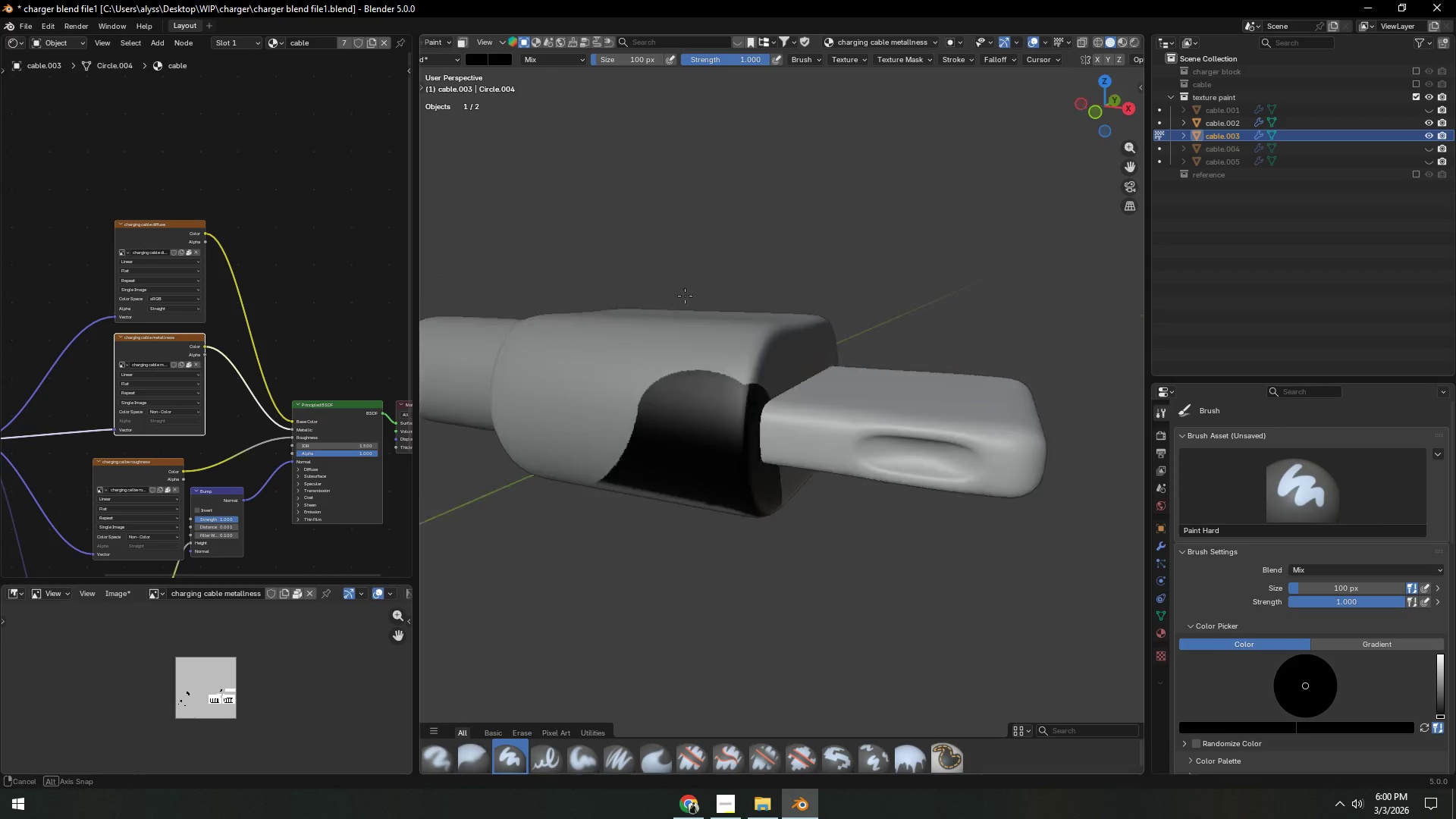 
left_click_drag(start_coordinate=[688, 408], to_coordinate=[781, 372])
 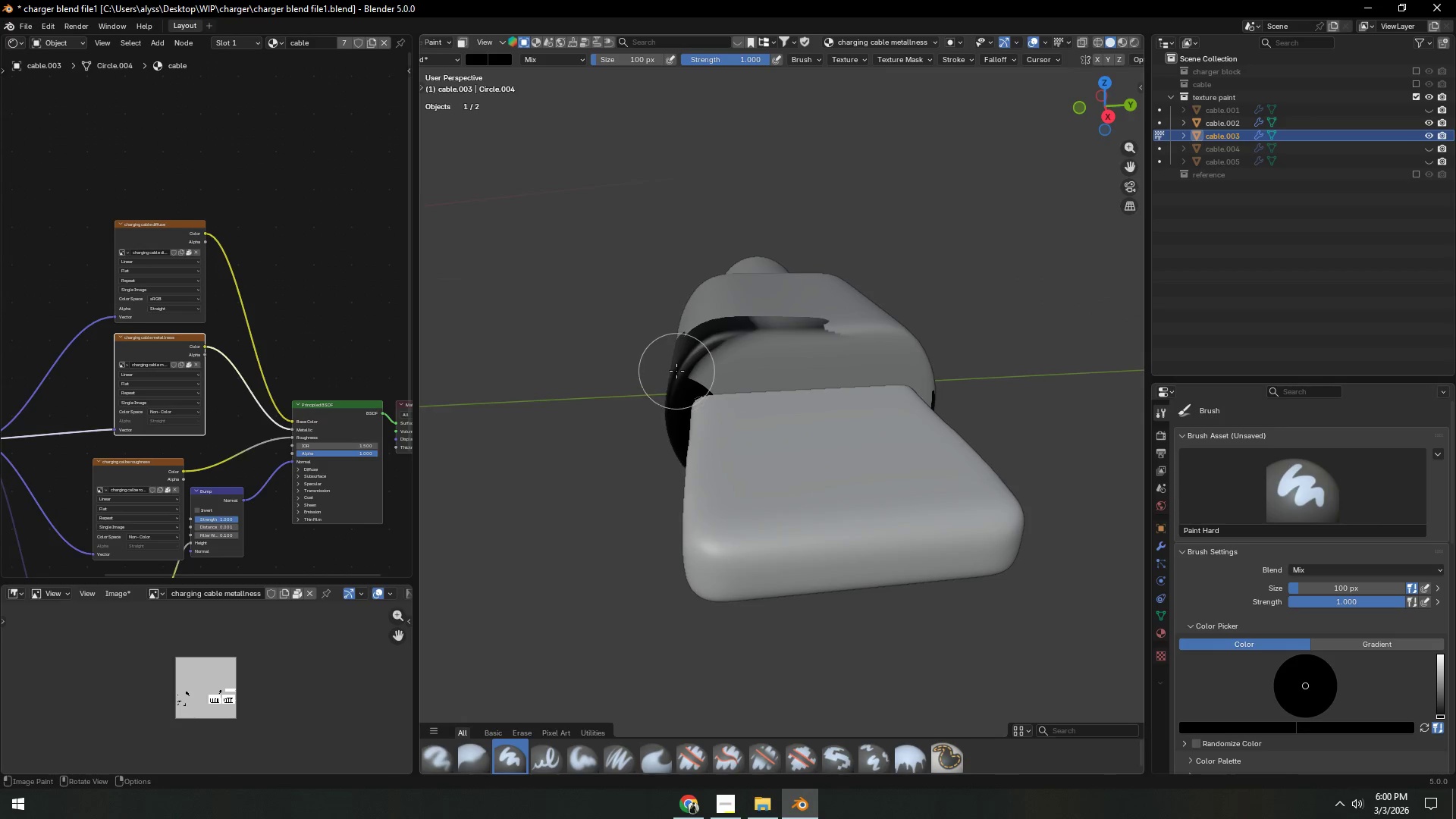 
left_click_drag(start_coordinate=[666, 388], to_coordinate=[833, 351])
 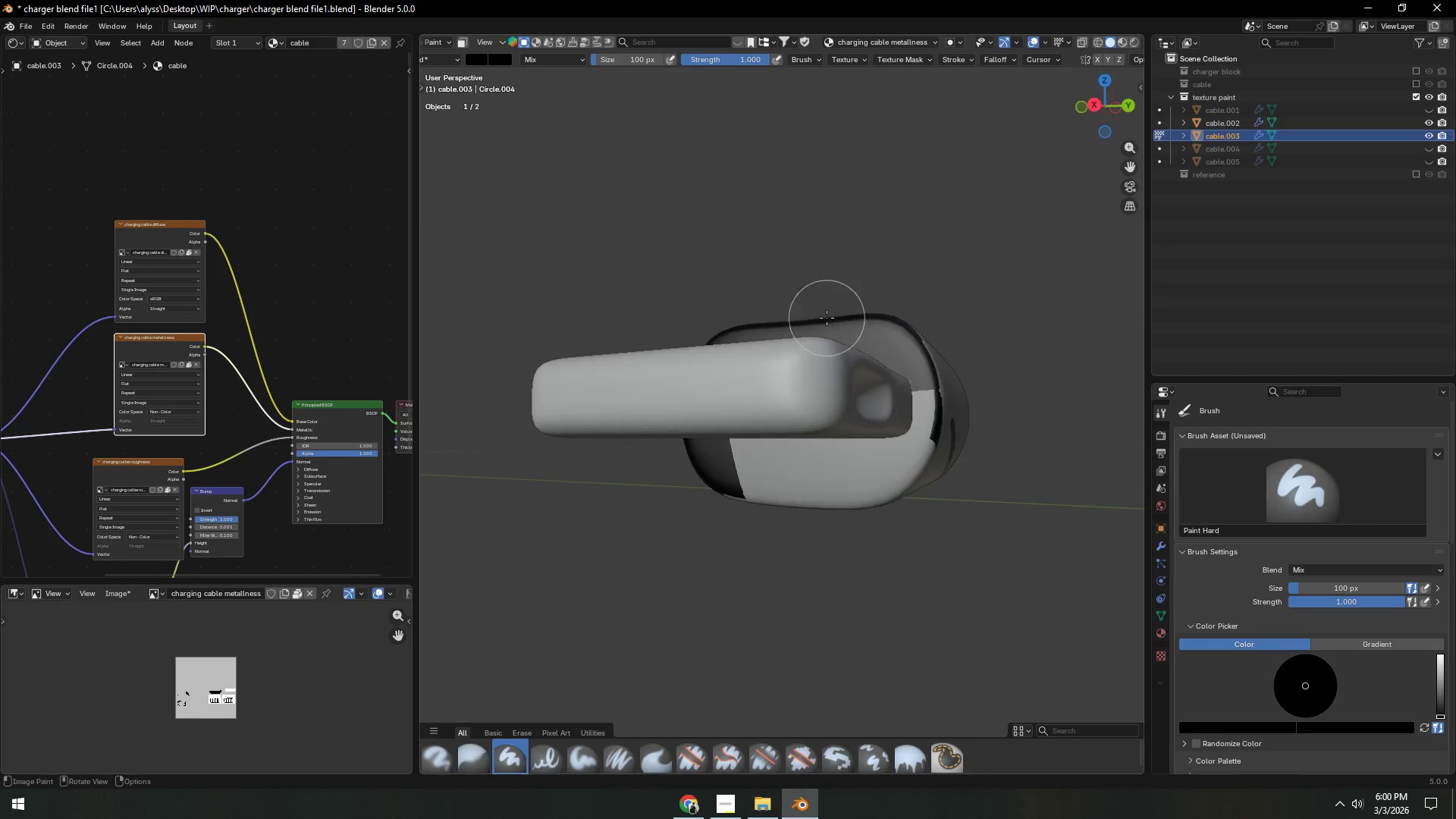 
left_click_drag(start_coordinate=[873, 349], to_coordinate=[720, 450])
 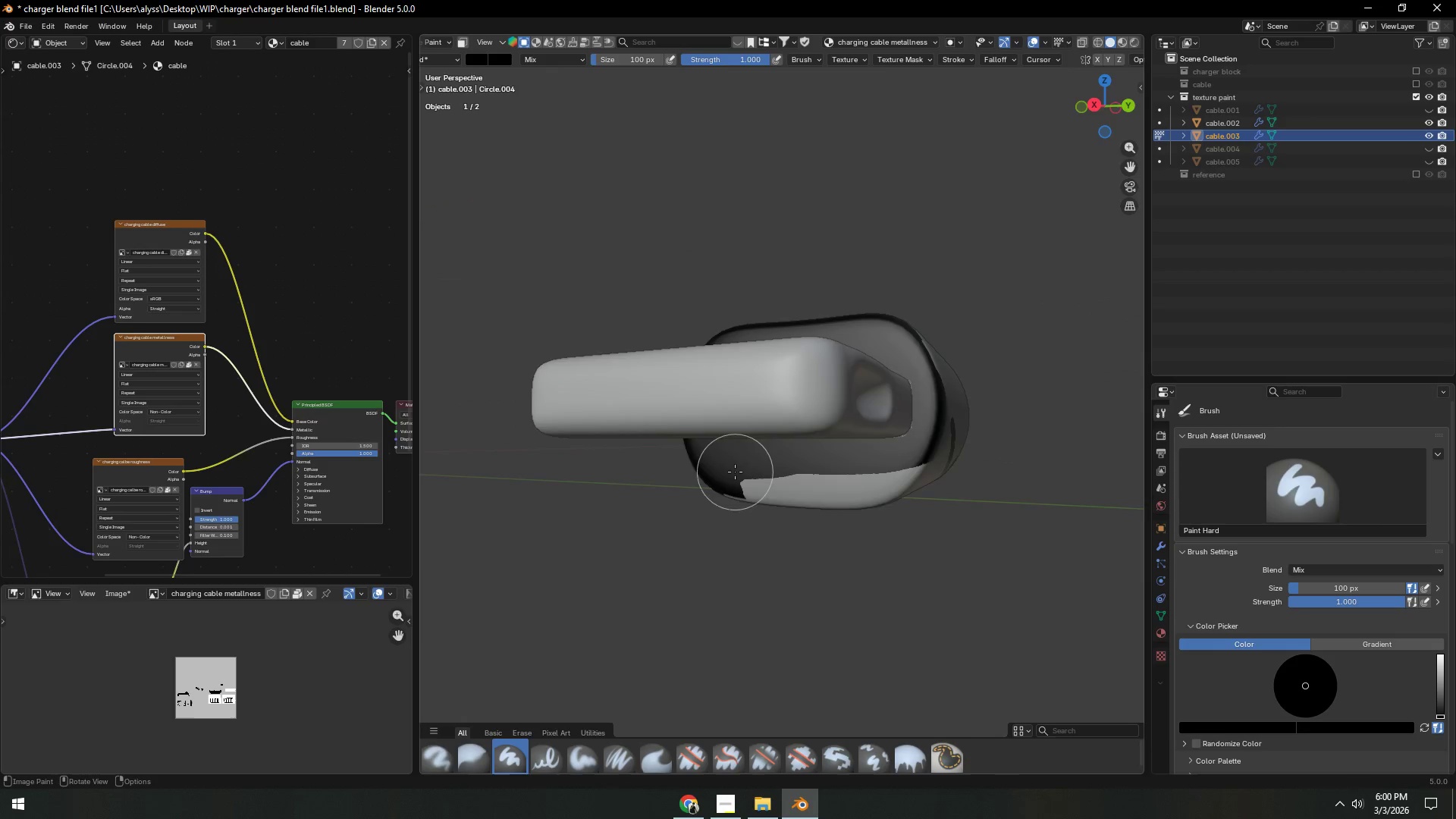 
scroll: coordinate [739, 470], scroll_direction: down, amount: 2.0
 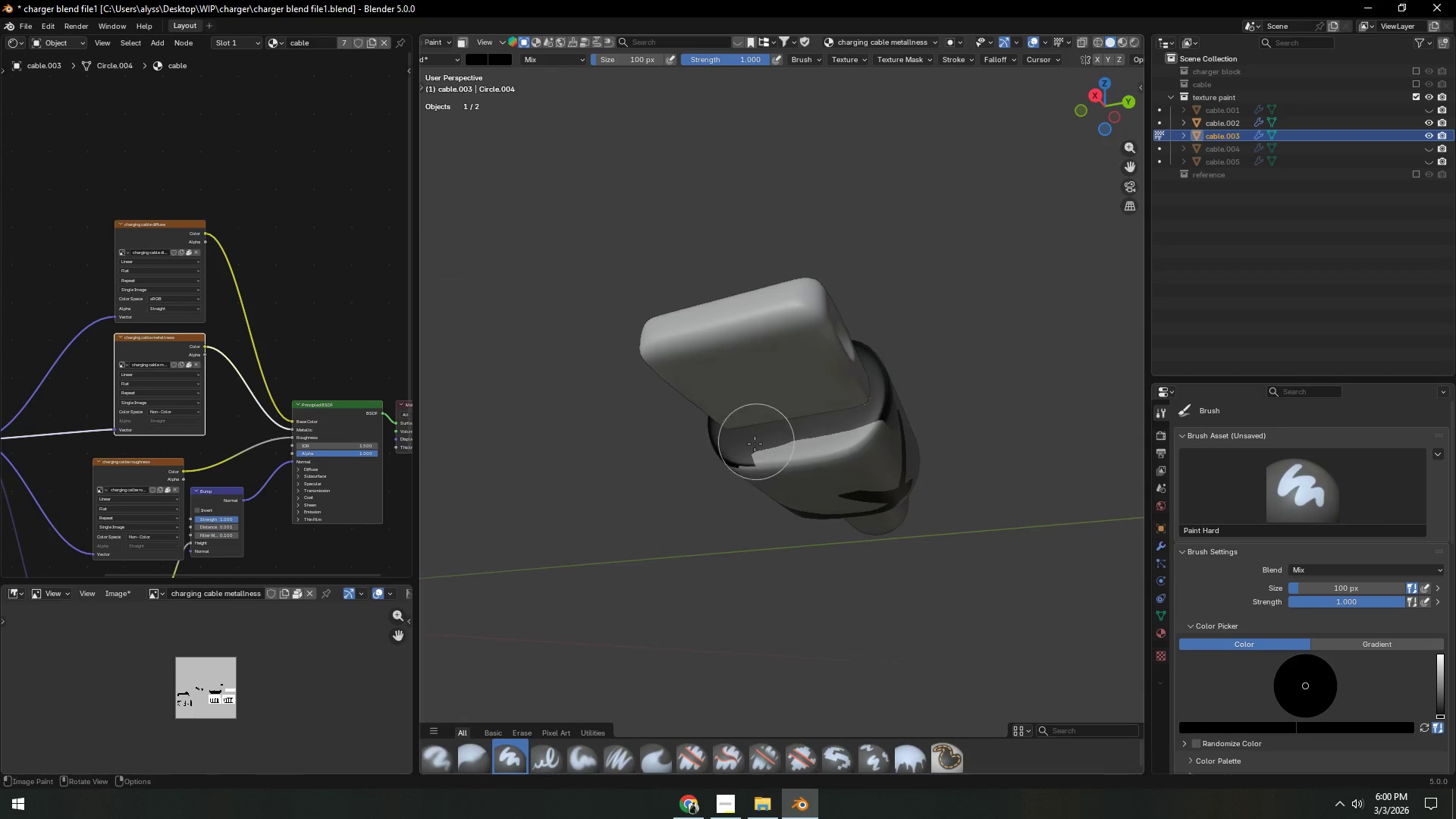 
left_click_drag(start_coordinate=[730, 464], to_coordinate=[895, 476])
 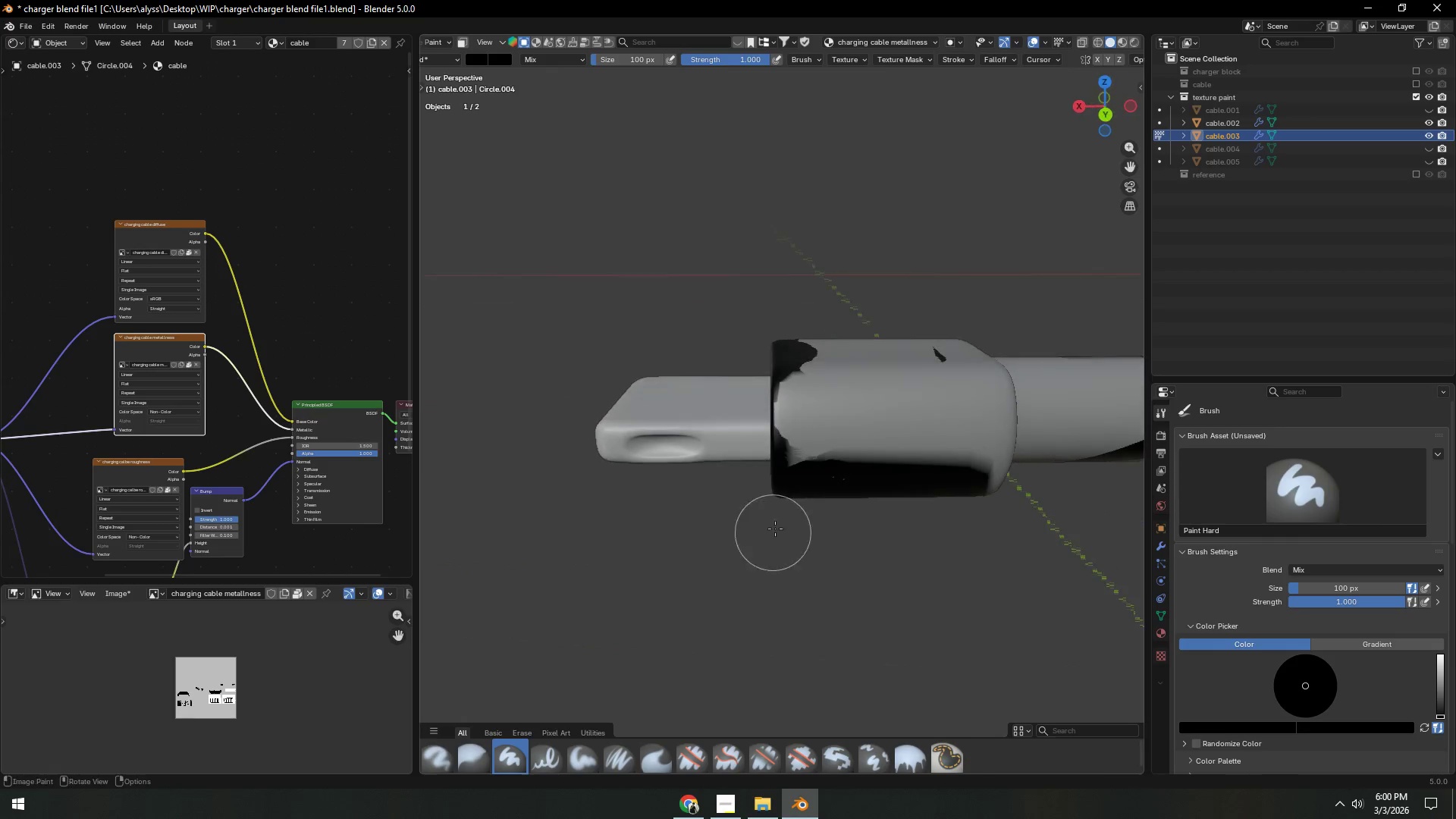 
left_click_drag(start_coordinate=[776, 448], to_coordinate=[1007, 416])
 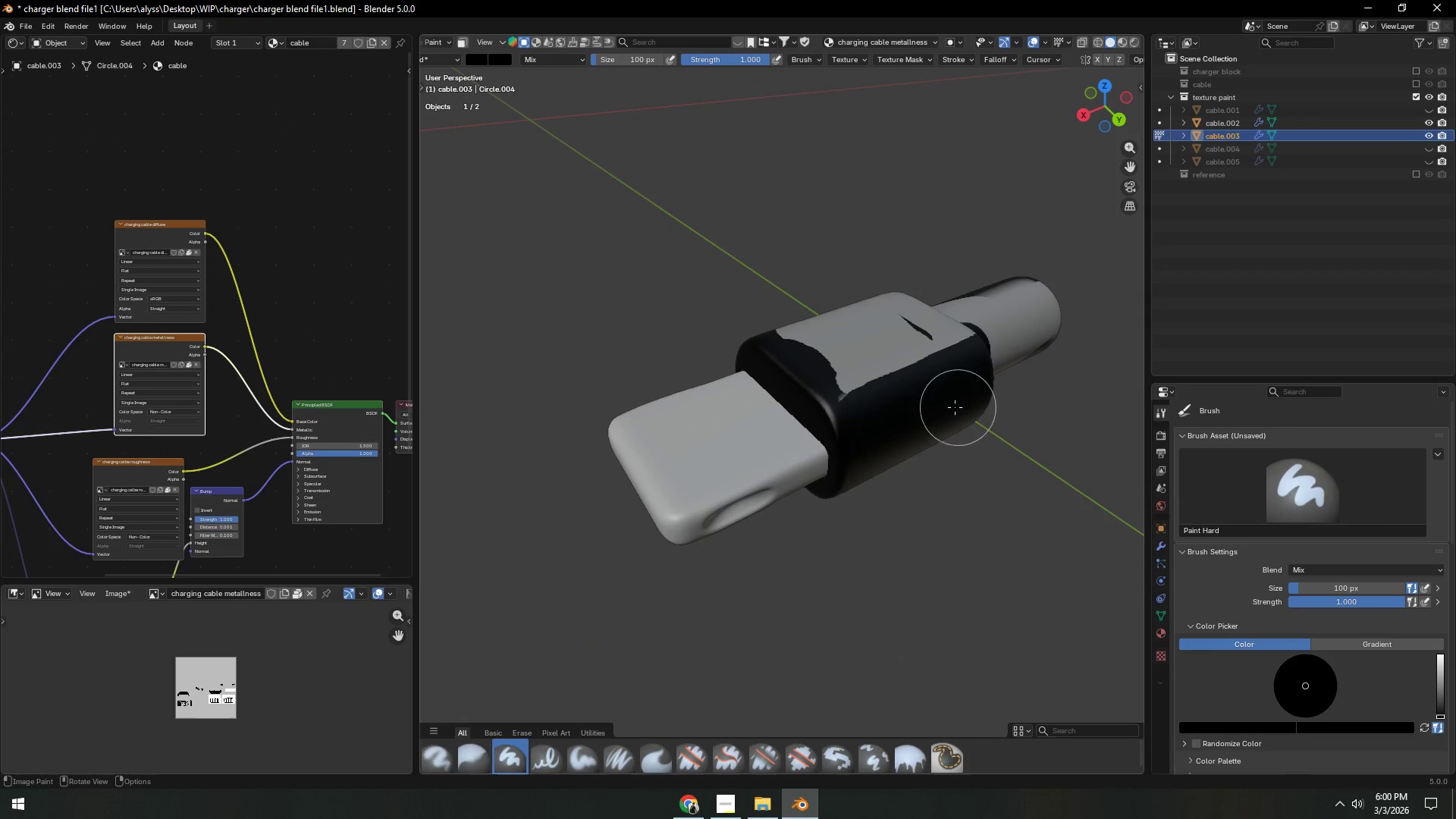 
left_click_drag(start_coordinate=[810, 419], to_coordinate=[916, 307])
 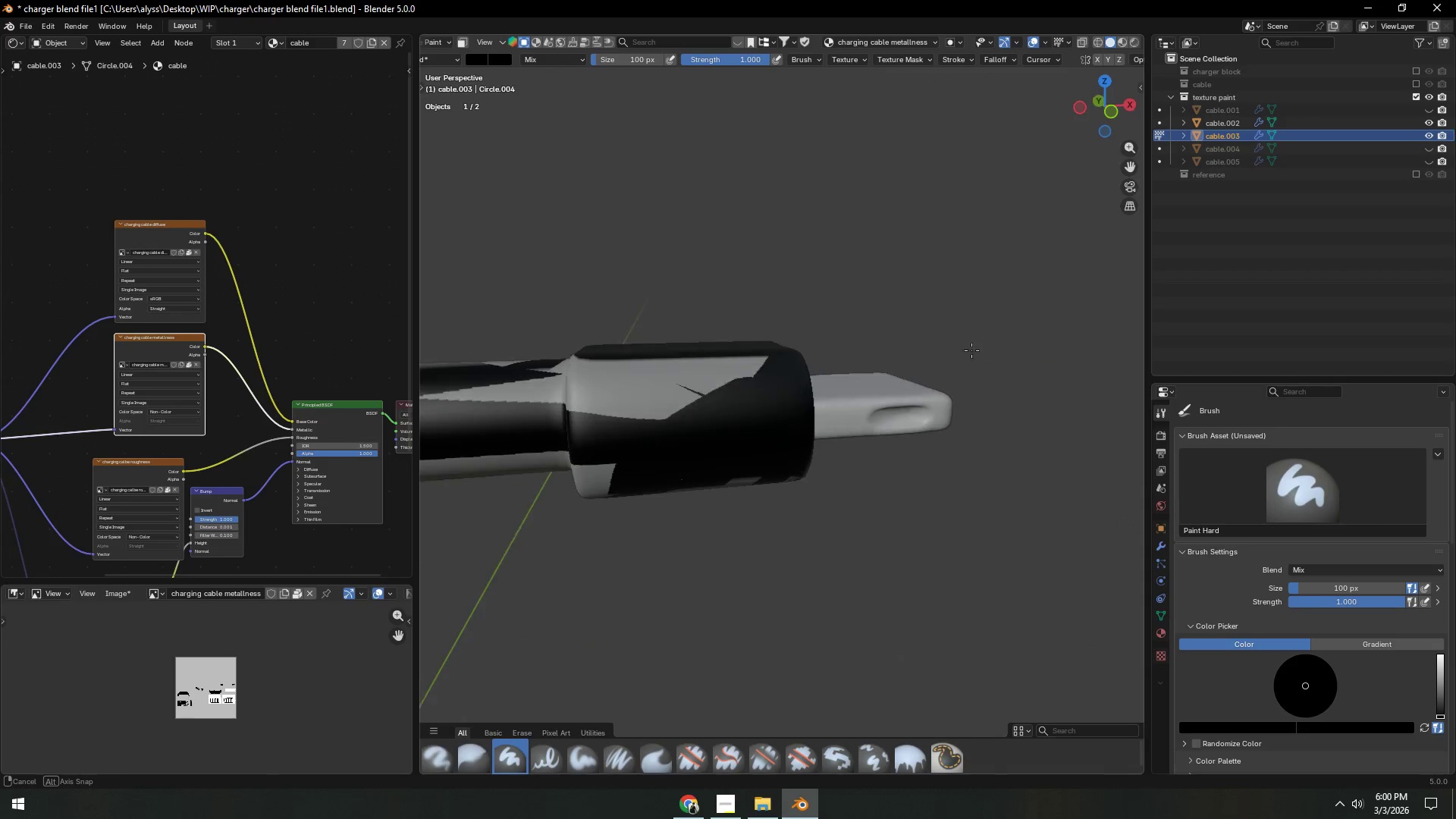 
left_click_drag(start_coordinate=[789, 375], to_coordinate=[635, 508])
 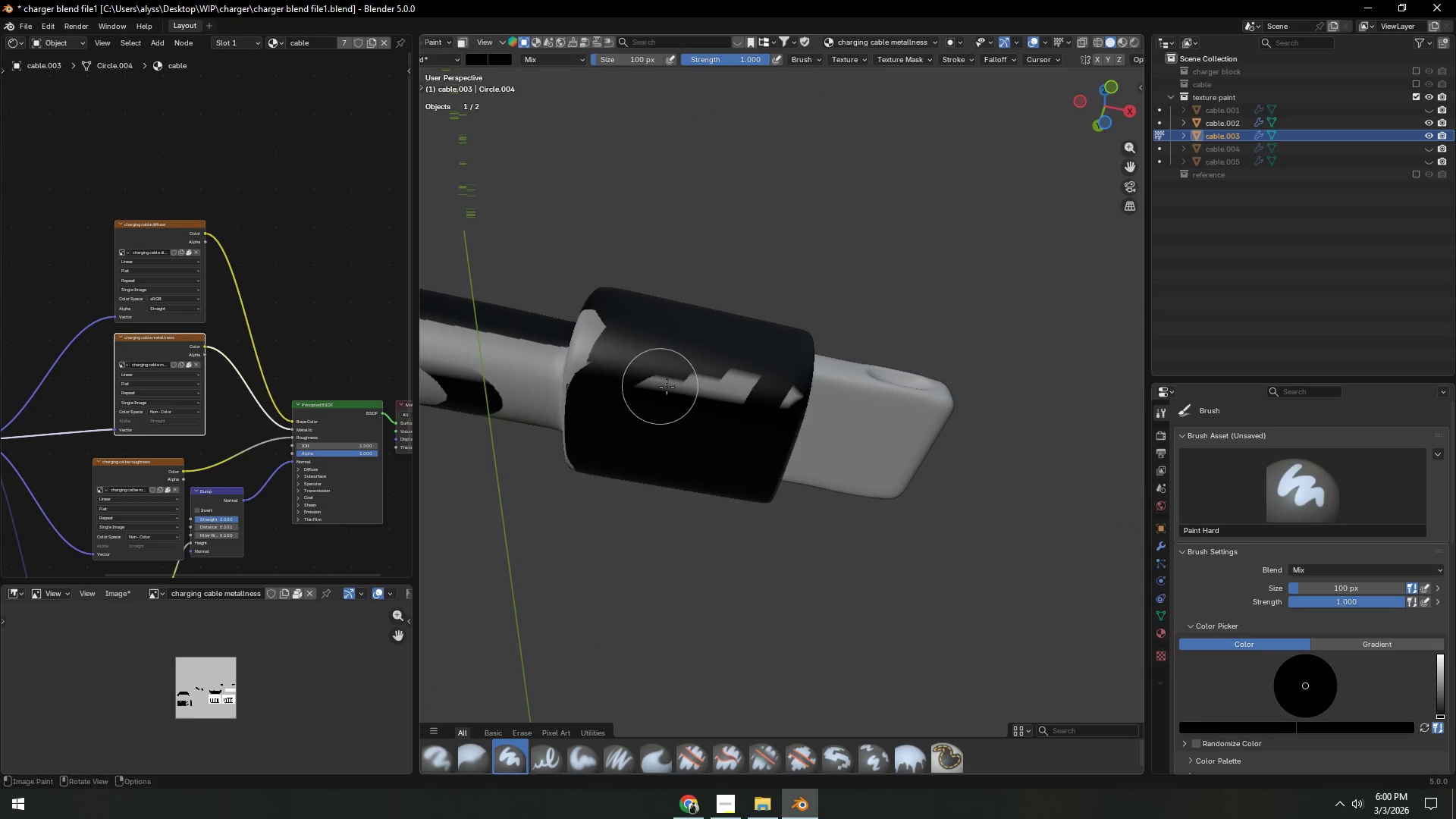 
left_click_drag(start_coordinate=[837, 402], to_coordinate=[597, 413])
 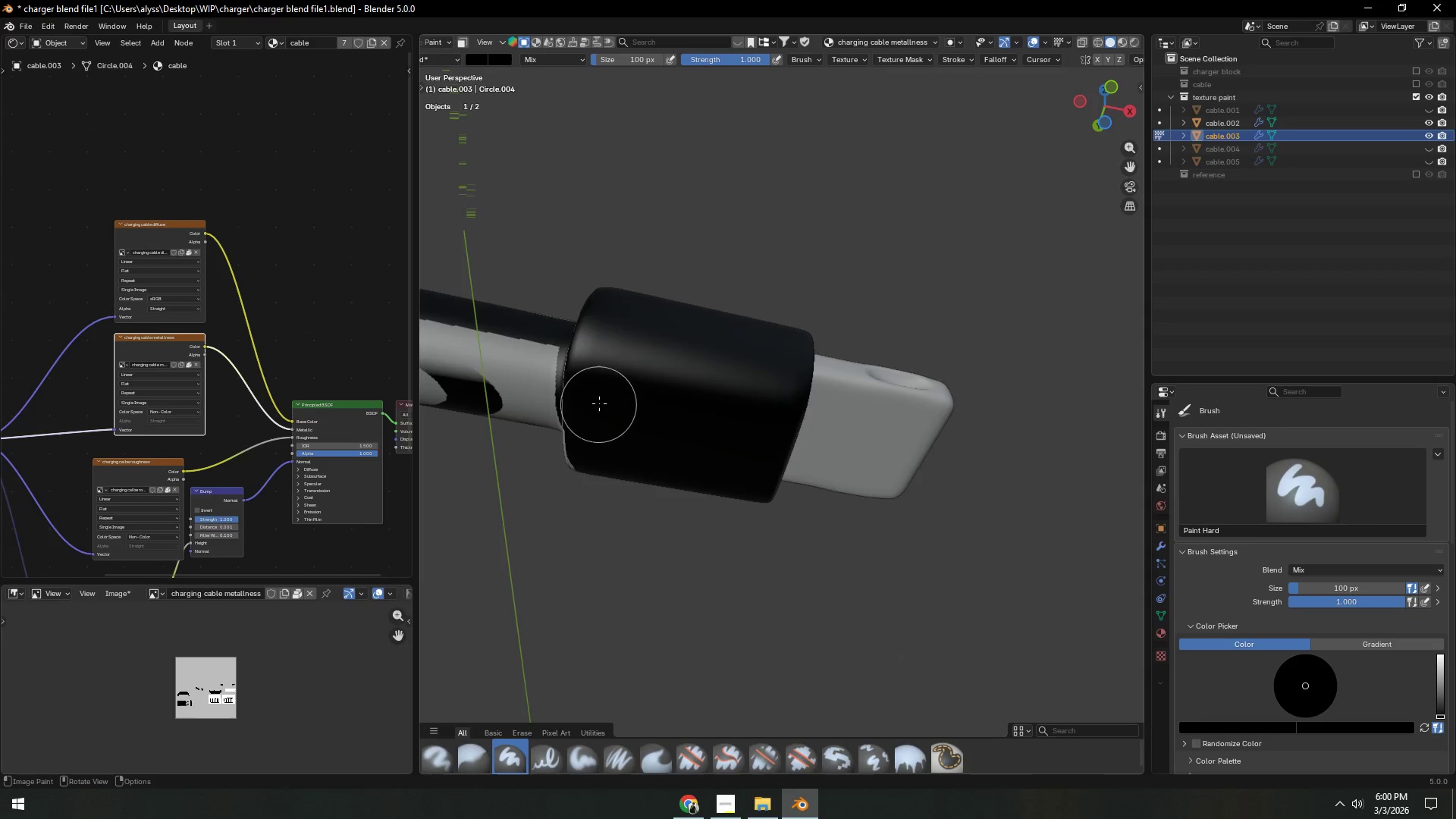 
scroll: coordinate [604, 400], scroll_direction: down, amount: 3.0
 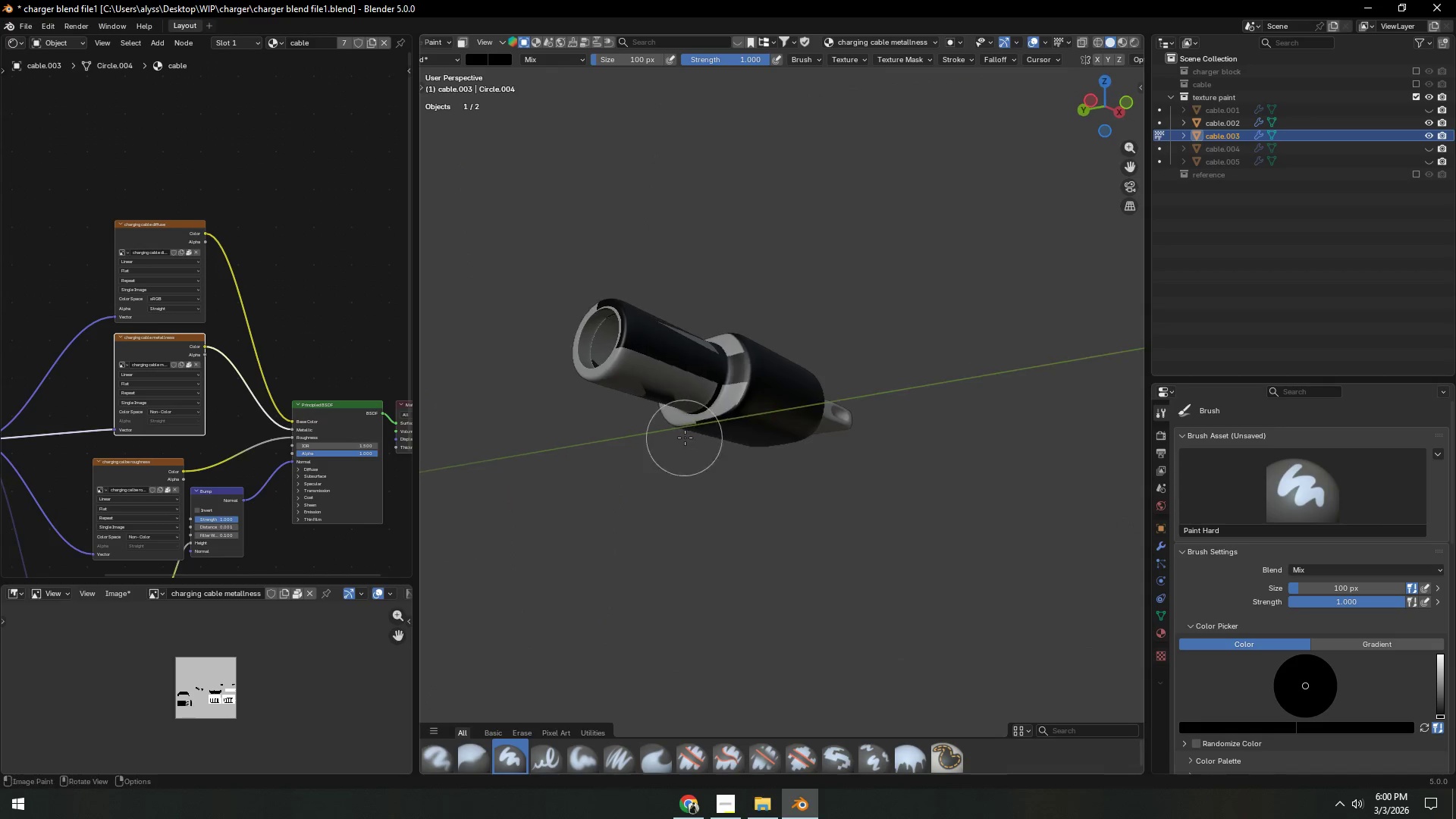 
left_click_drag(start_coordinate=[721, 402], to_coordinate=[725, 350])
 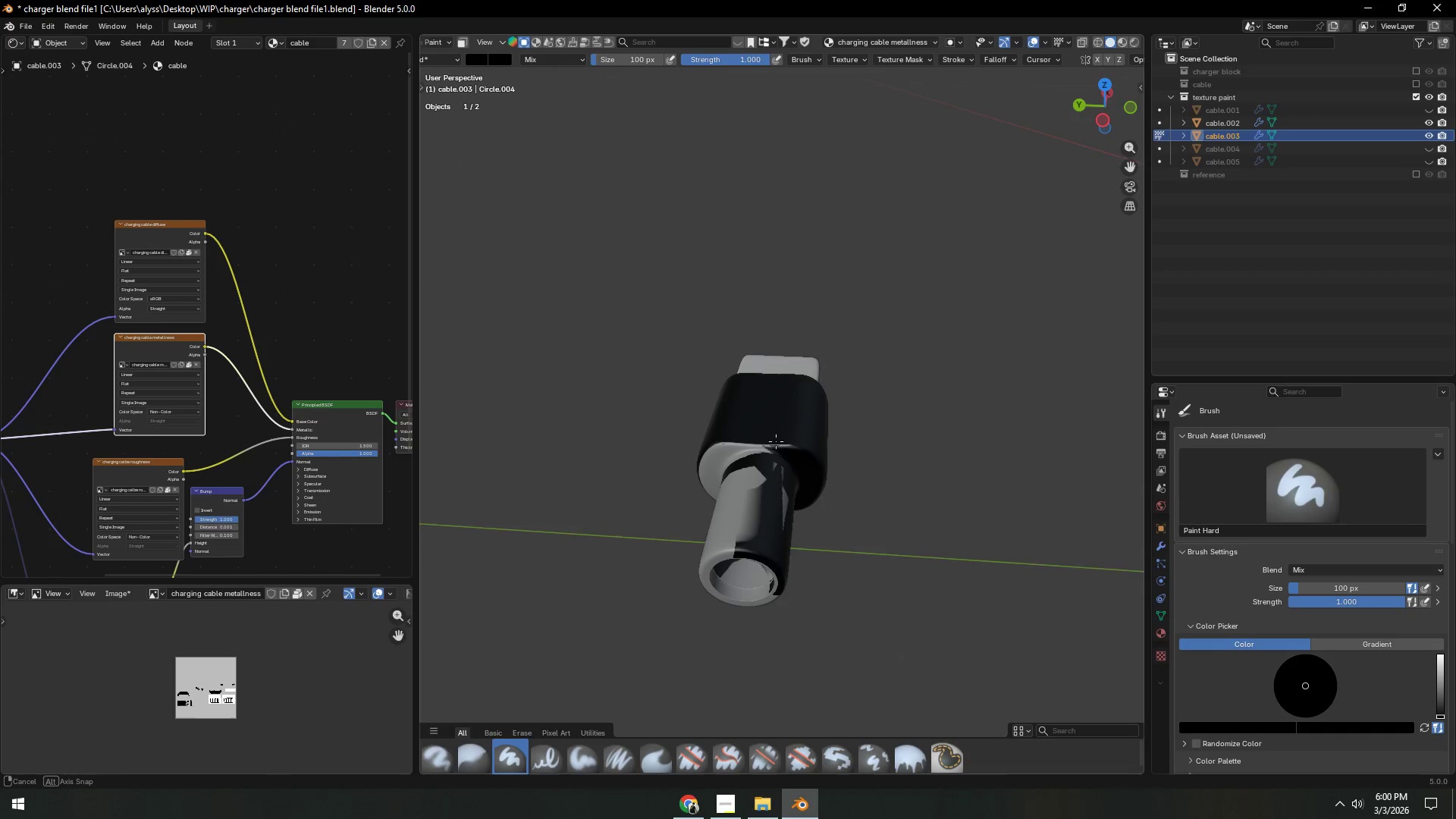 
left_click_drag(start_coordinate=[792, 458], to_coordinate=[698, 472])
 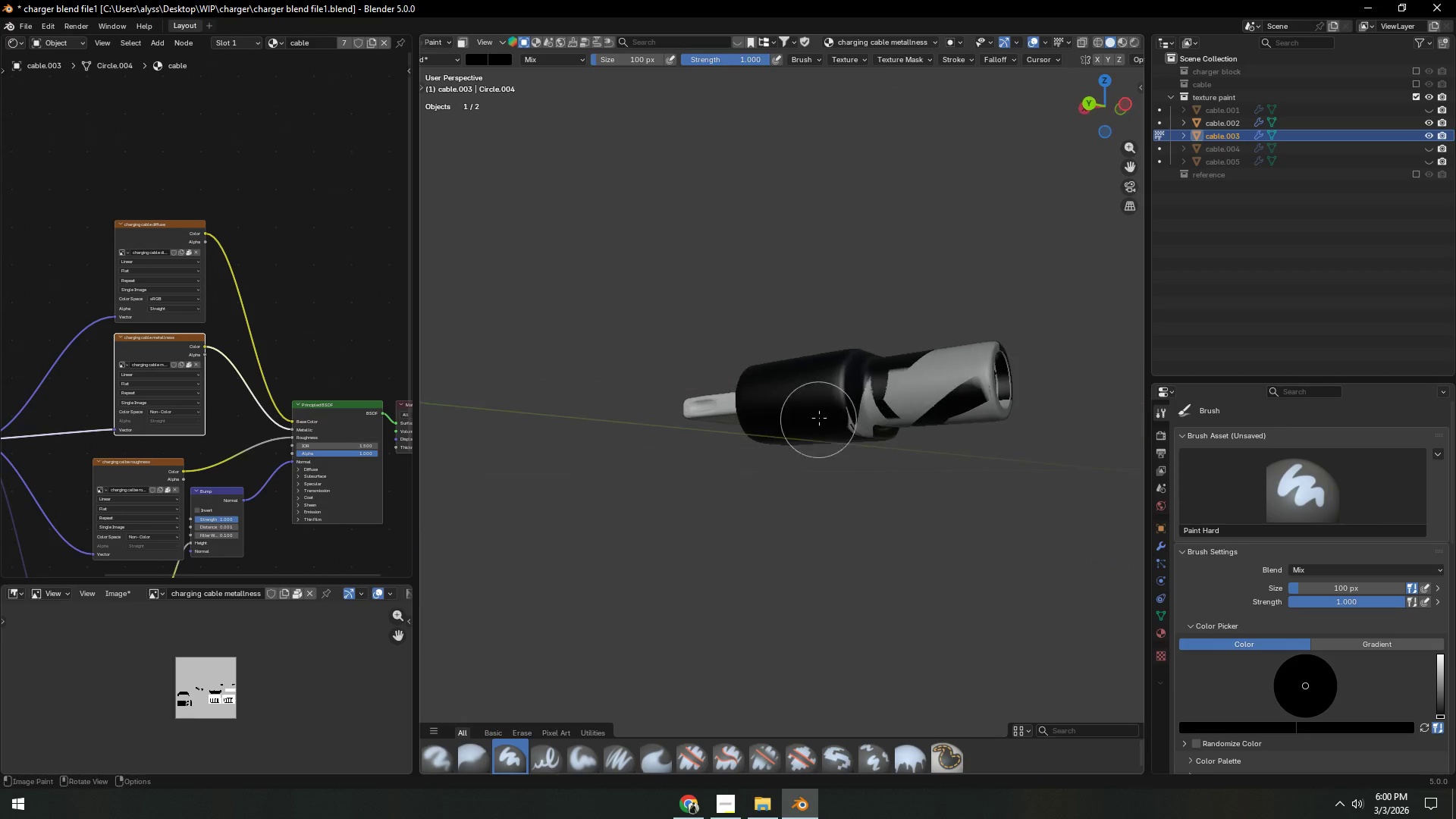 
left_click_drag(start_coordinate=[856, 366], to_coordinate=[903, 428])
 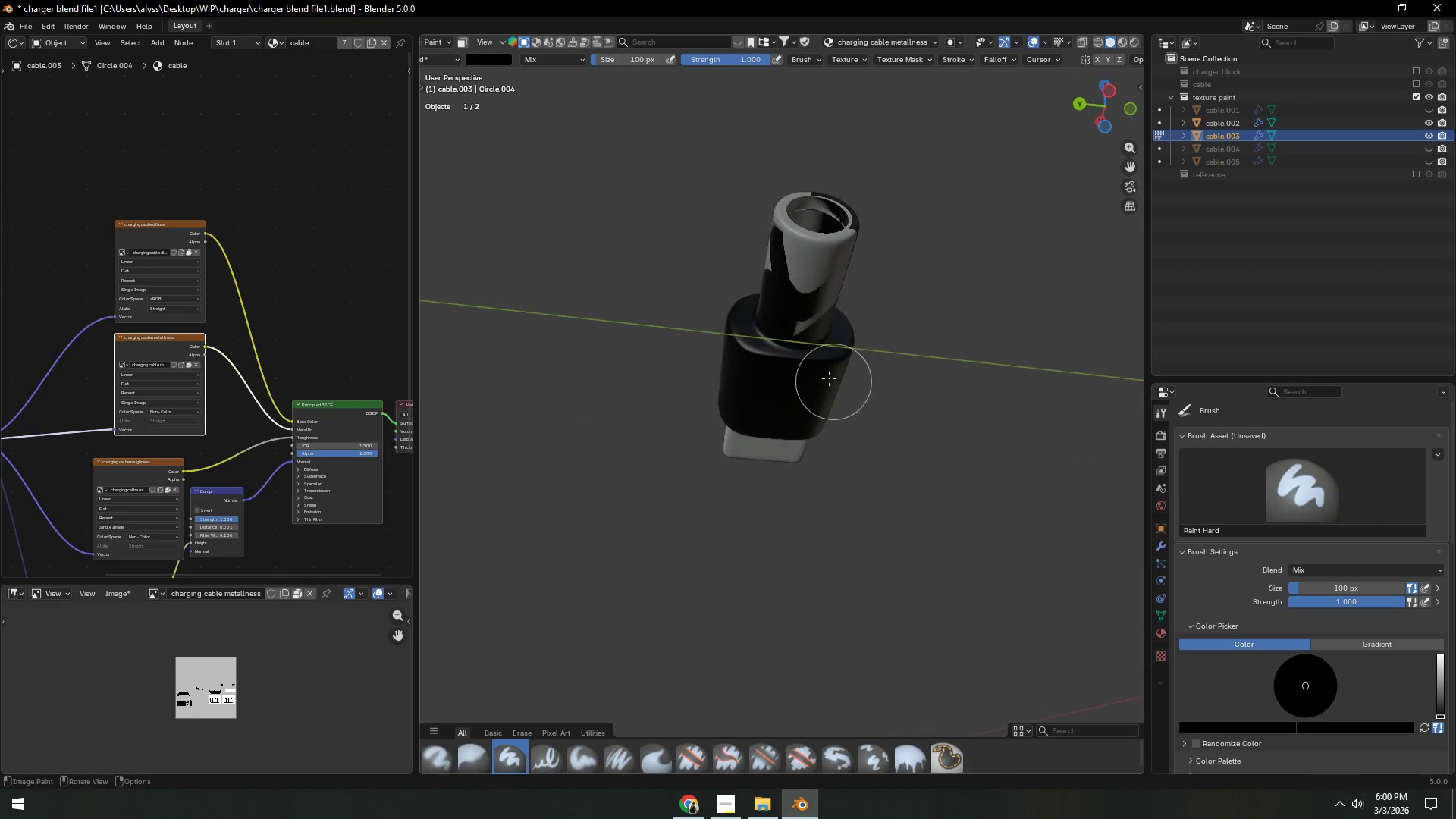 
left_click_drag(start_coordinate=[776, 310], to_coordinate=[789, 283])
 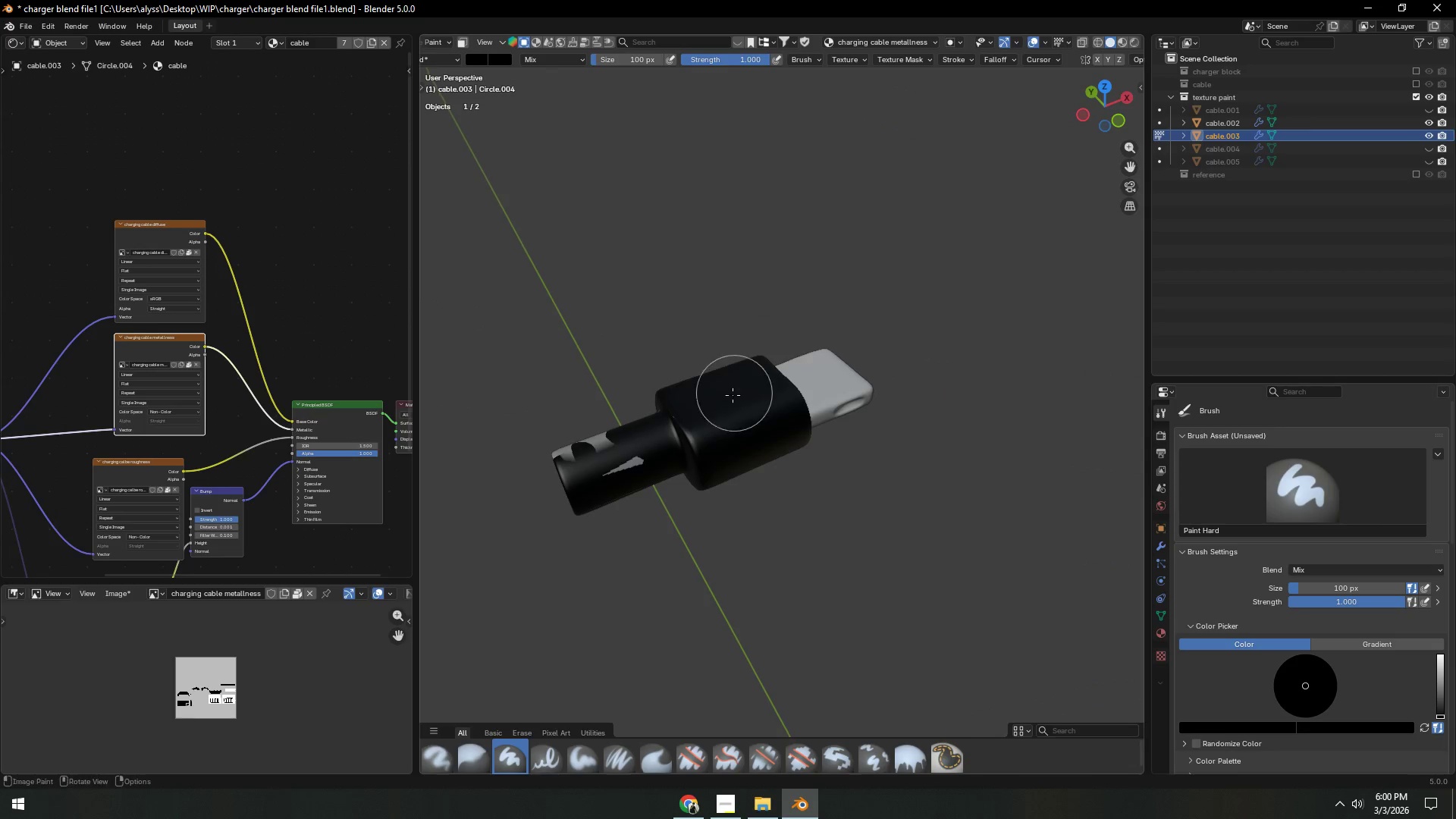 
left_click_drag(start_coordinate=[595, 482], to_coordinate=[563, 461])
 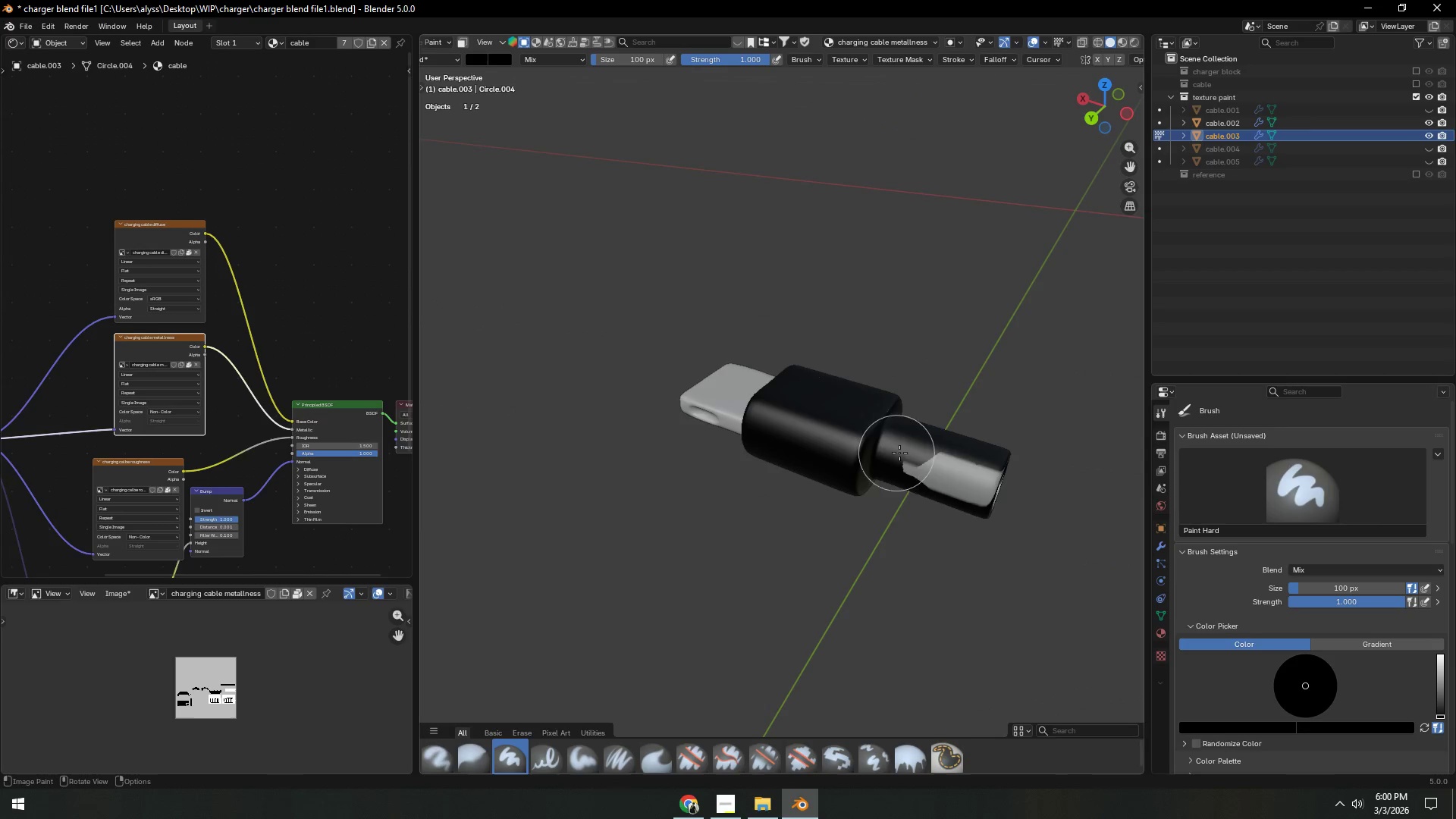 
left_click_drag(start_coordinate=[888, 450], to_coordinate=[981, 489])
 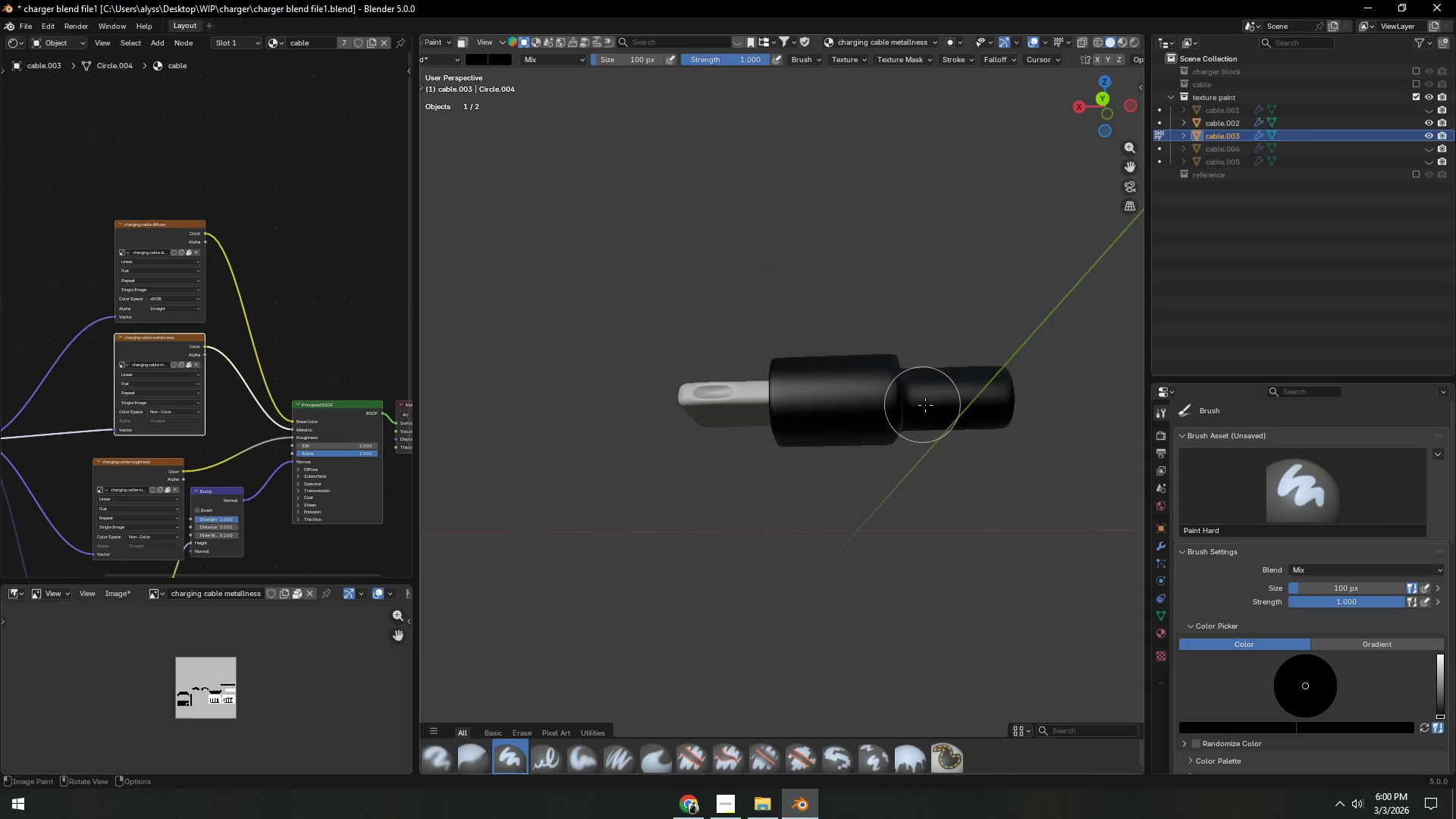 
left_click_drag(start_coordinate=[907, 396], to_coordinate=[989, 398])
 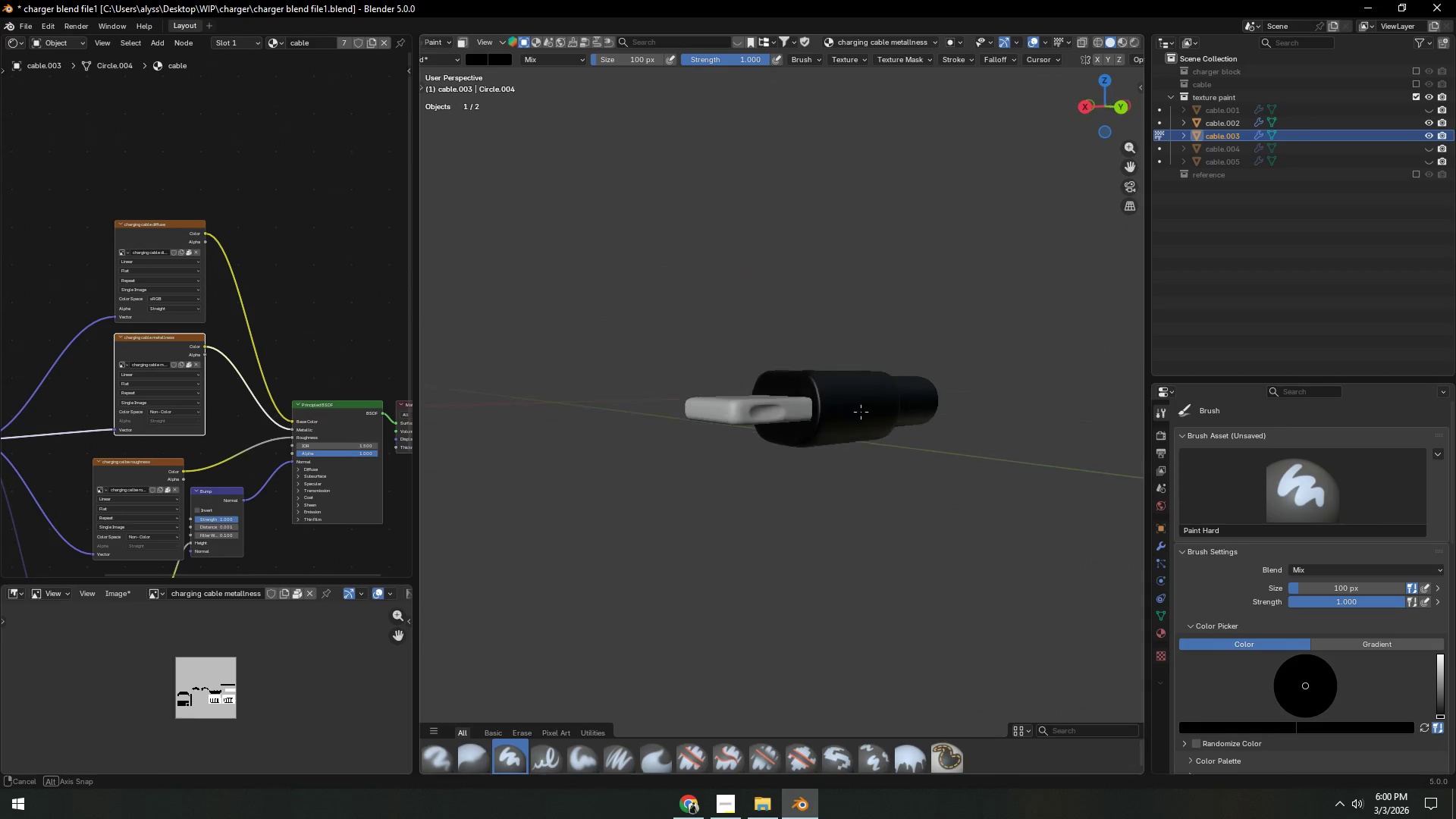 
left_click_drag(start_coordinate=[859, 397], to_coordinate=[943, 379])
 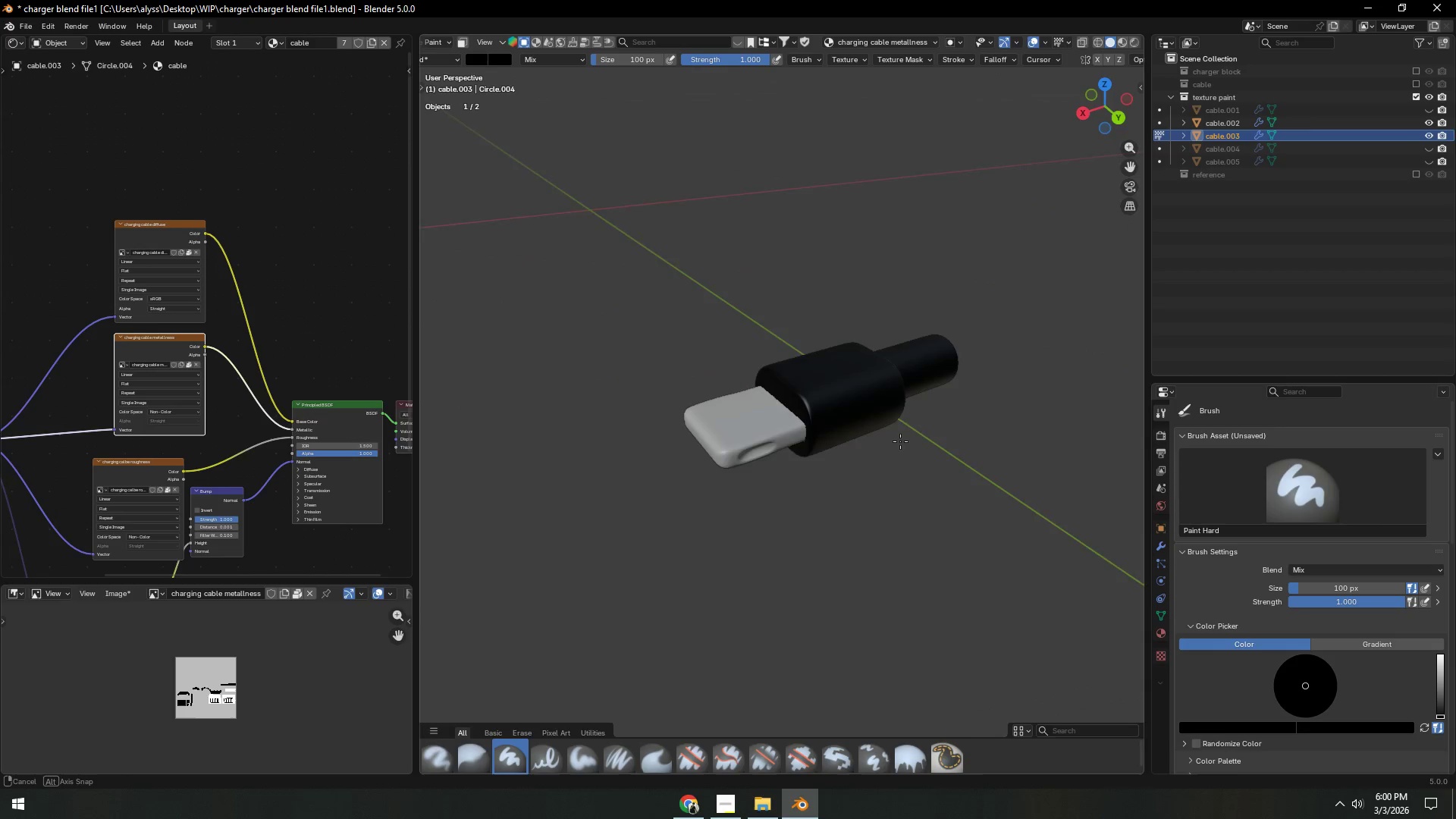 
scroll: coordinate [889, 435], scroll_direction: up, amount: 4.0
 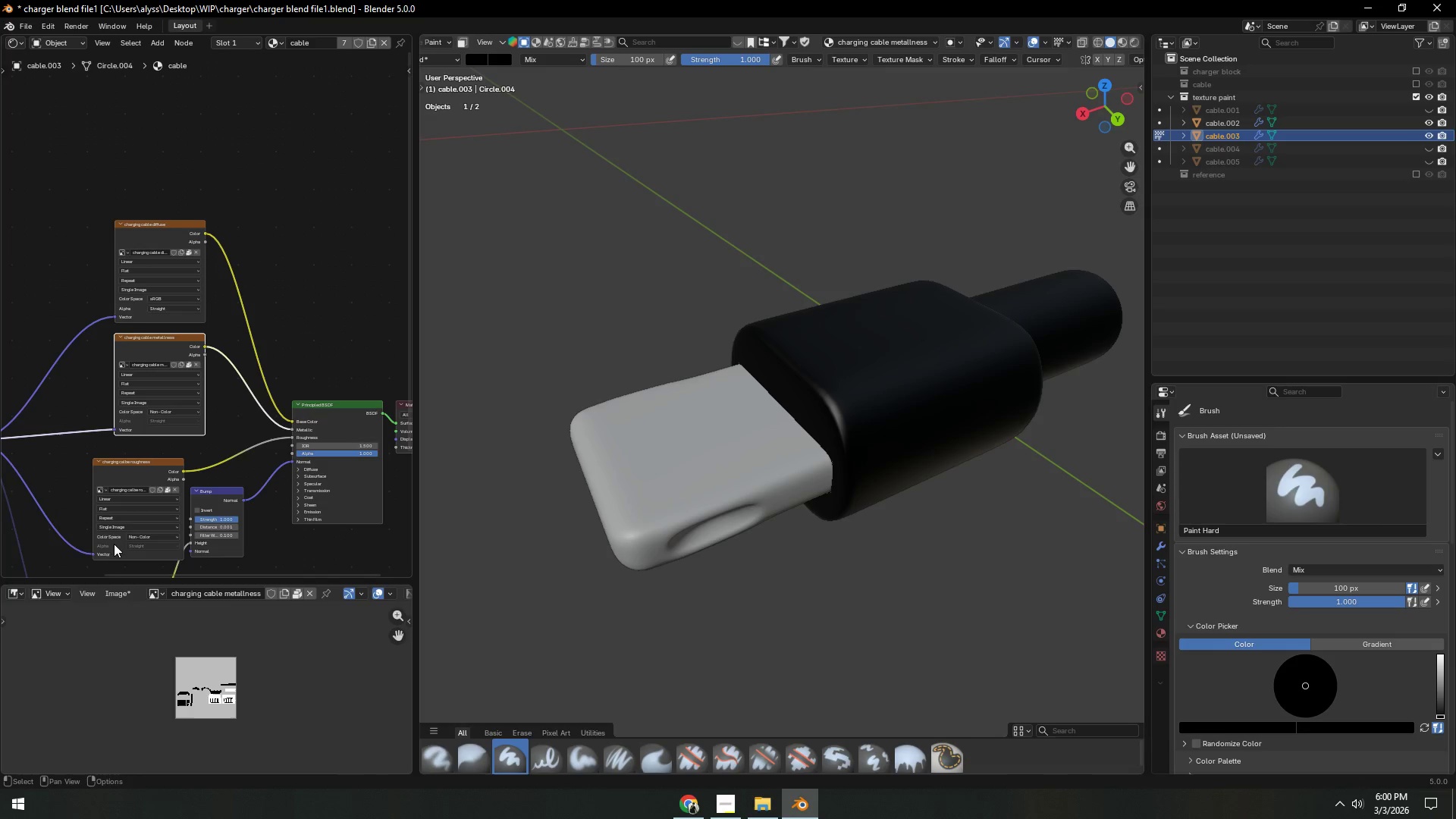 
left_click([111, 592])
 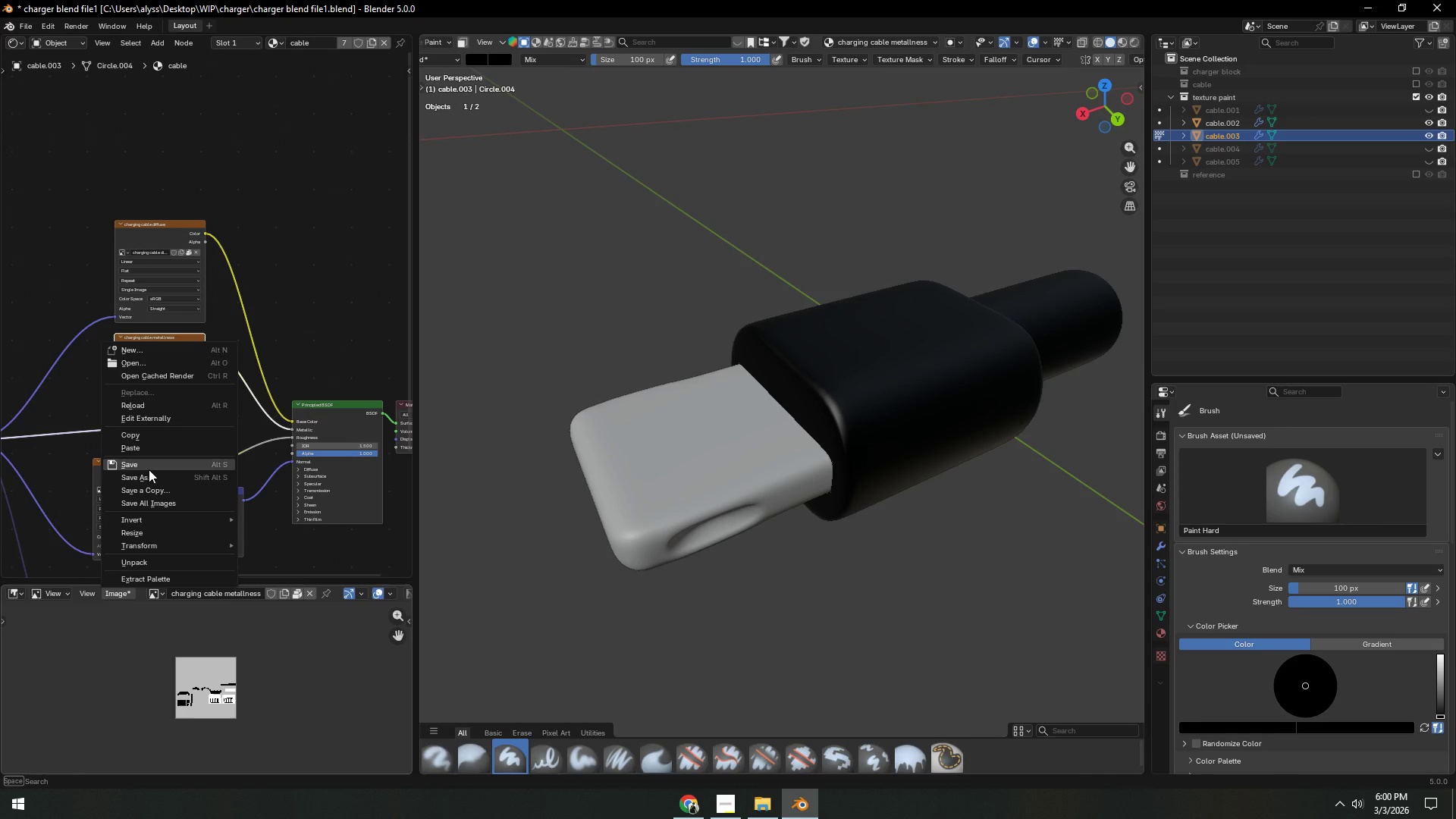 
left_click([150, 467])
 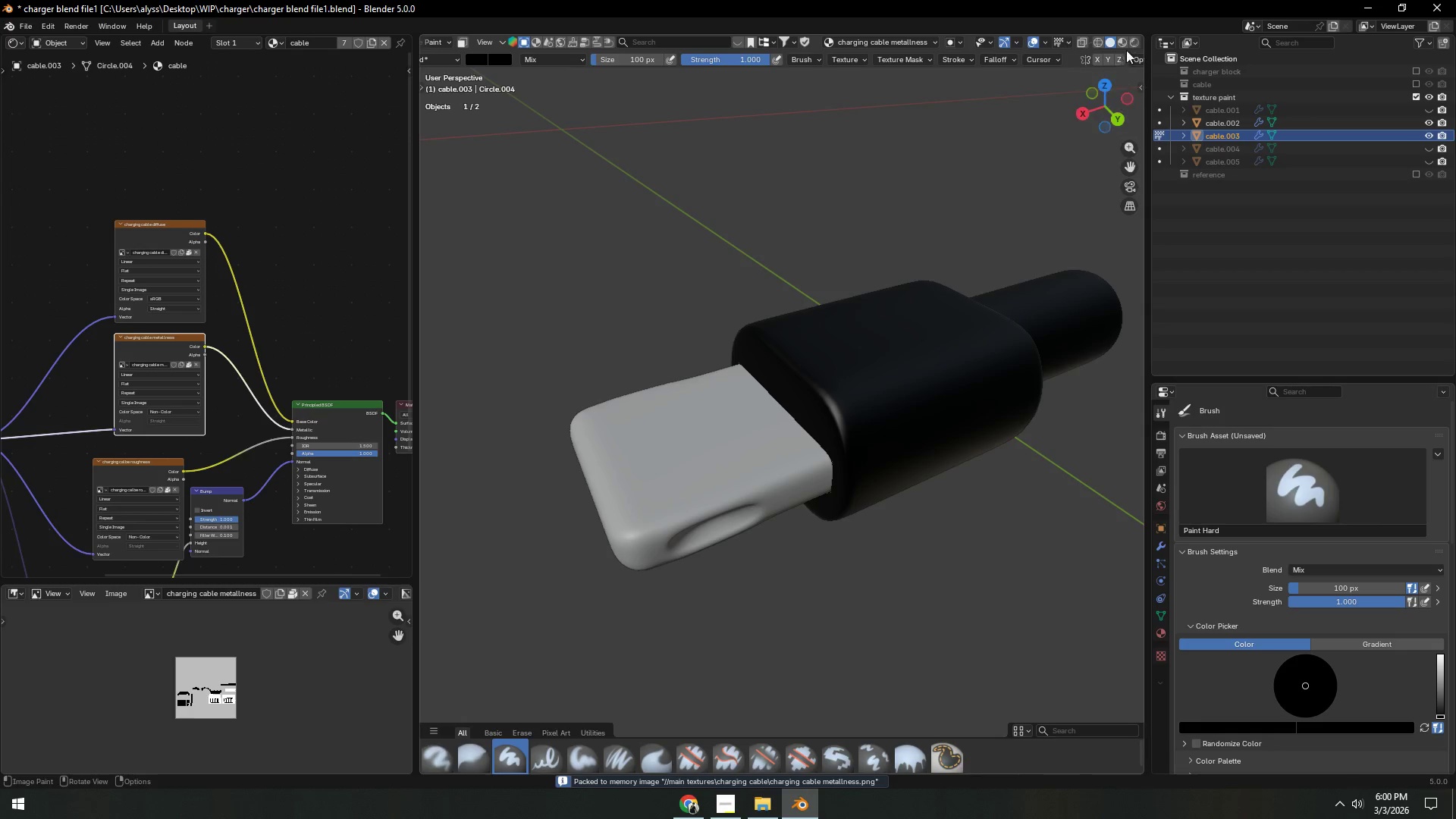 
left_click([1125, 43])
 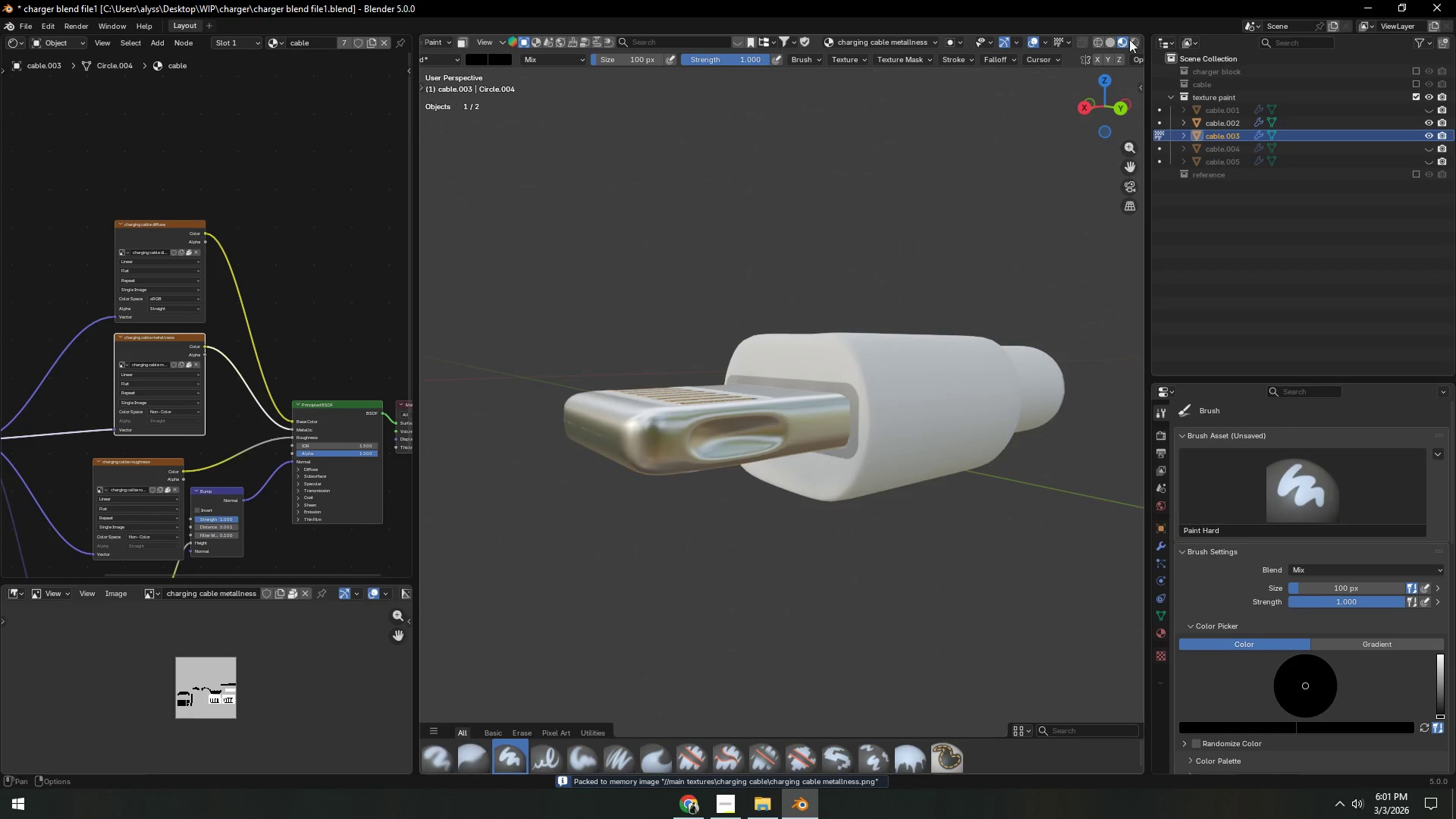 
left_click([1134, 46])
 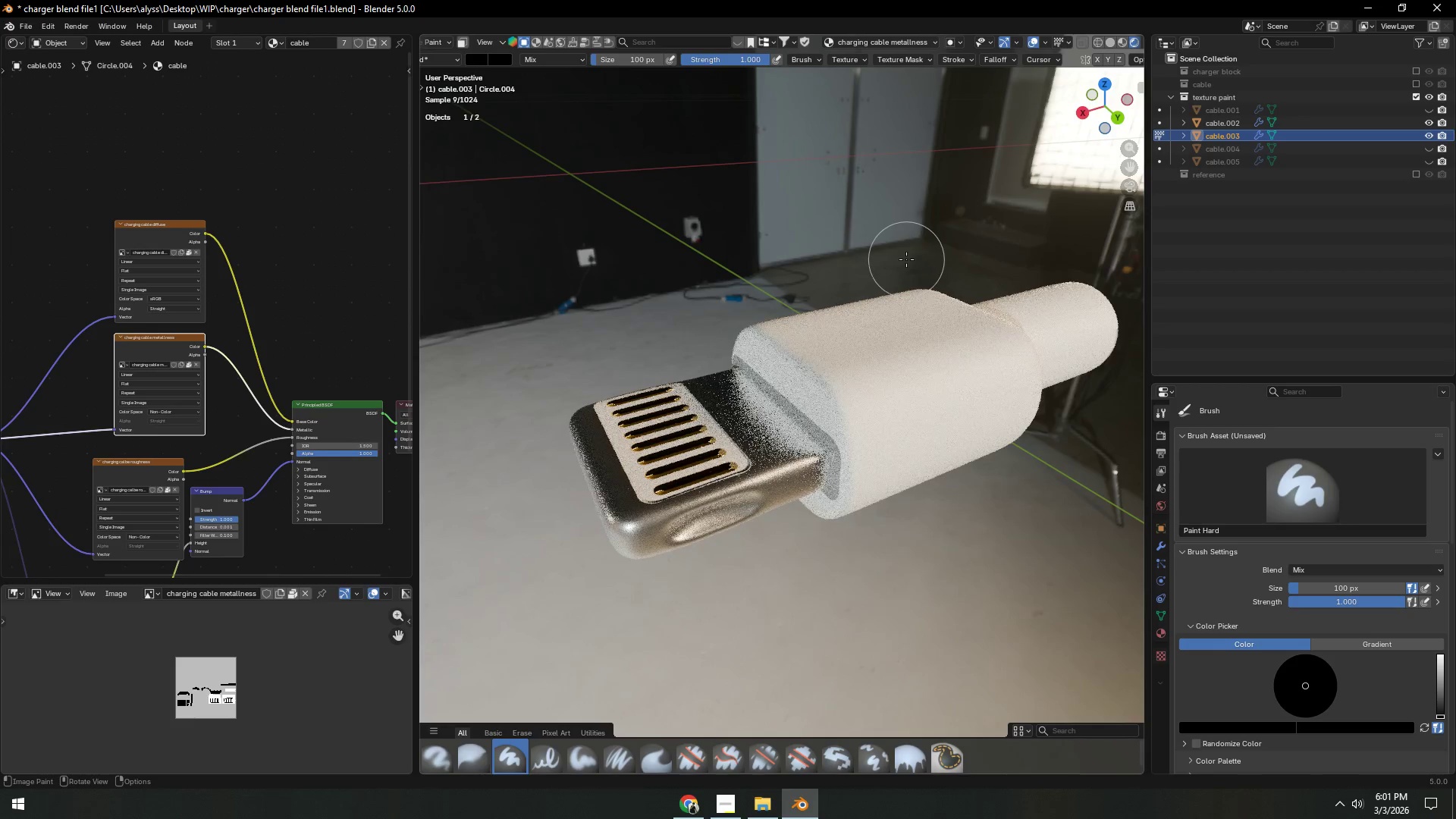 
wait(12.31)
 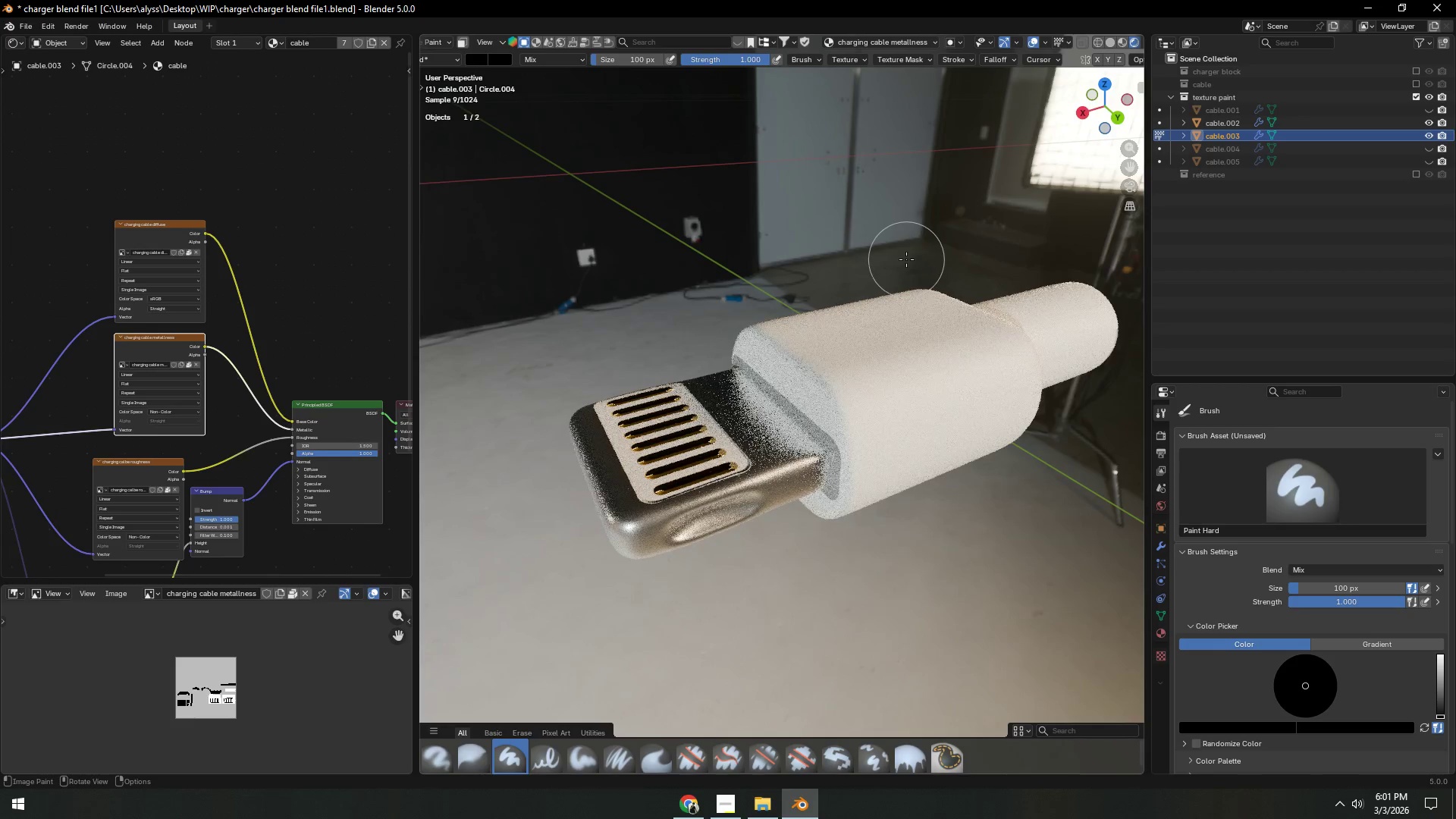 
scroll: coordinate [906, 259], scroll_direction: down, amount: 7.0
 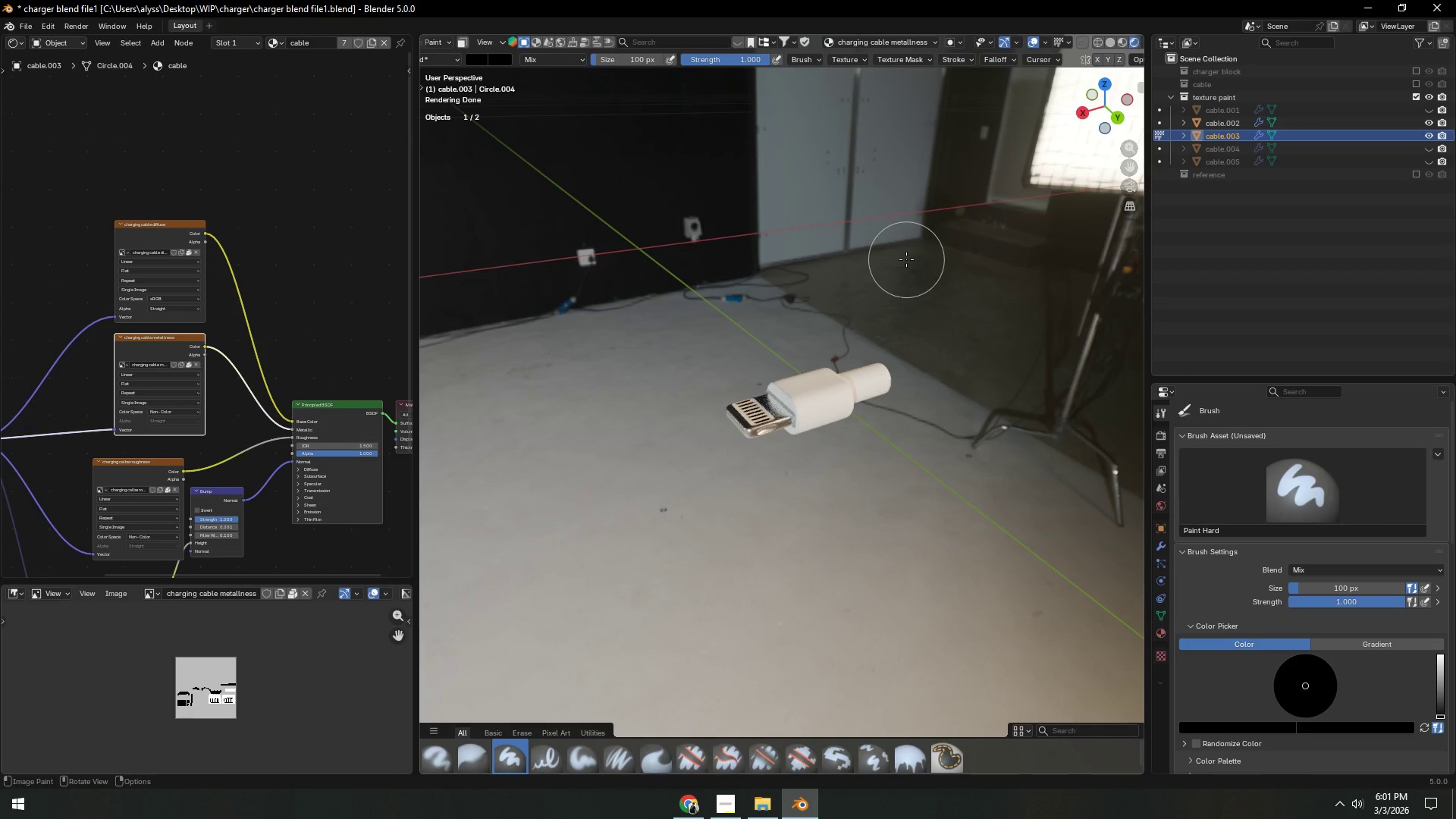 
wait(5.71)
 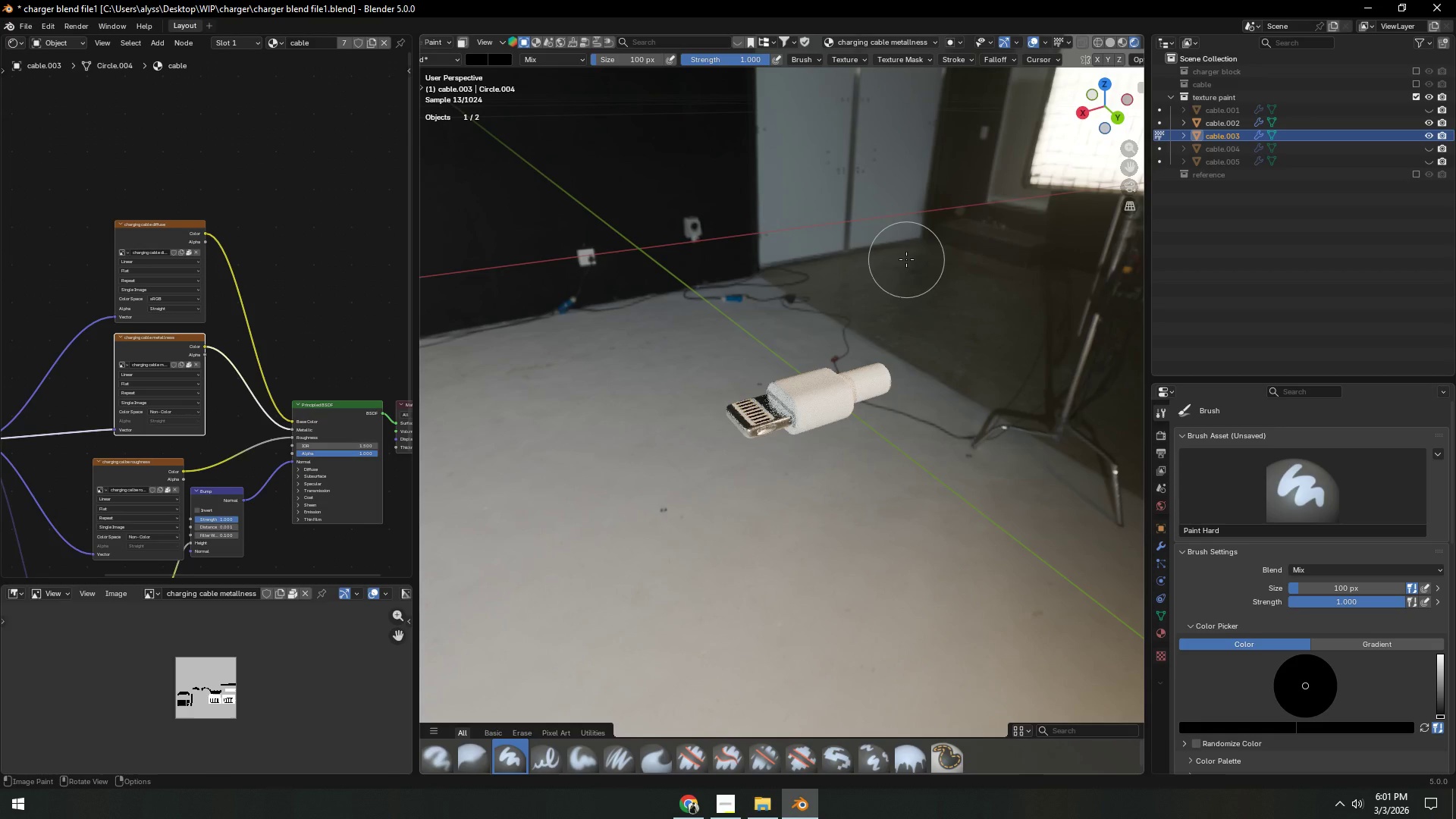 
left_click([1109, 46])
 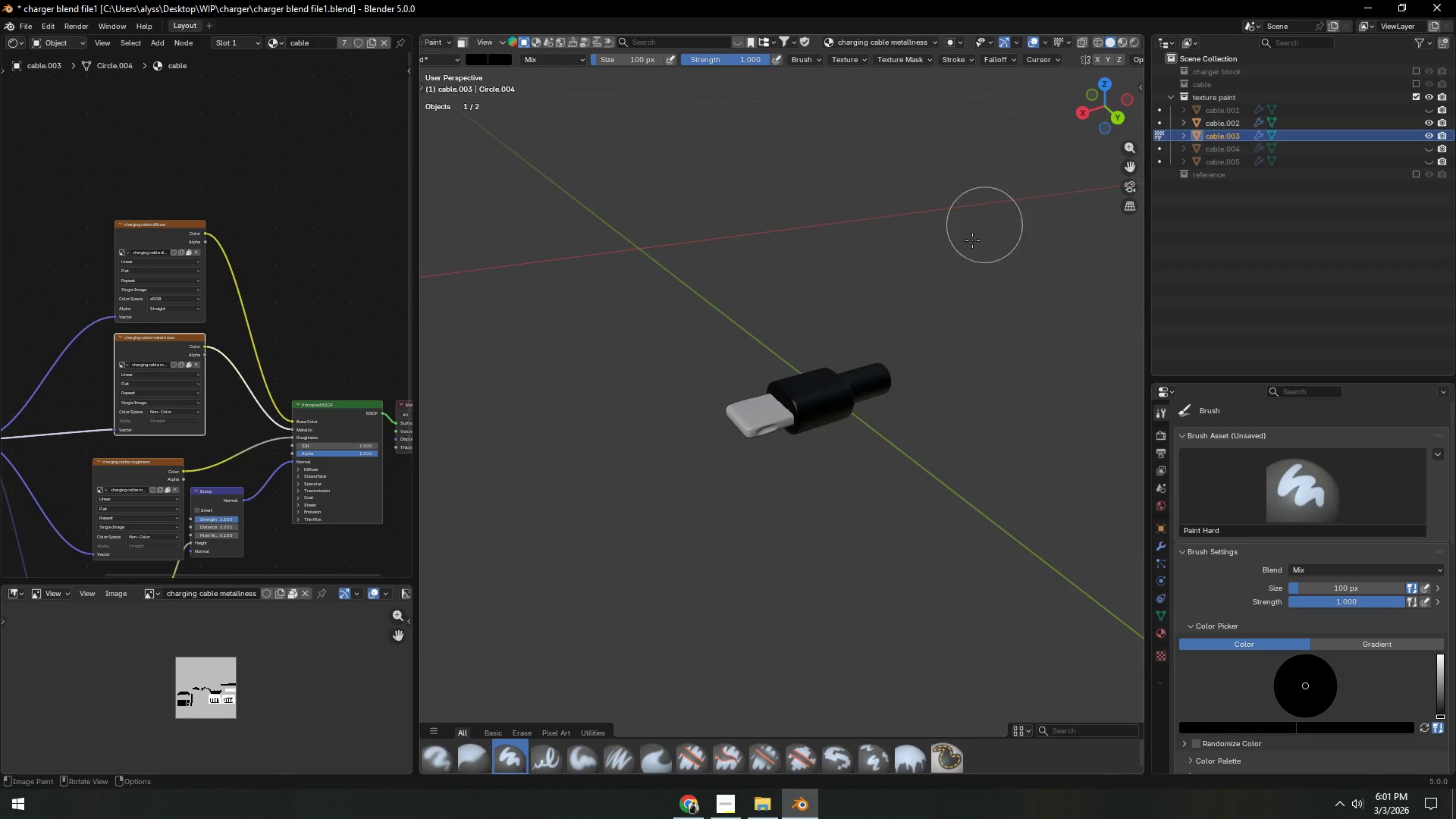 
key(Control+S)
 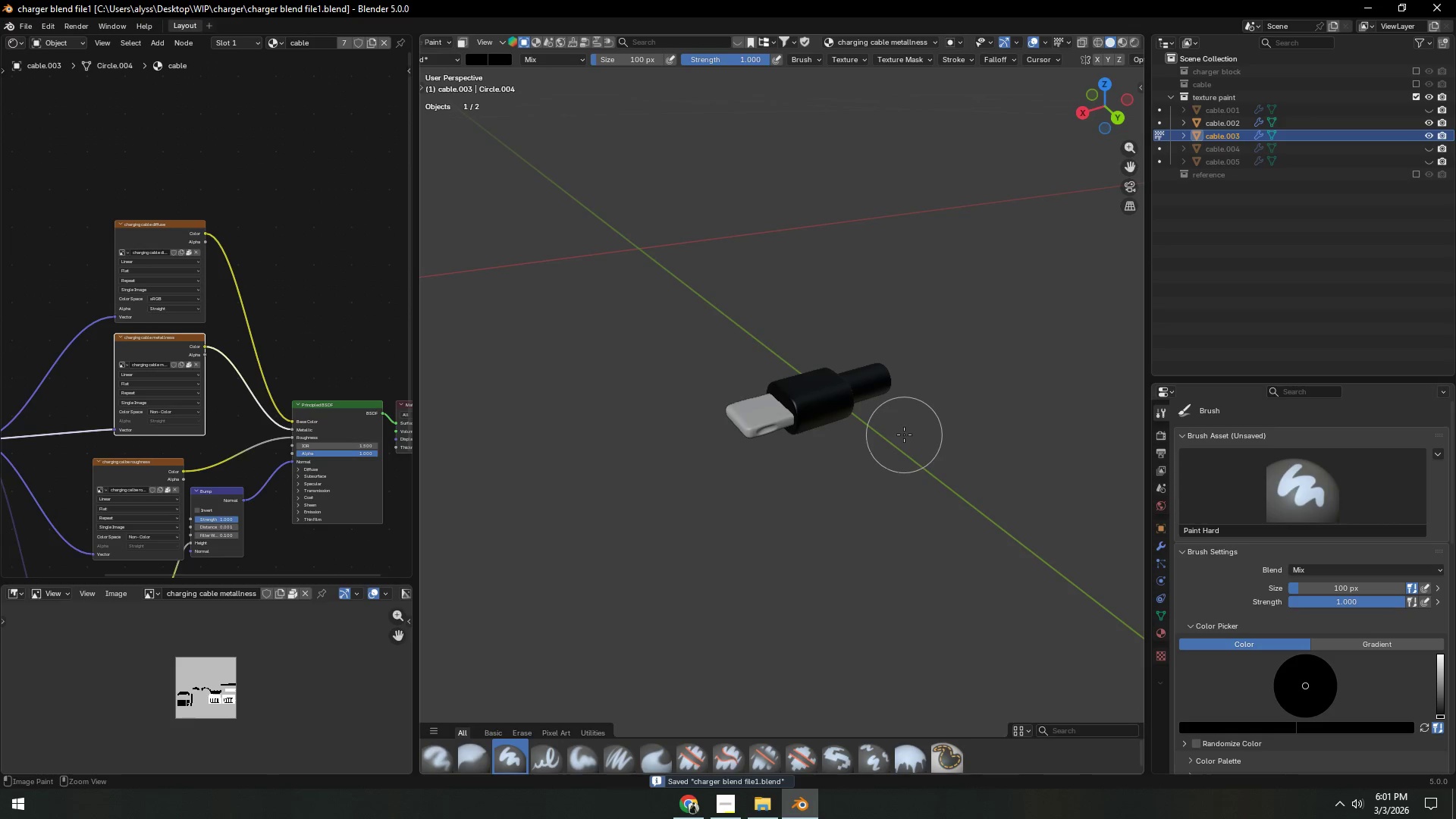 
scroll: coordinate [904, 435], scroll_direction: up, amount: 8.0
 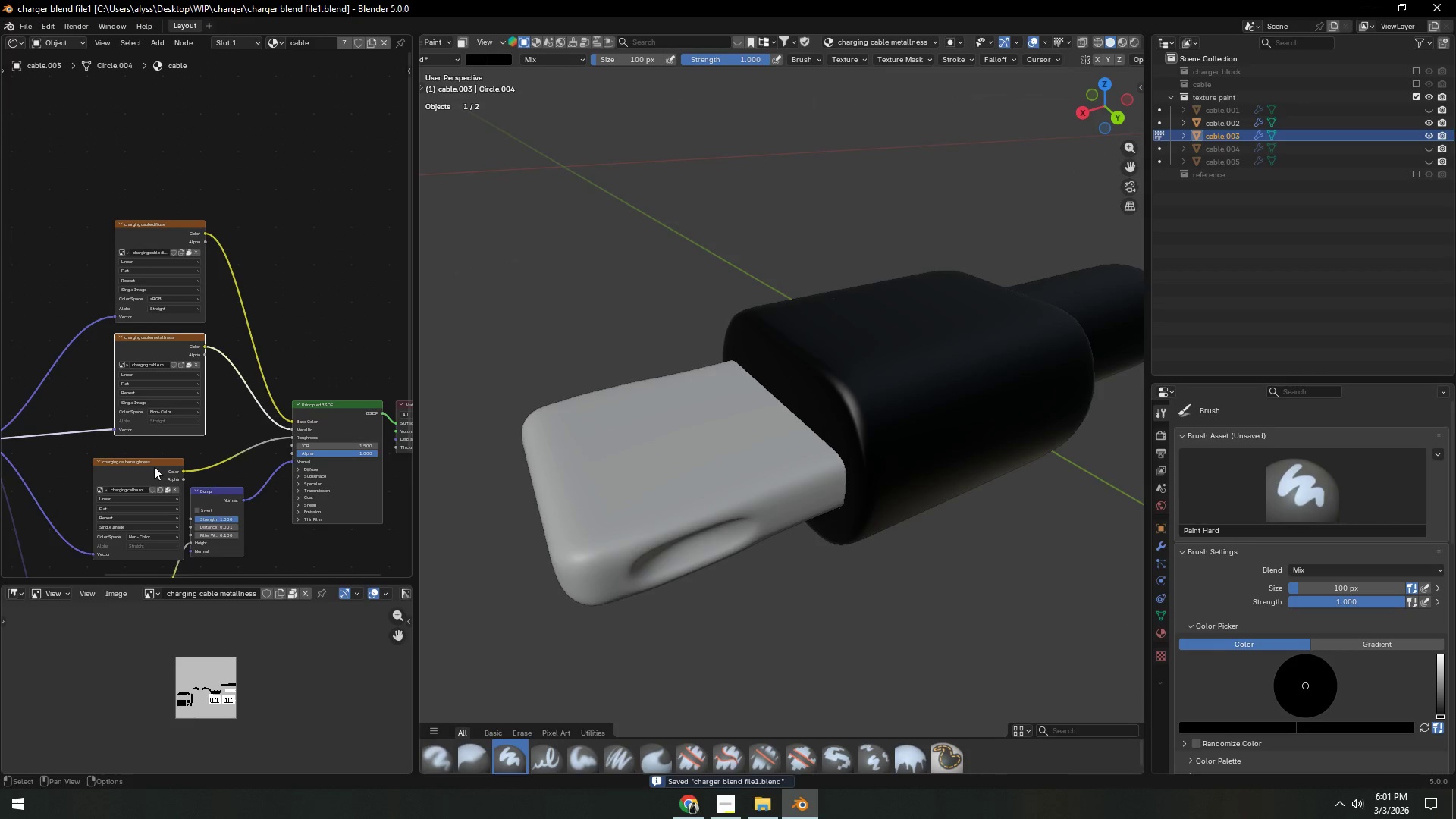 
left_click([149, 466])
 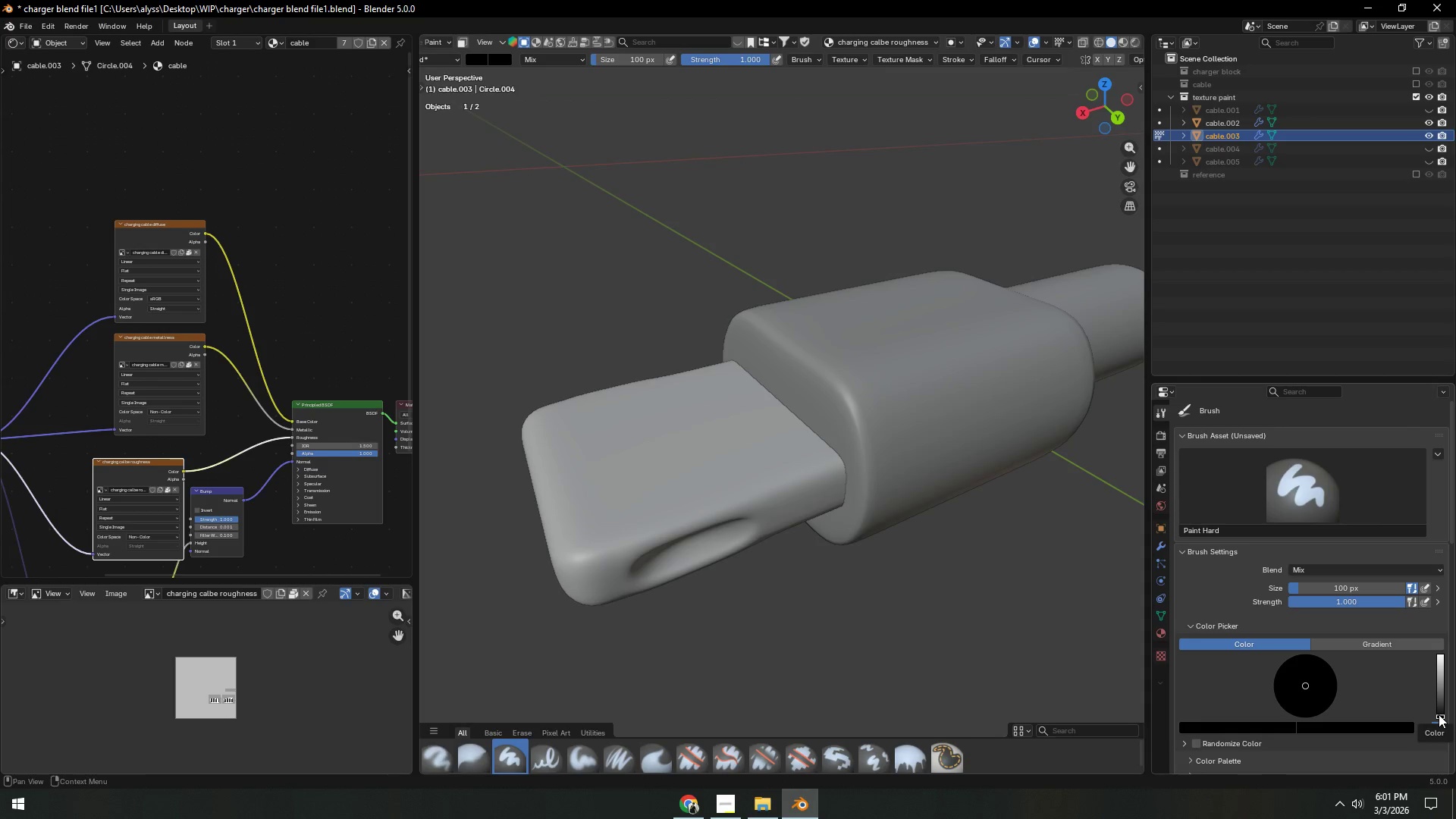 
left_click_drag(start_coordinate=[1439, 714], to_coordinate=[1437, 679])
 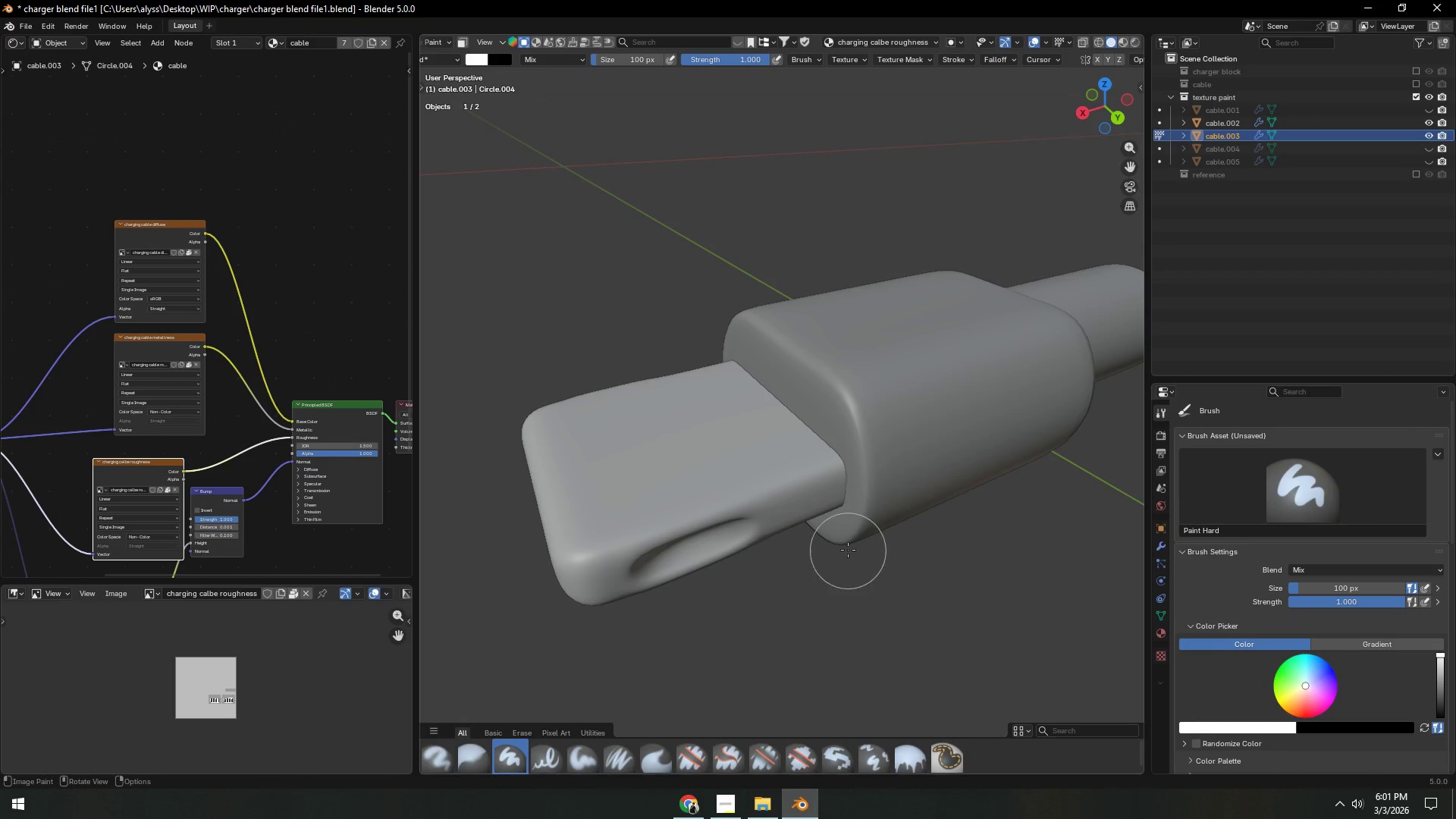 
scroll: coordinate [852, 548], scroll_direction: down, amount: 2.0
 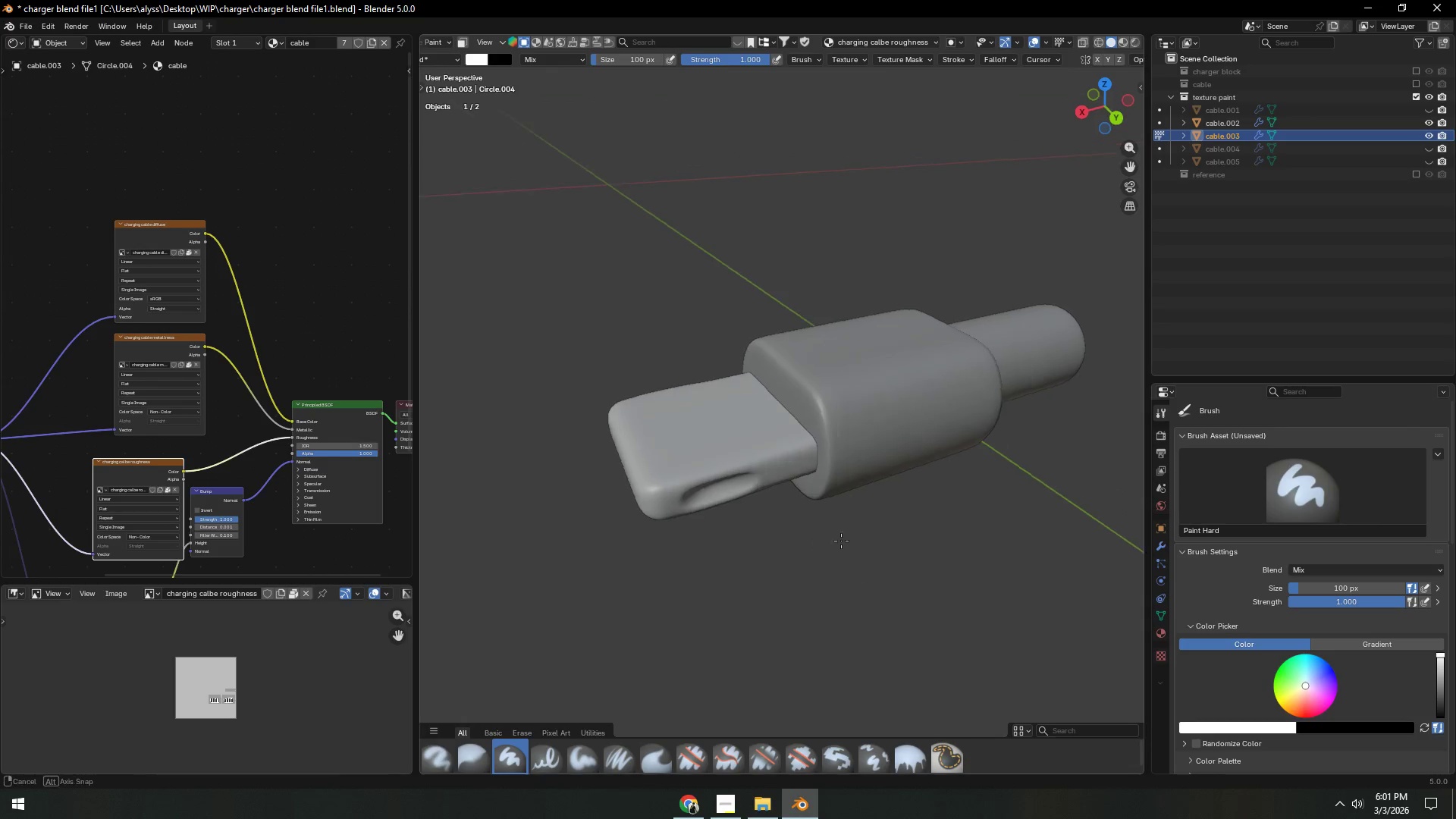 
hold_key(key=ShiftLeft, duration=0.33)
 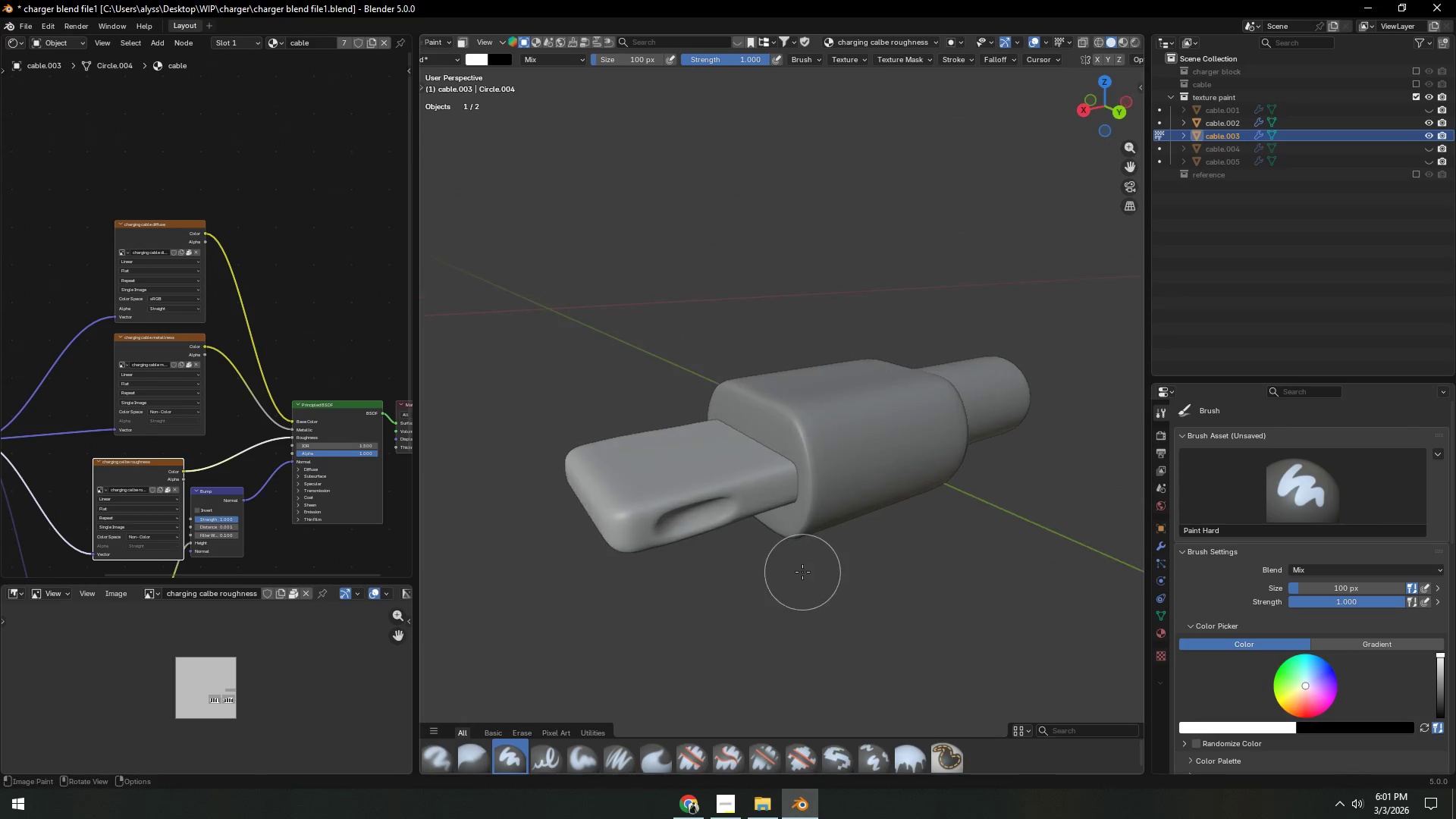 
scroll: coordinate [802, 573], scroll_direction: up, amount: 2.0
 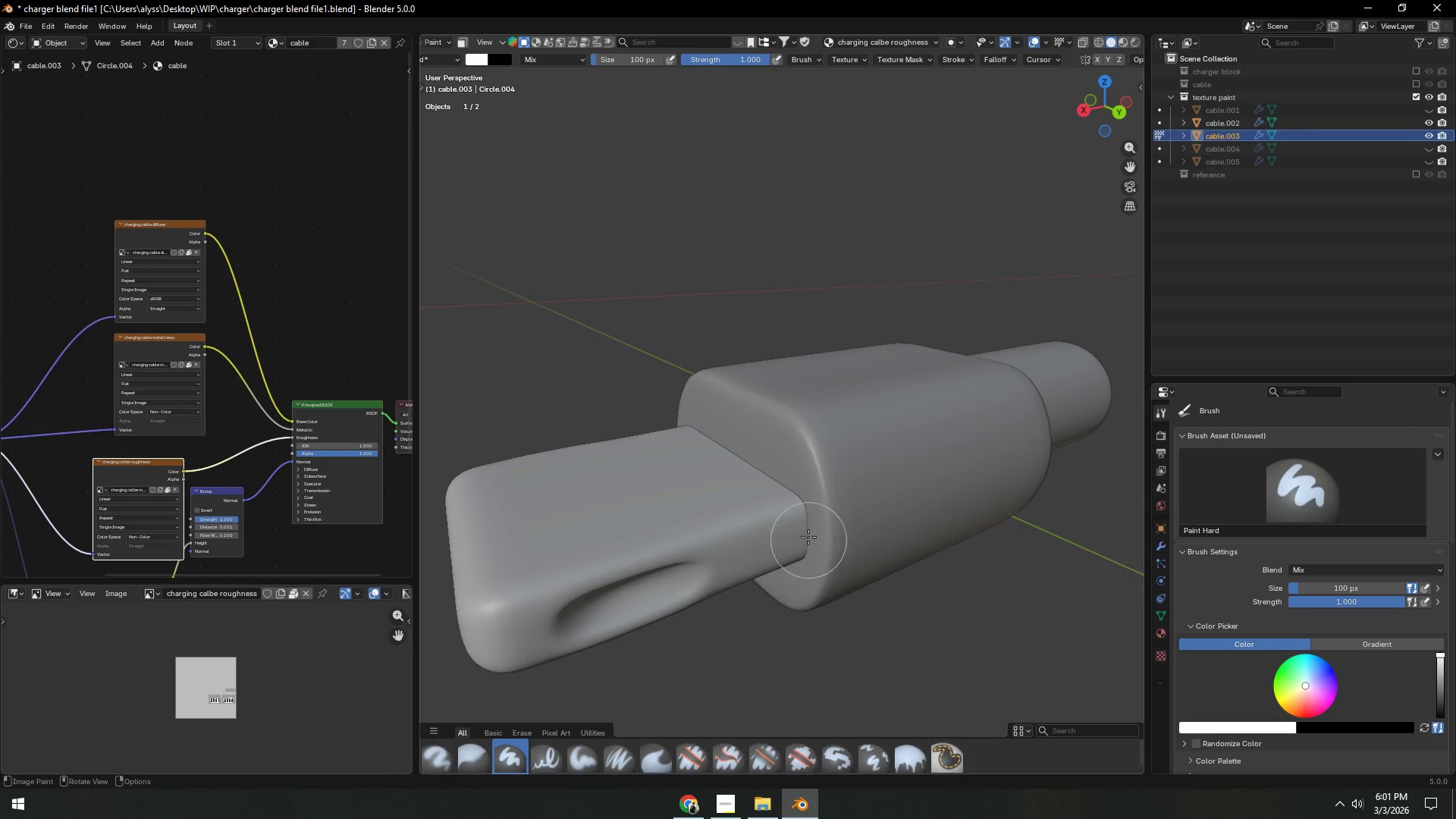 
left_click_drag(start_coordinate=[808, 523], to_coordinate=[924, 434])
 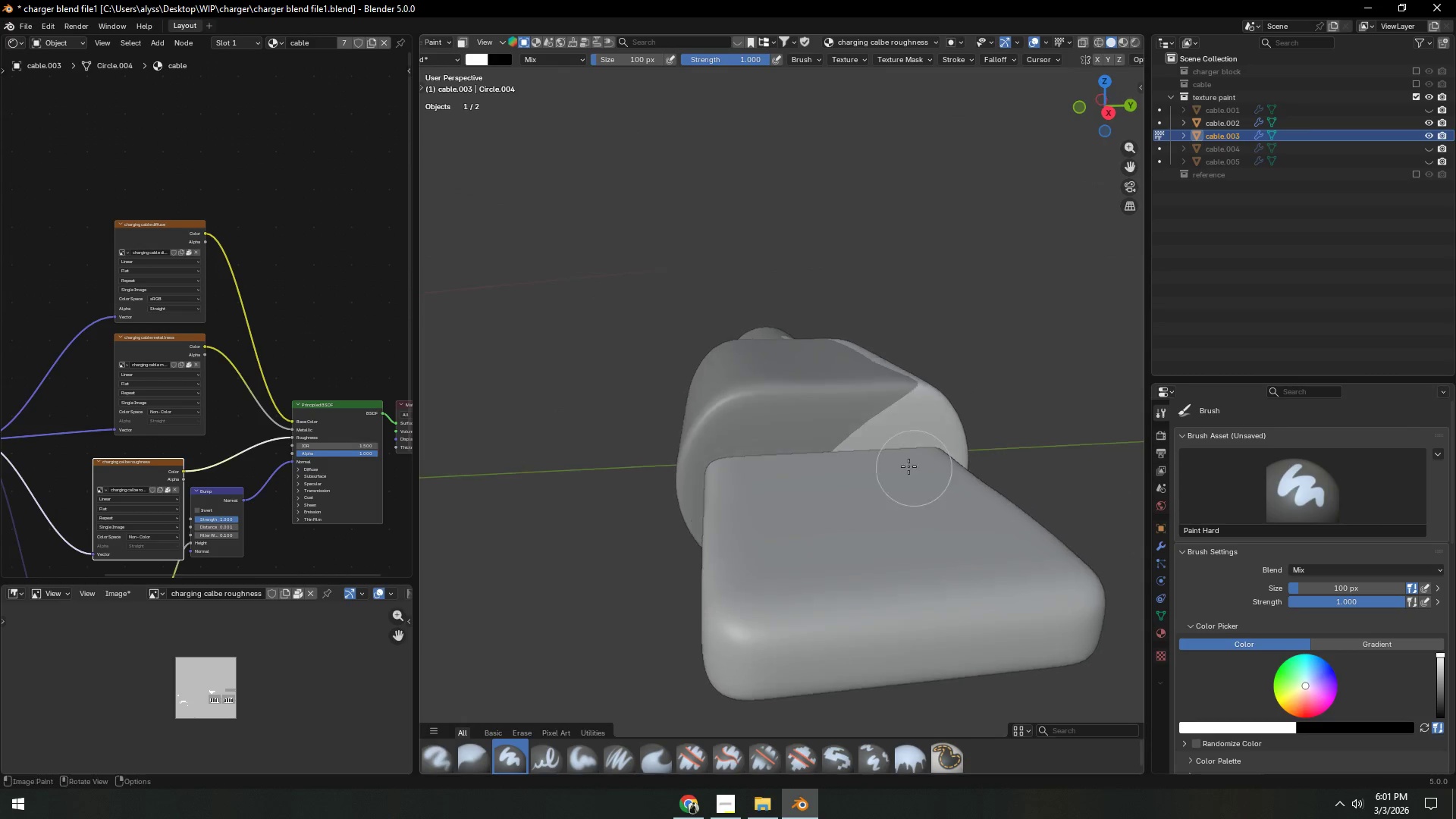 
left_click_drag(start_coordinate=[889, 431], to_coordinate=[640, 453])
 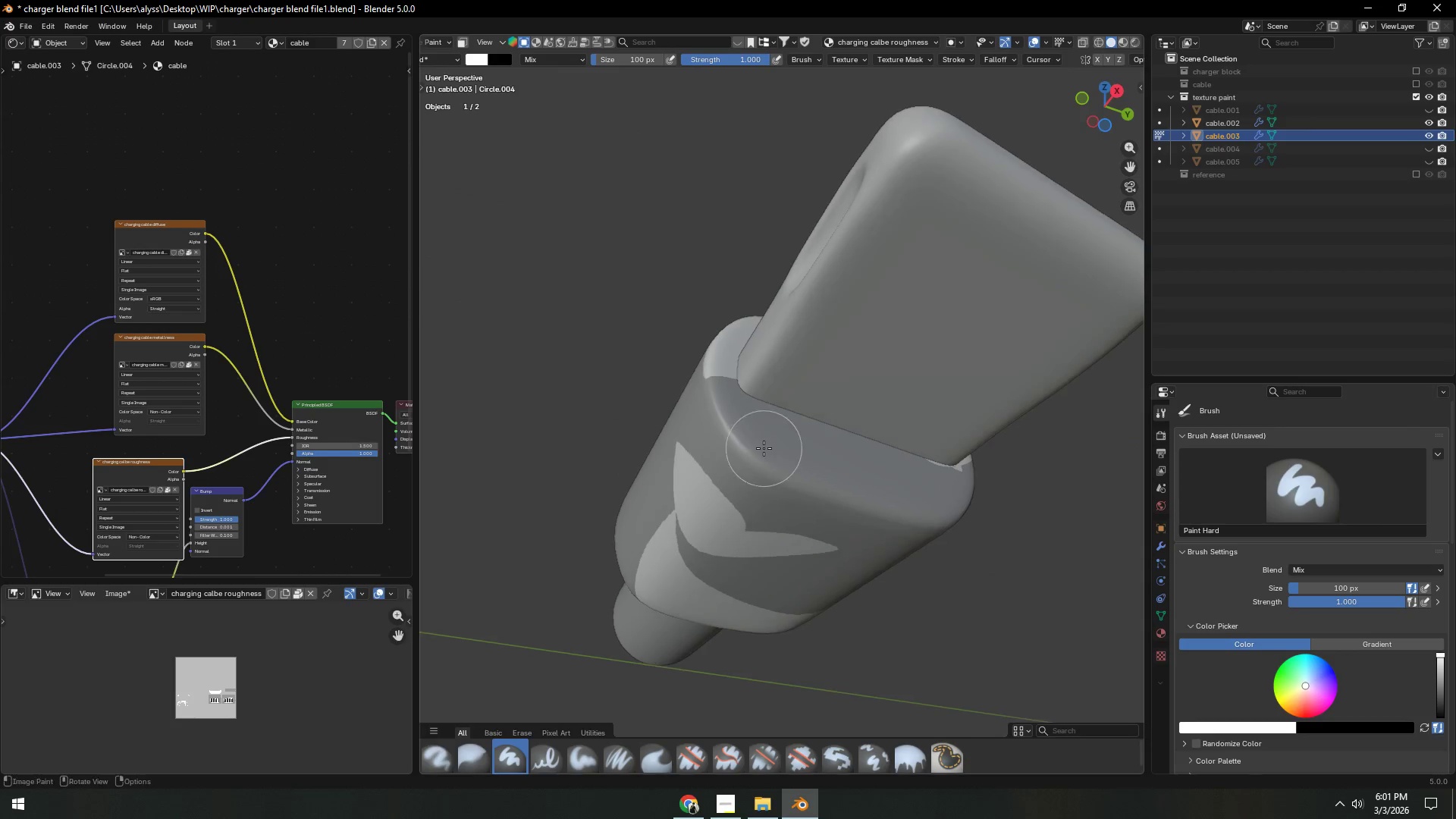 
left_click_drag(start_coordinate=[720, 400], to_coordinate=[687, 491])
 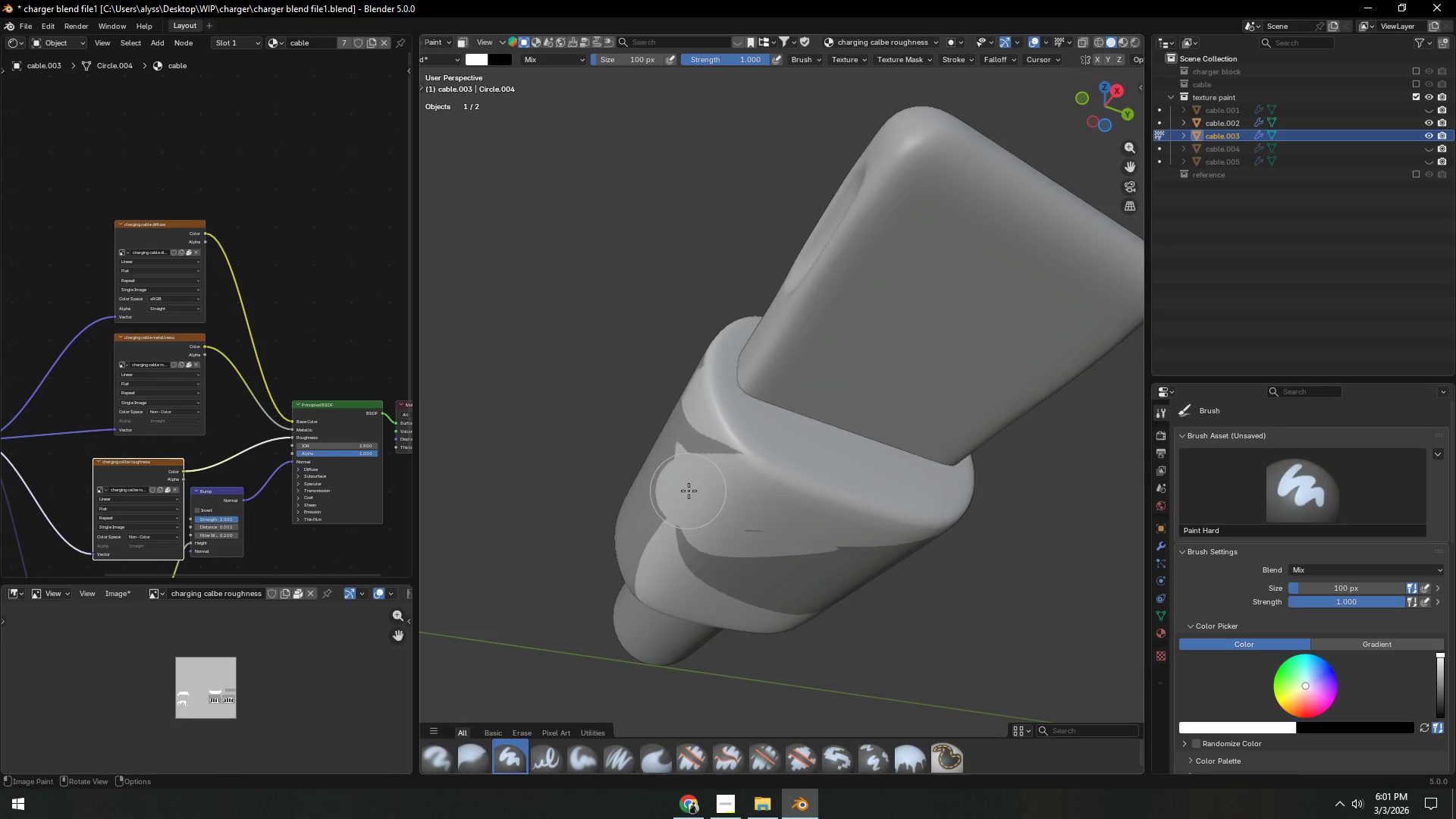 
scroll: coordinate [716, 486], scroll_direction: down, amount: 3.0
 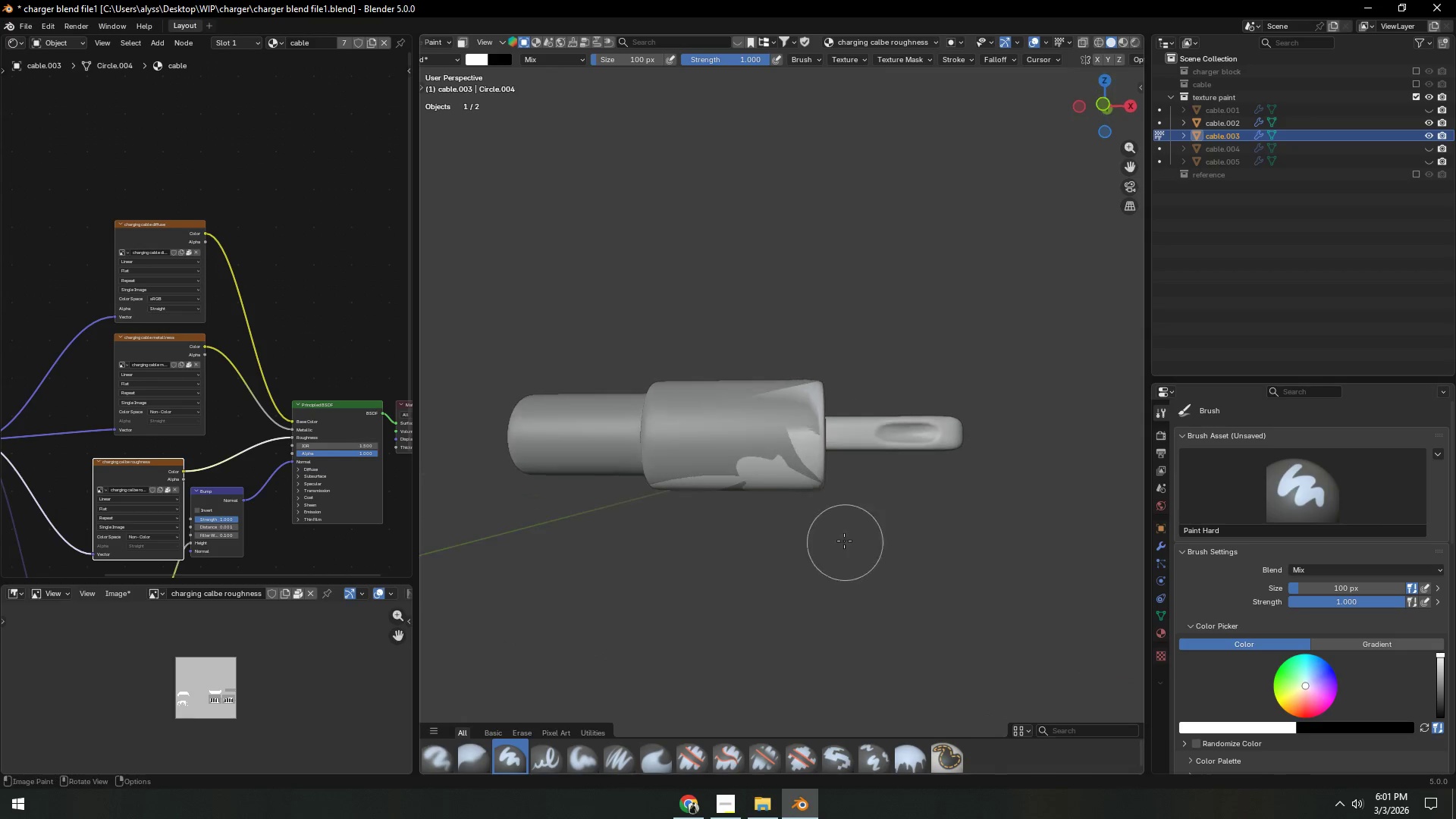 
left_click_drag(start_coordinate=[828, 453], to_coordinate=[773, 460])
 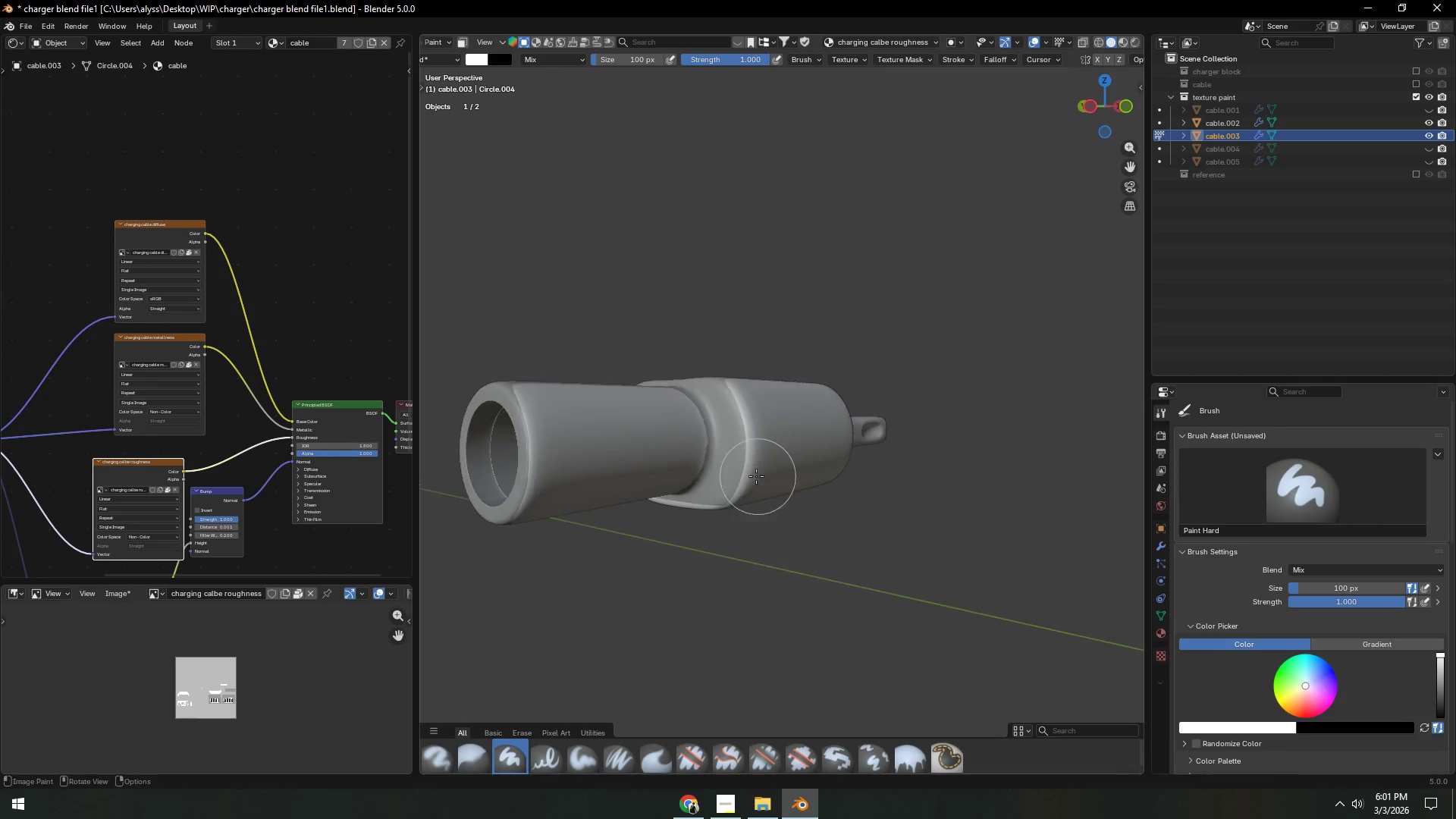 
left_click_drag(start_coordinate=[700, 468], to_coordinate=[488, 489])
 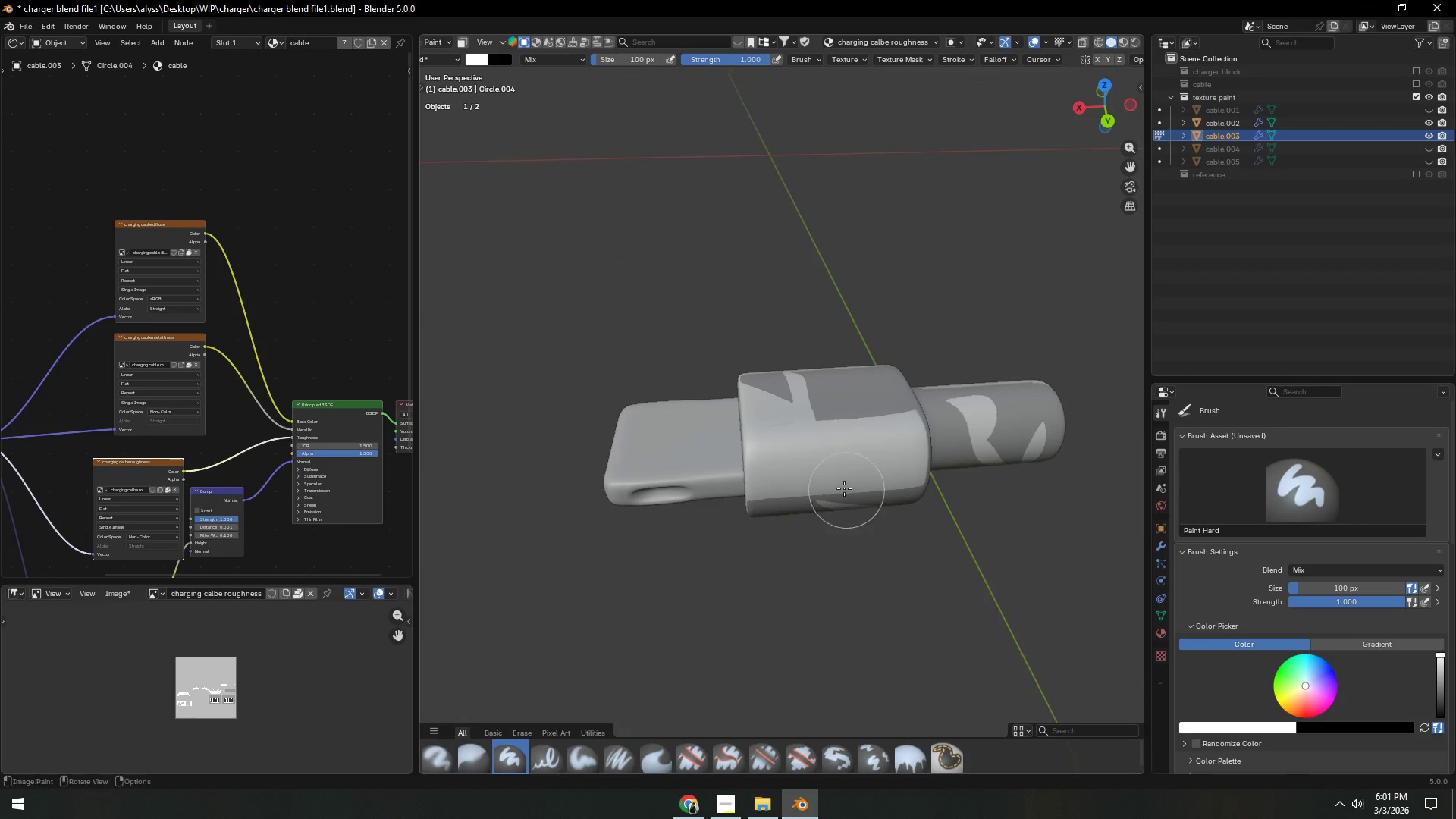 
left_click_drag(start_coordinate=[754, 409], to_coordinate=[781, 398])
 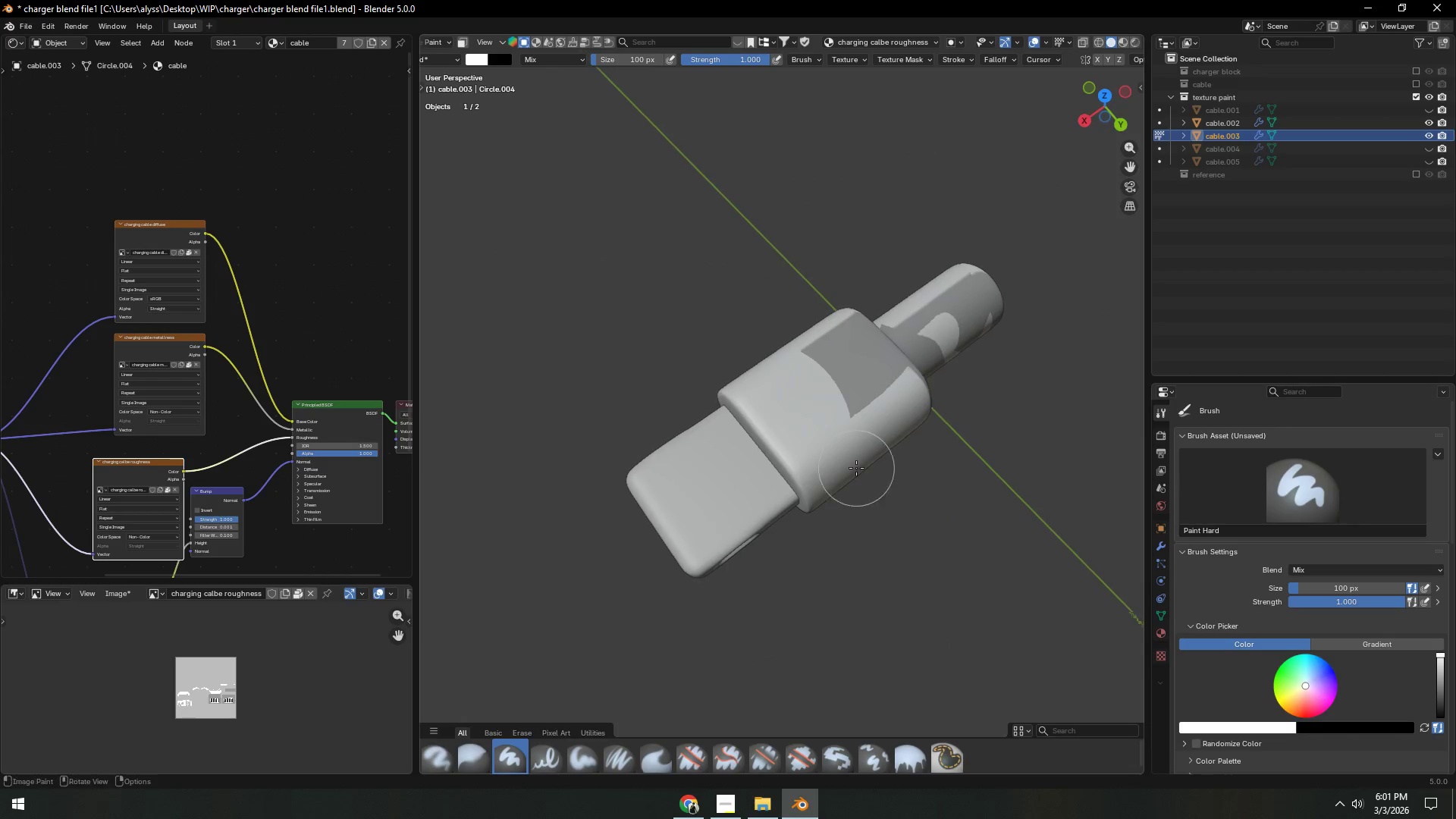 
left_click_drag(start_coordinate=[728, 405], to_coordinate=[927, 416])
 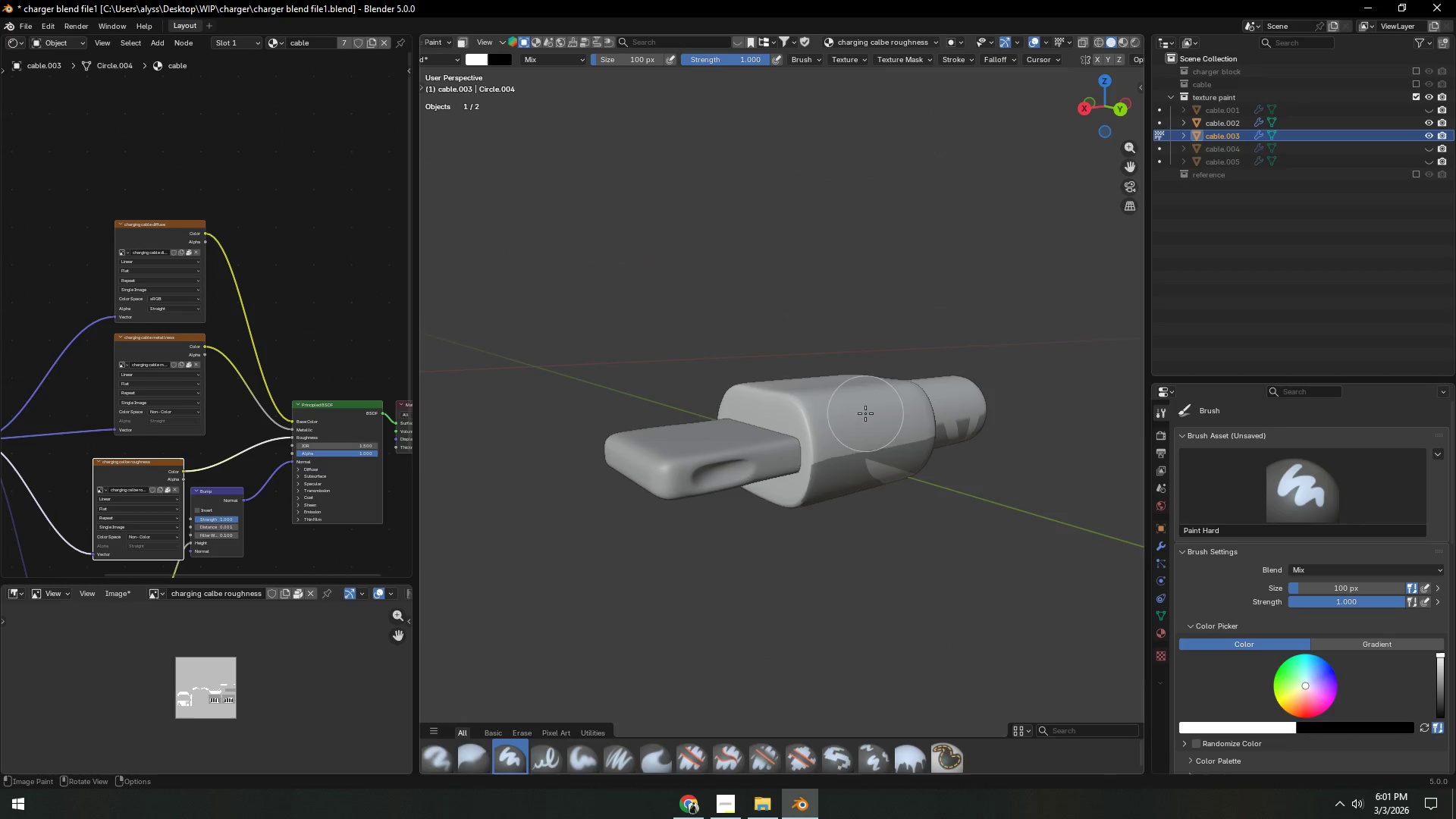 
left_click_drag(start_coordinate=[800, 454], to_coordinate=[781, 540])
 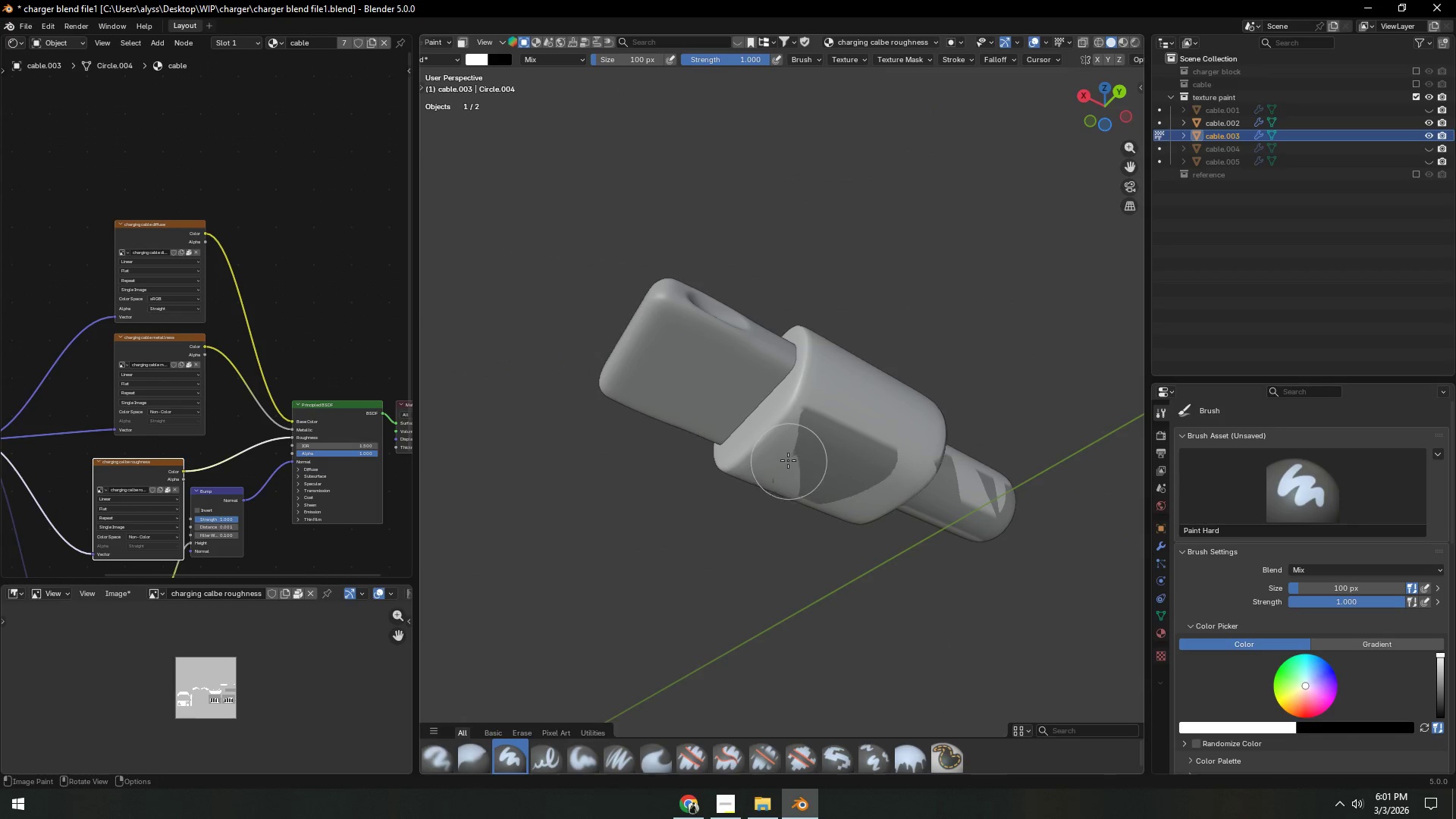 
left_click_drag(start_coordinate=[792, 426], to_coordinate=[891, 472])
 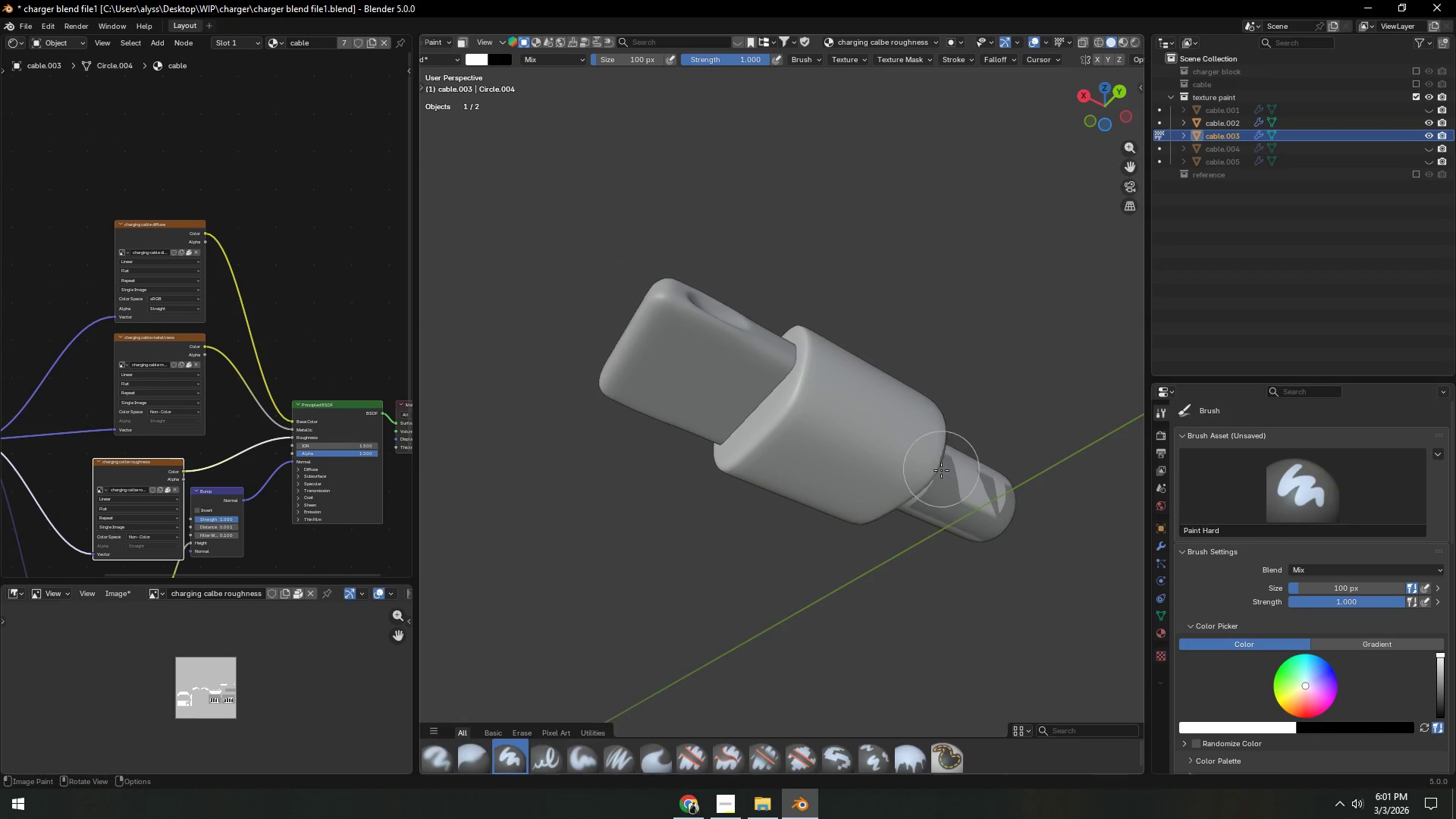 
scroll: coordinate [941, 475], scroll_direction: down, amount: 2.0
 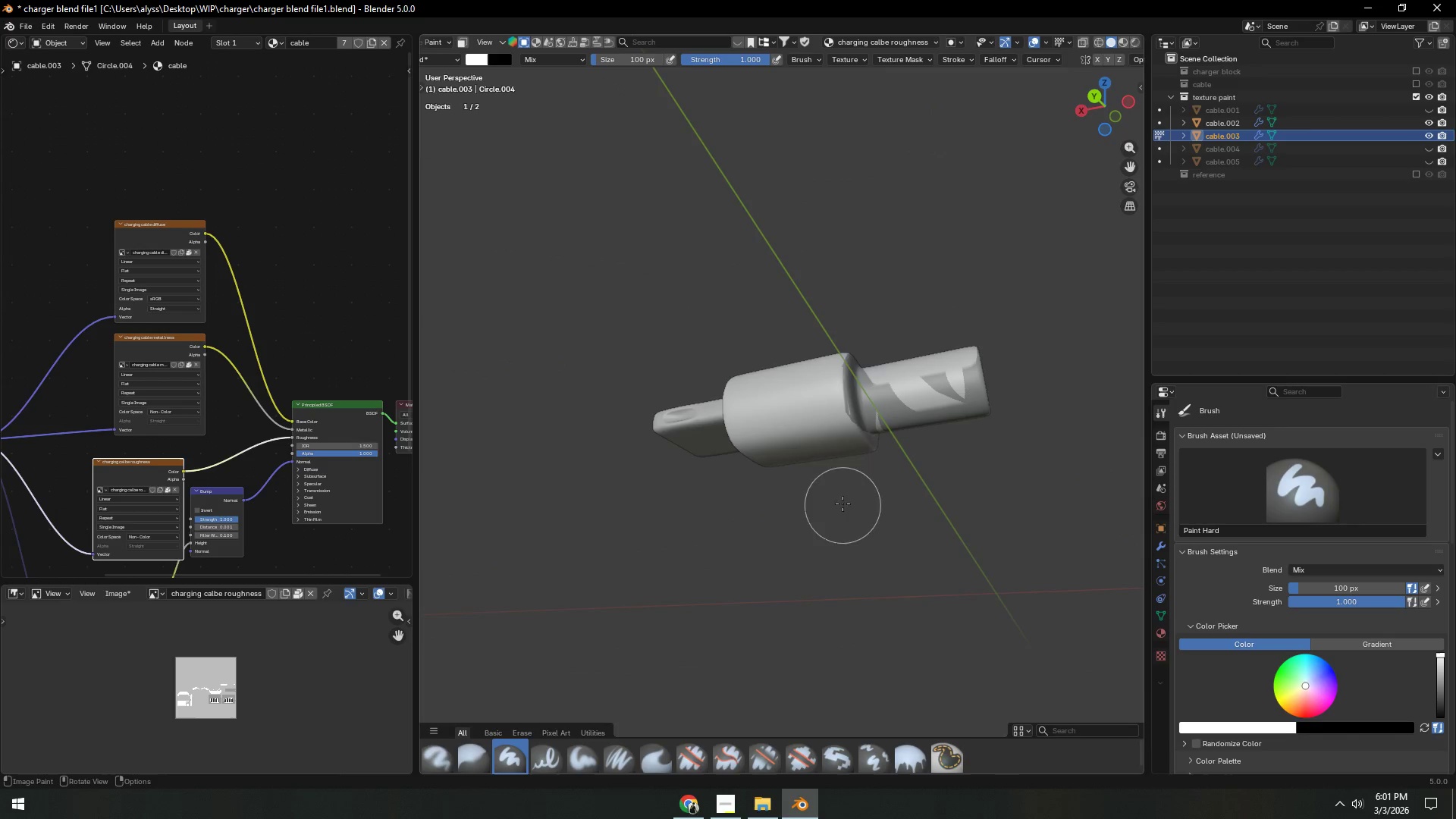 
left_click_drag(start_coordinate=[858, 409], to_coordinate=[853, 379])
 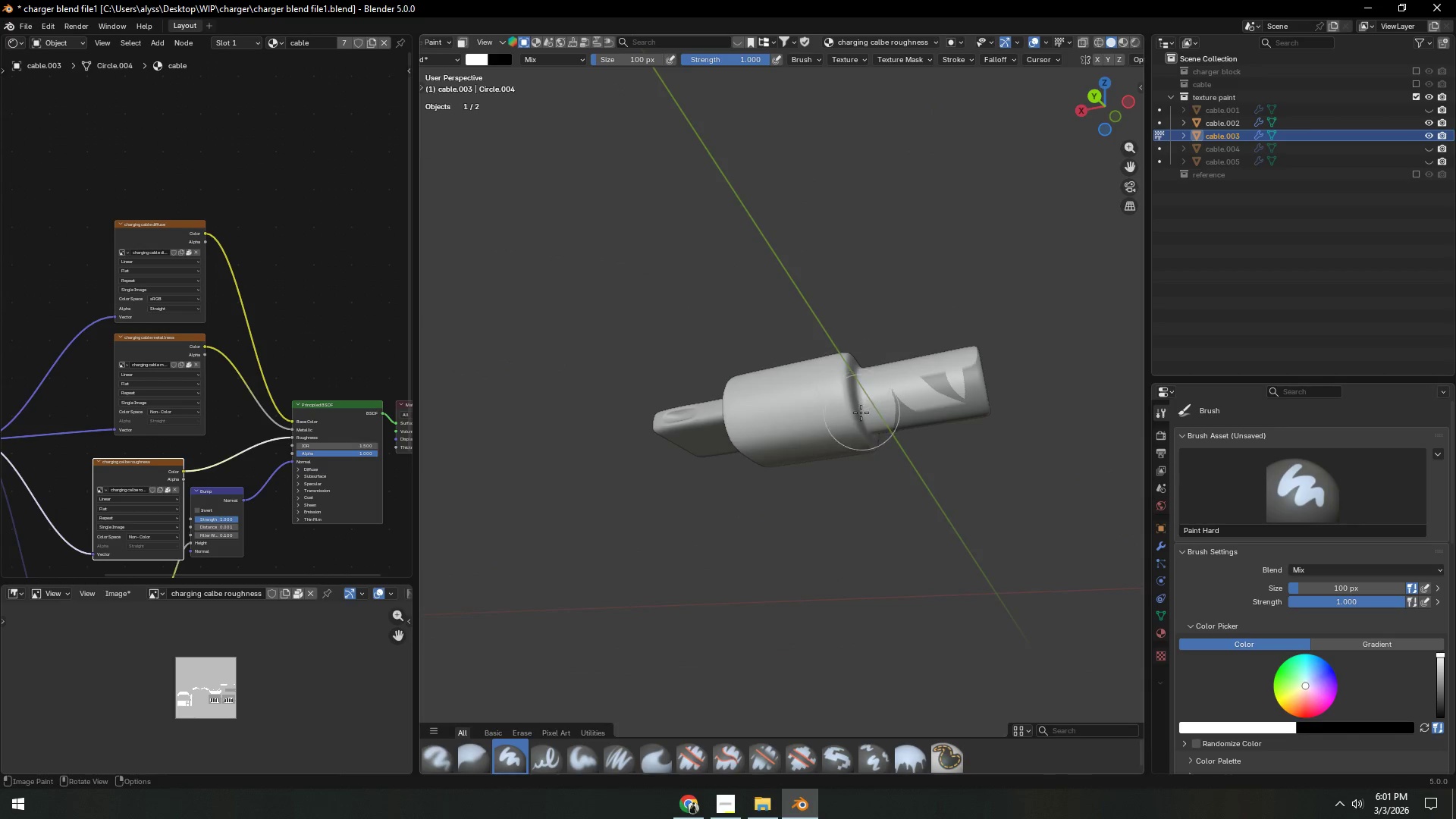 
left_click_drag(start_coordinate=[865, 419], to_coordinate=[994, 398])
 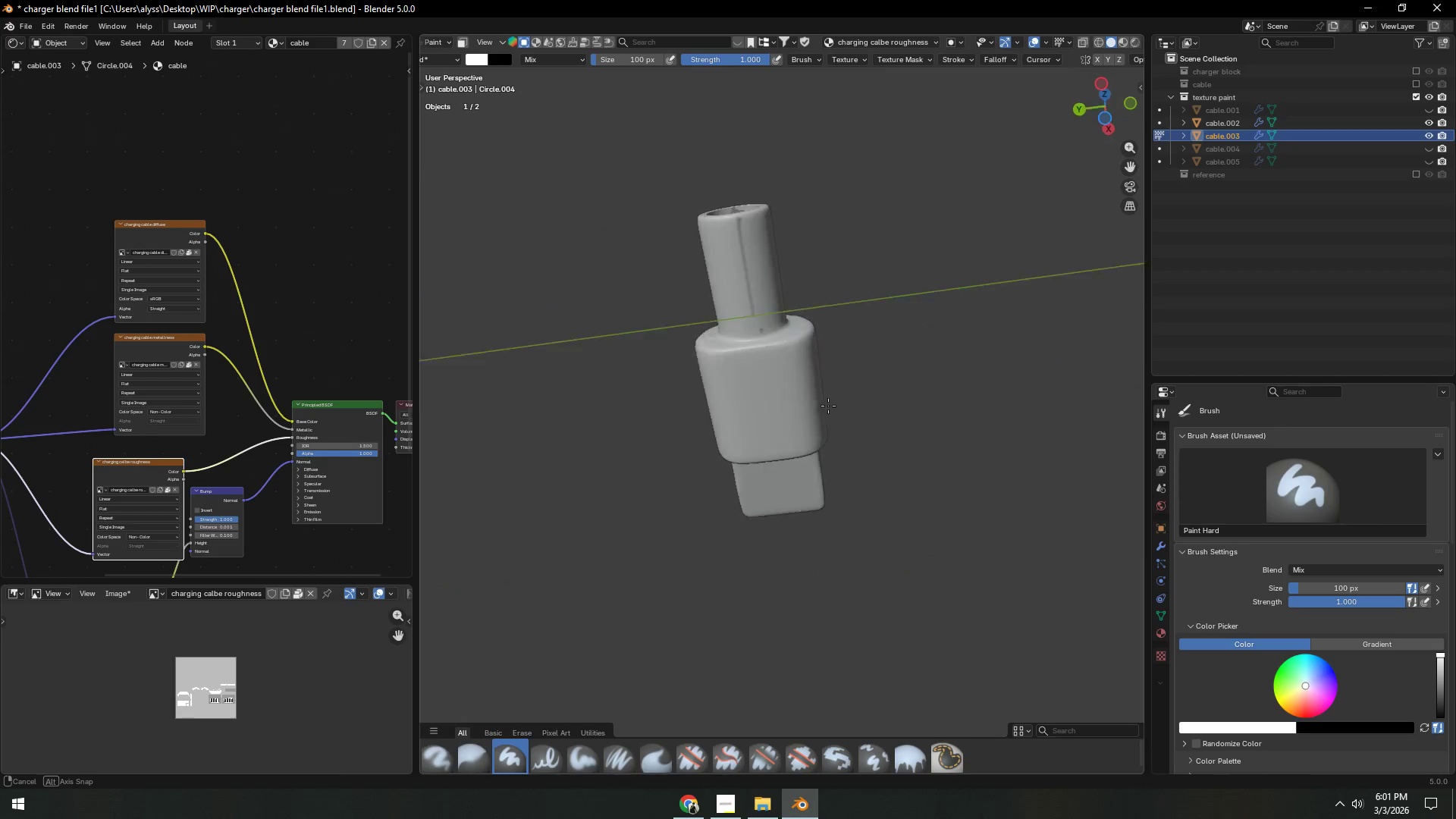 
scroll: coordinate [846, 426], scroll_direction: down, amount: 1.0
 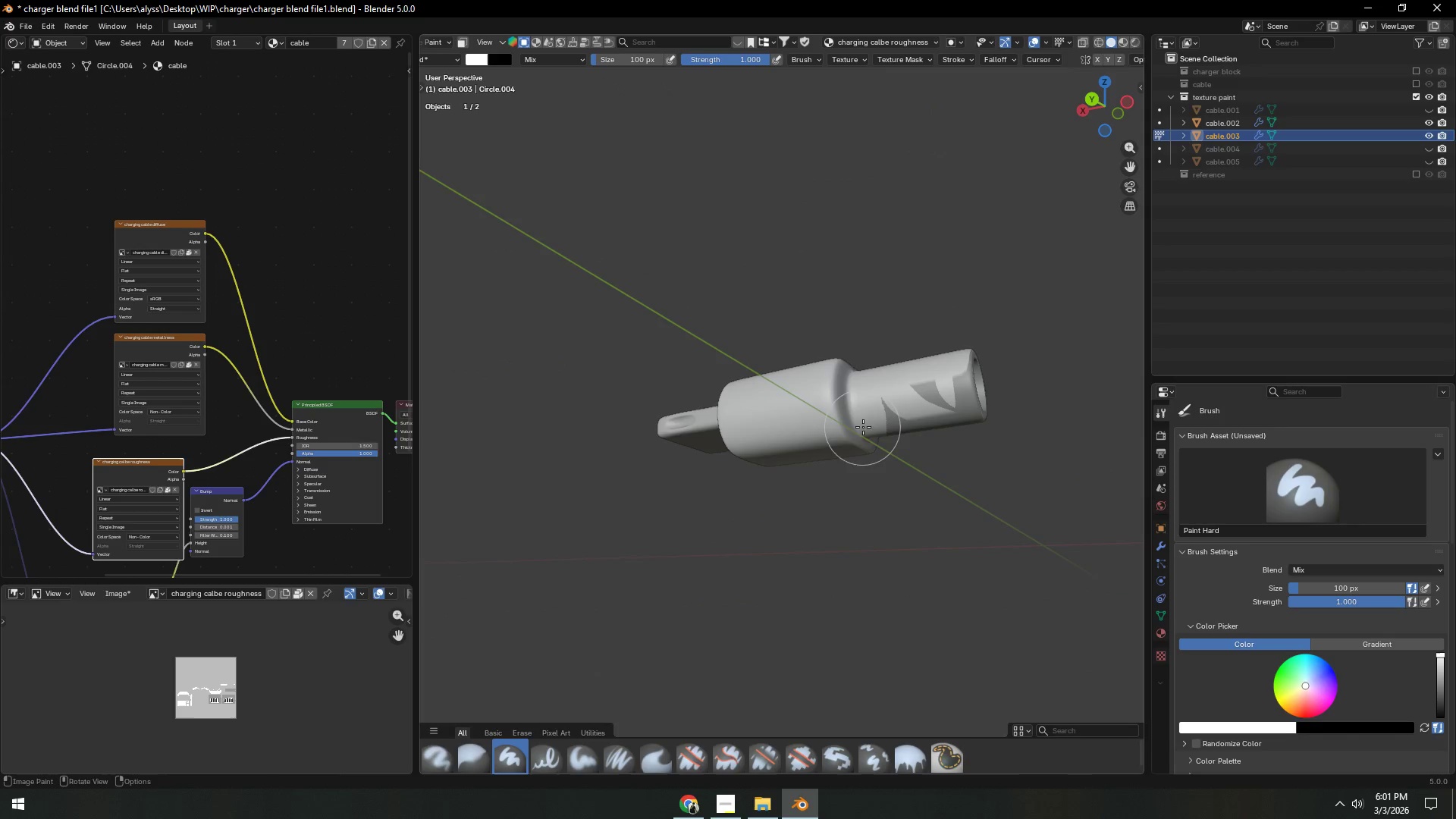 
left_click_drag(start_coordinate=[758, 336], to_coordinate=[725, 247])
 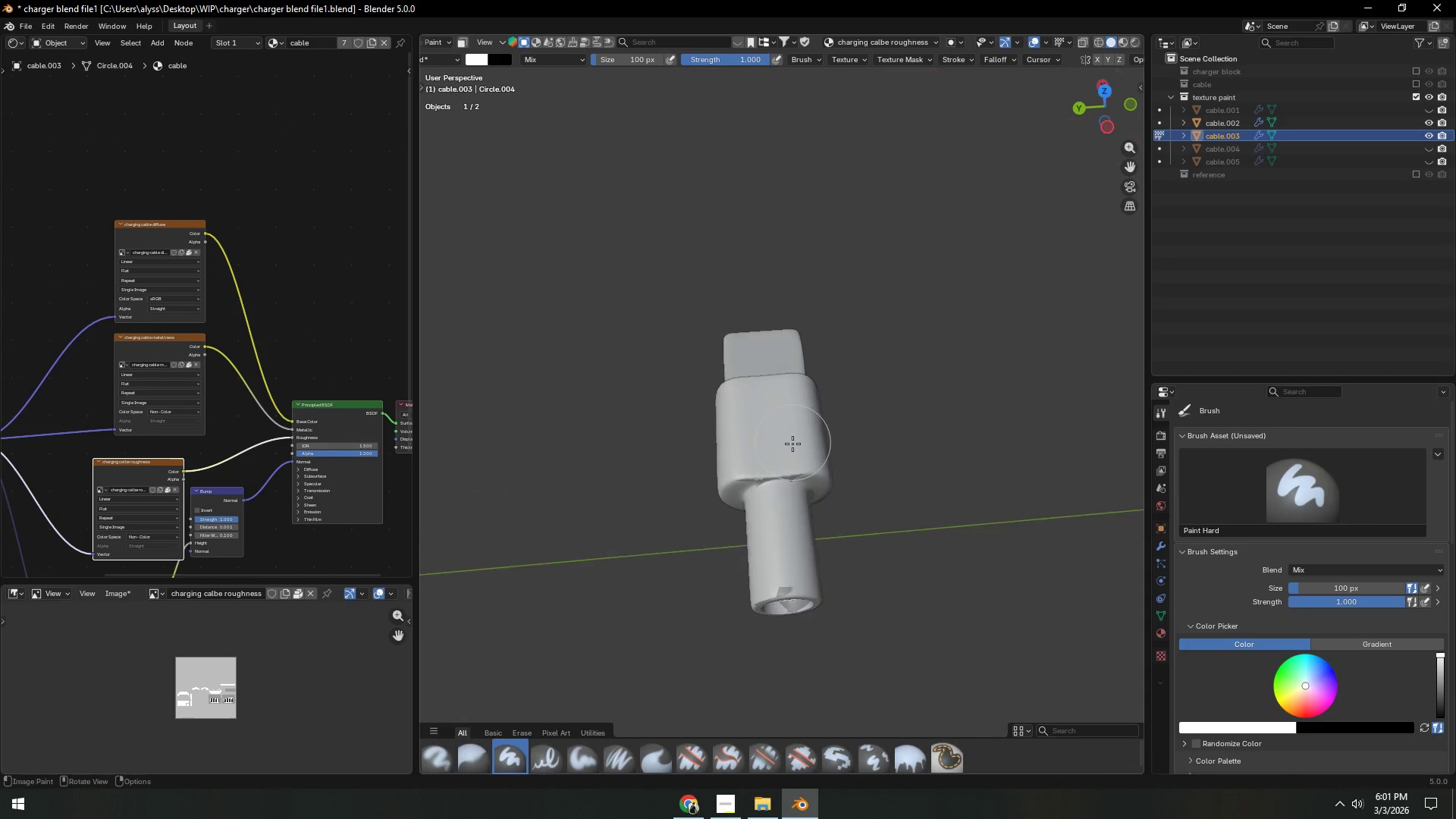 
left_click_drag(start_coordinate=[759, 505], to_coordinate=[812, 510])
 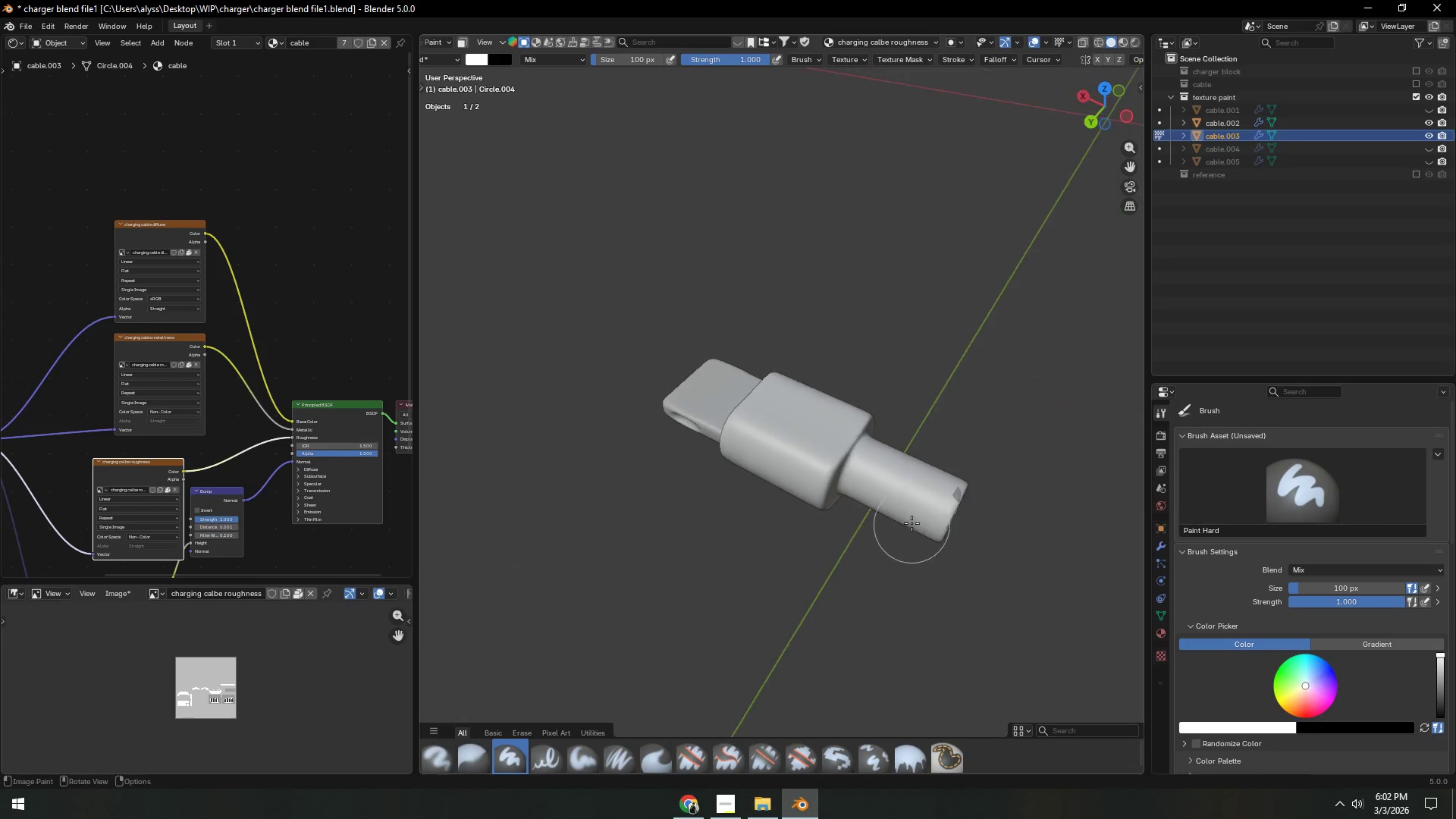 
left_click_drag(start_coordinate=[916, 481], to_coordinate=[988, 532])
 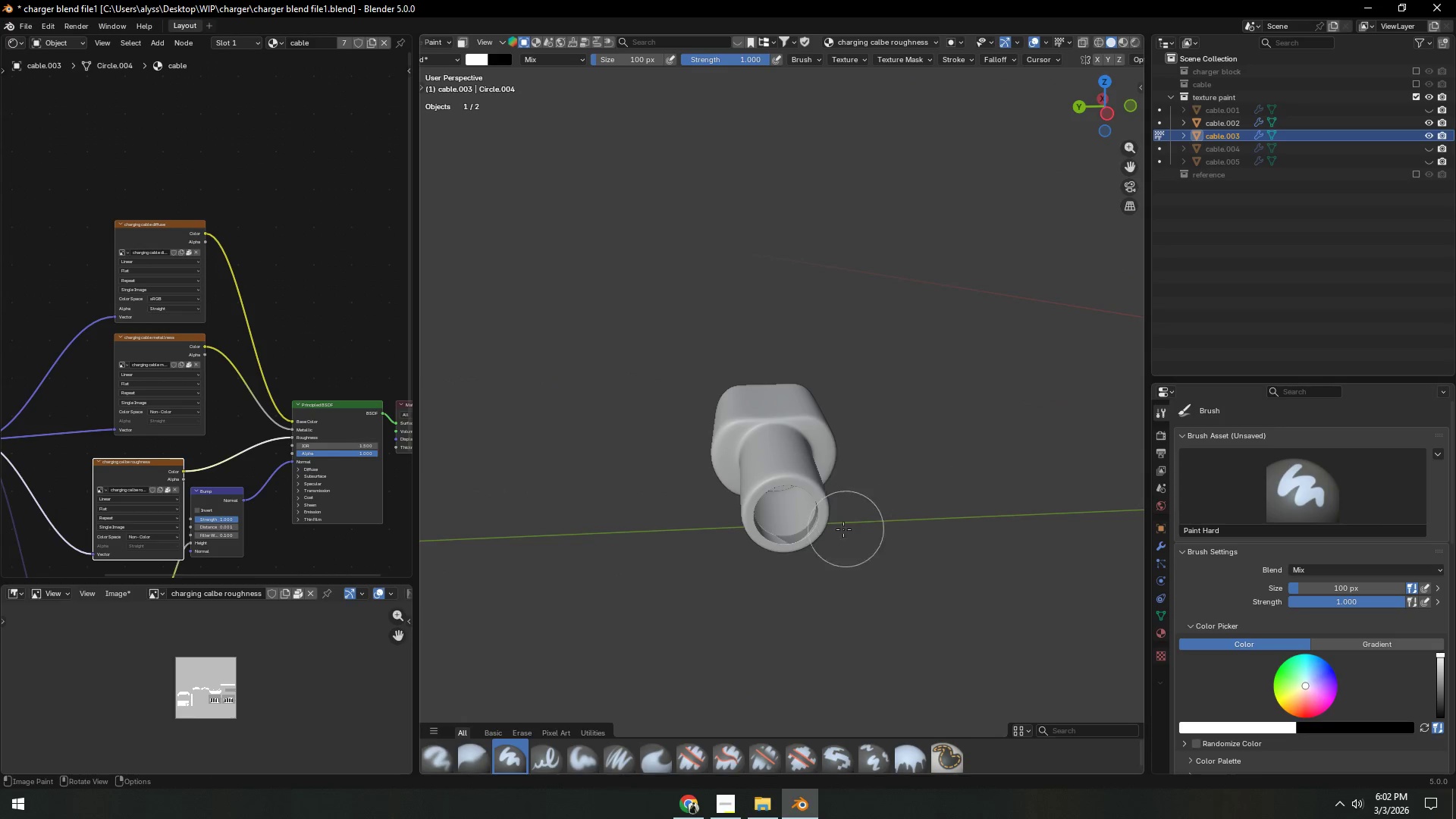 
left_click_drag(start_coordinate=[783, 527], to_coordinate=[822, 524])
 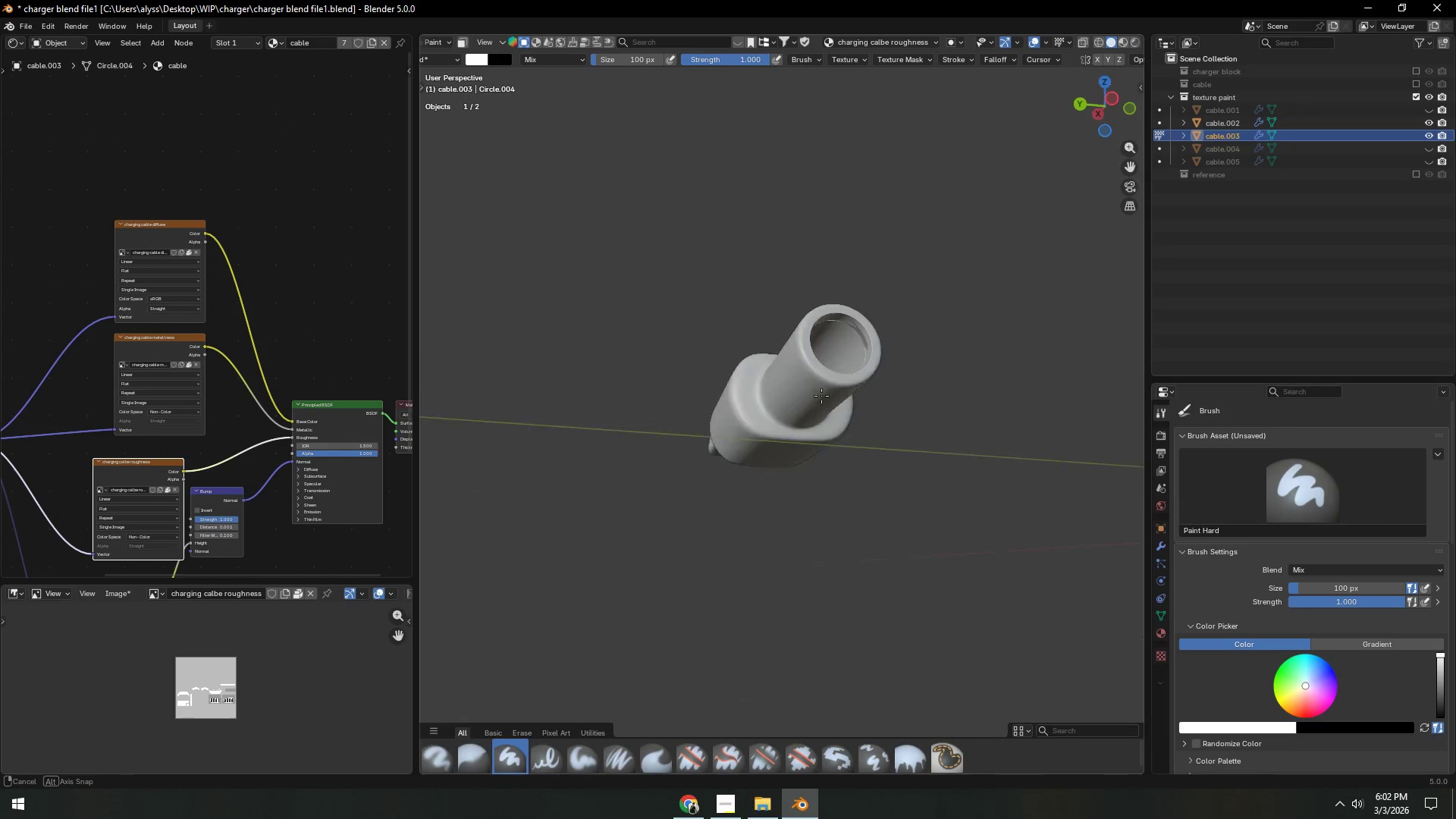 
left_click_drag(start_coordinate=[867, 368], to_coordinate=[830, 385])
 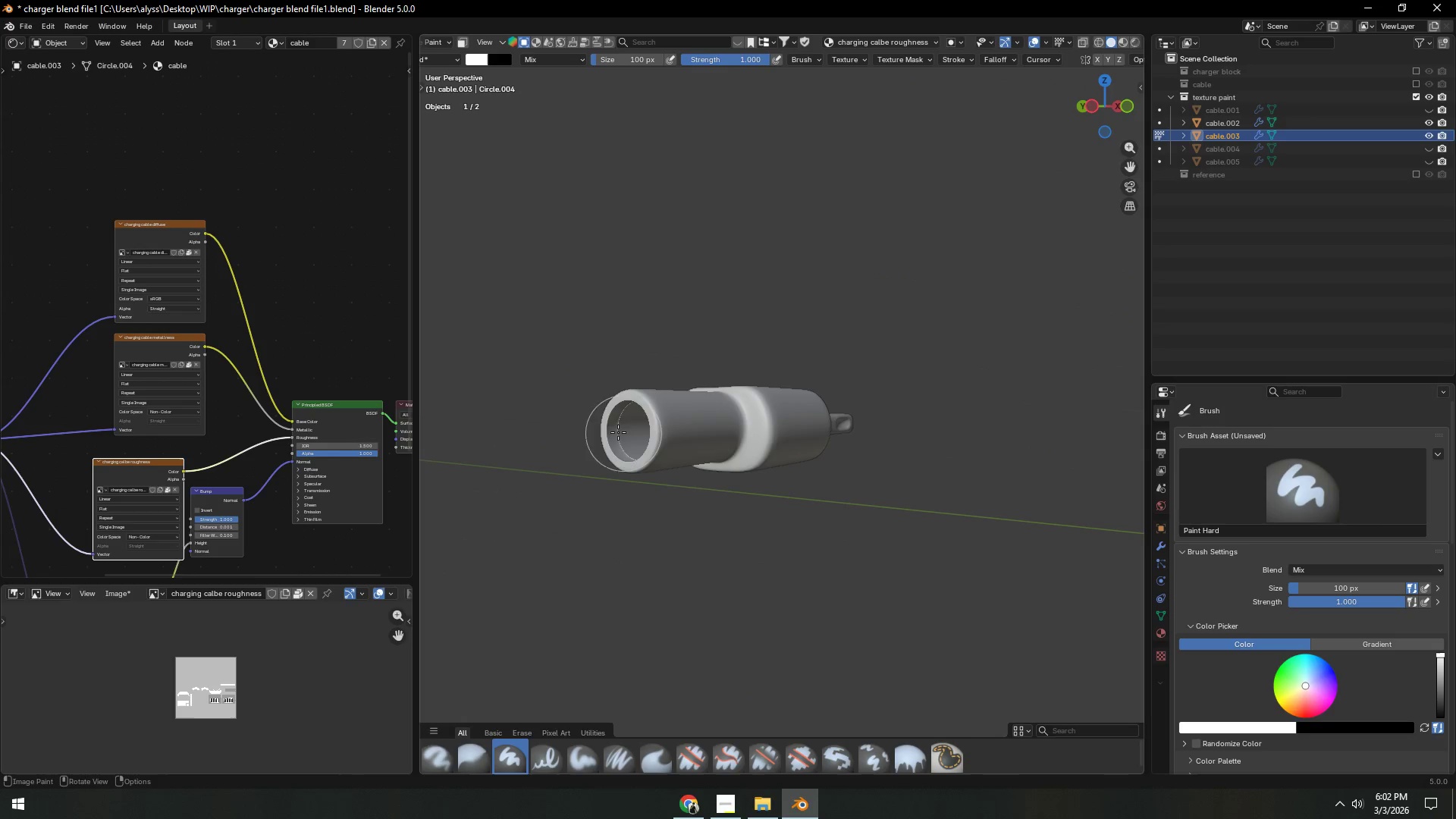 
left_click_drag(start_coordinate=[620, 414], to_coordinate=[708, 470])
 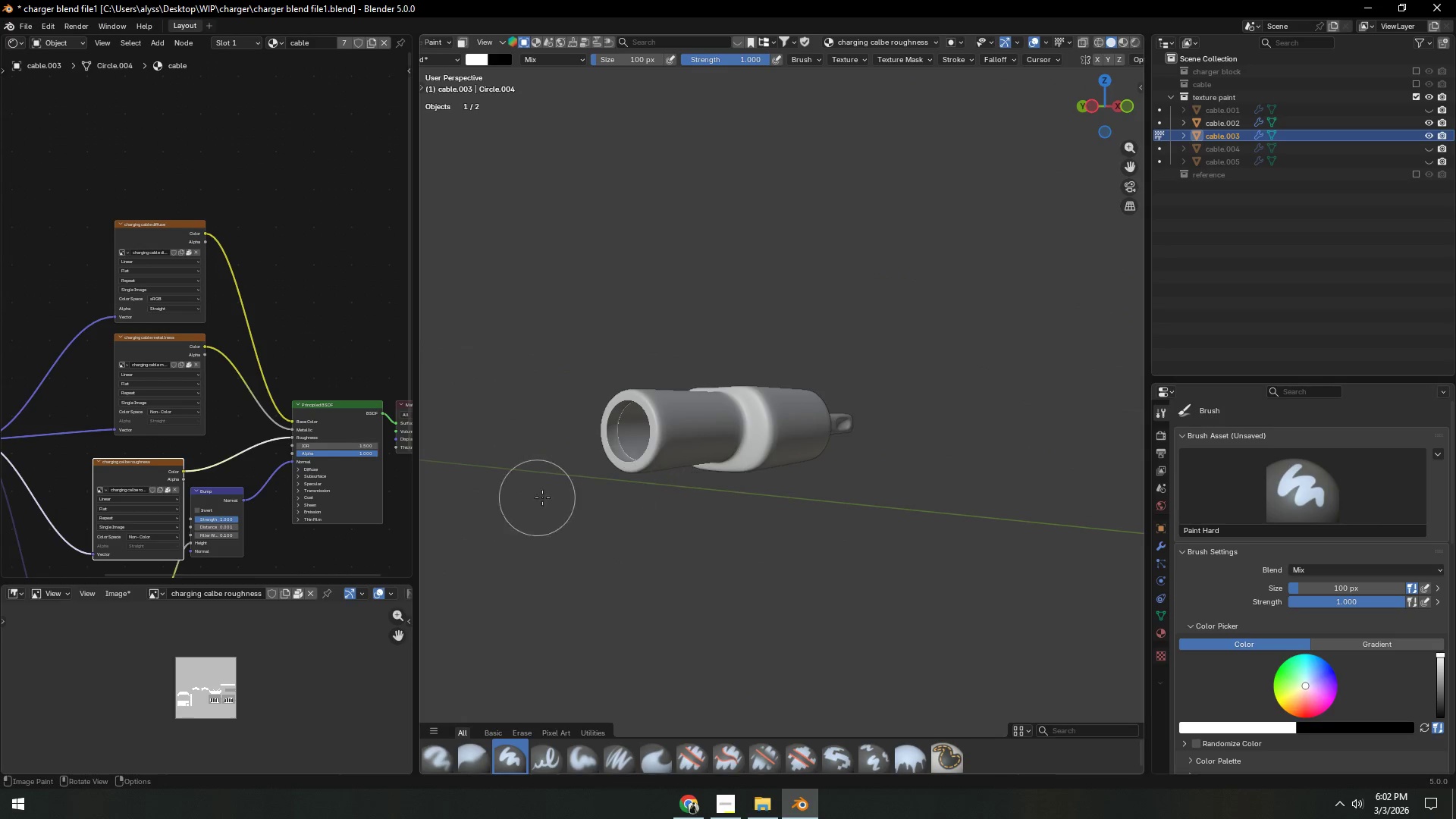 
scroll: coordinate [595, 496], scroll_direction: down, amount: 1.0
 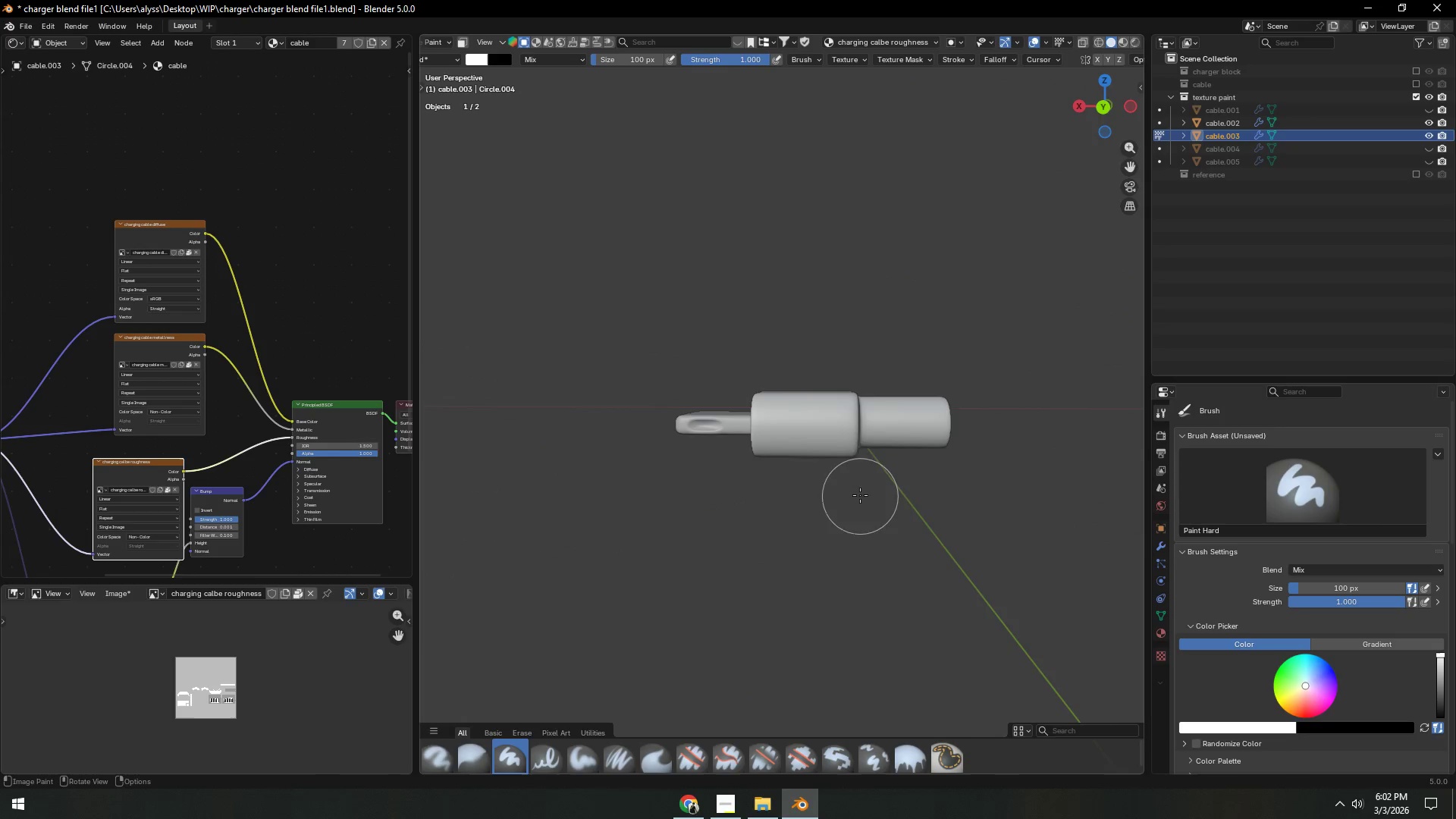 
scroll: coordinate [856, 504], scroll_direction: up, amount: 6.0
 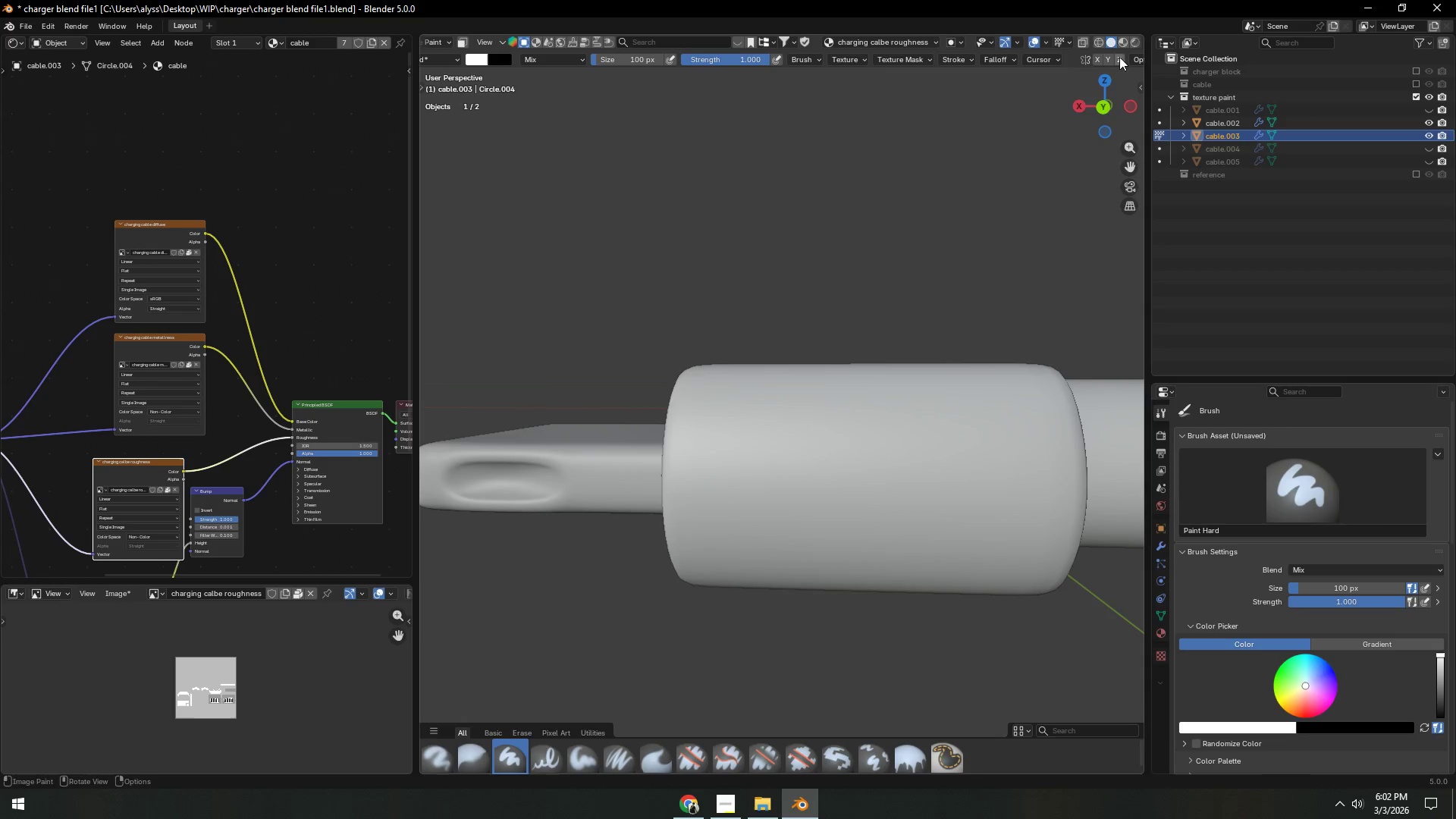 
left_click([1121, 43])
 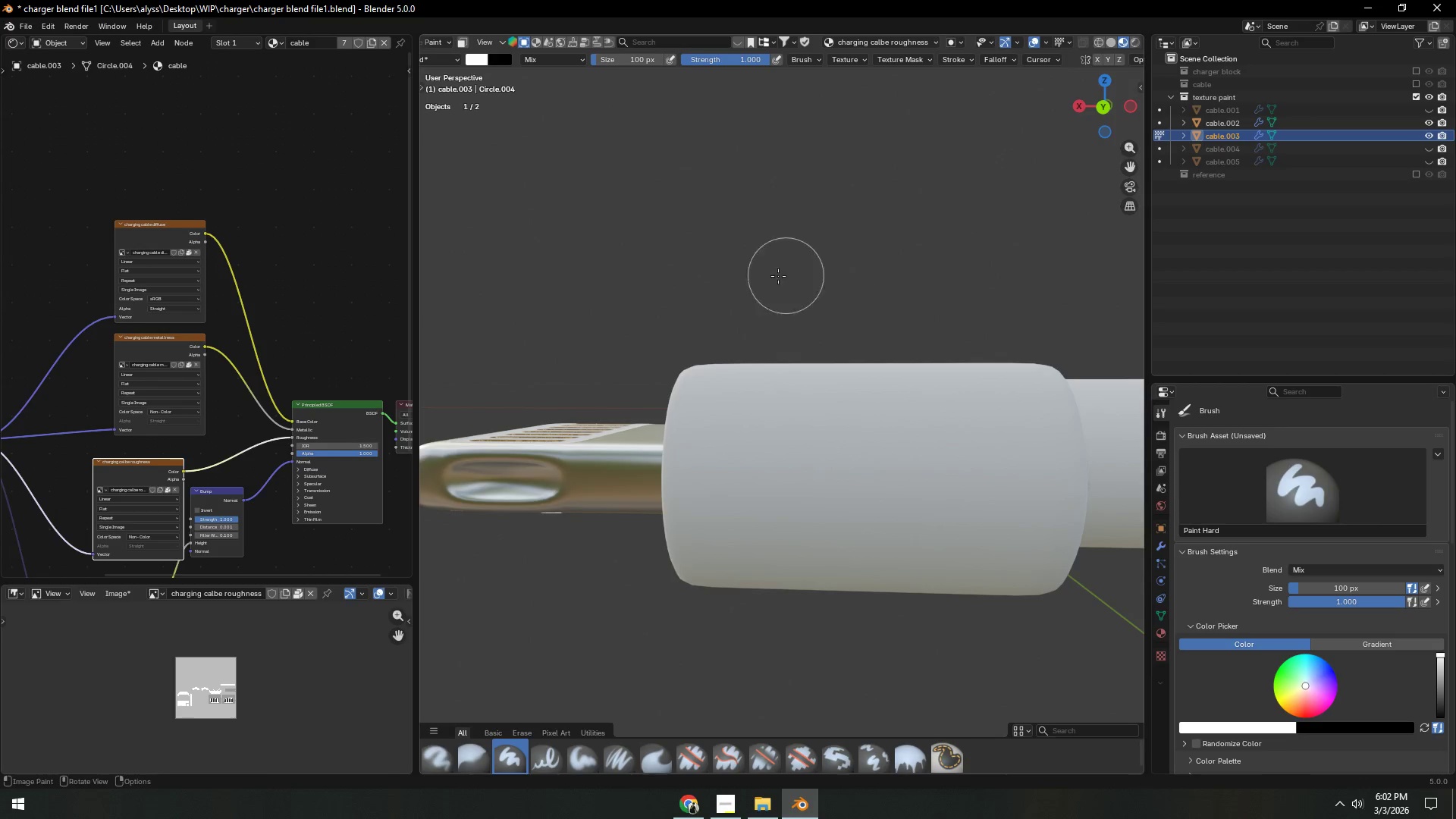 
scroll: coordinate [752, 277], scroll_direction: down, amount: 2.0
 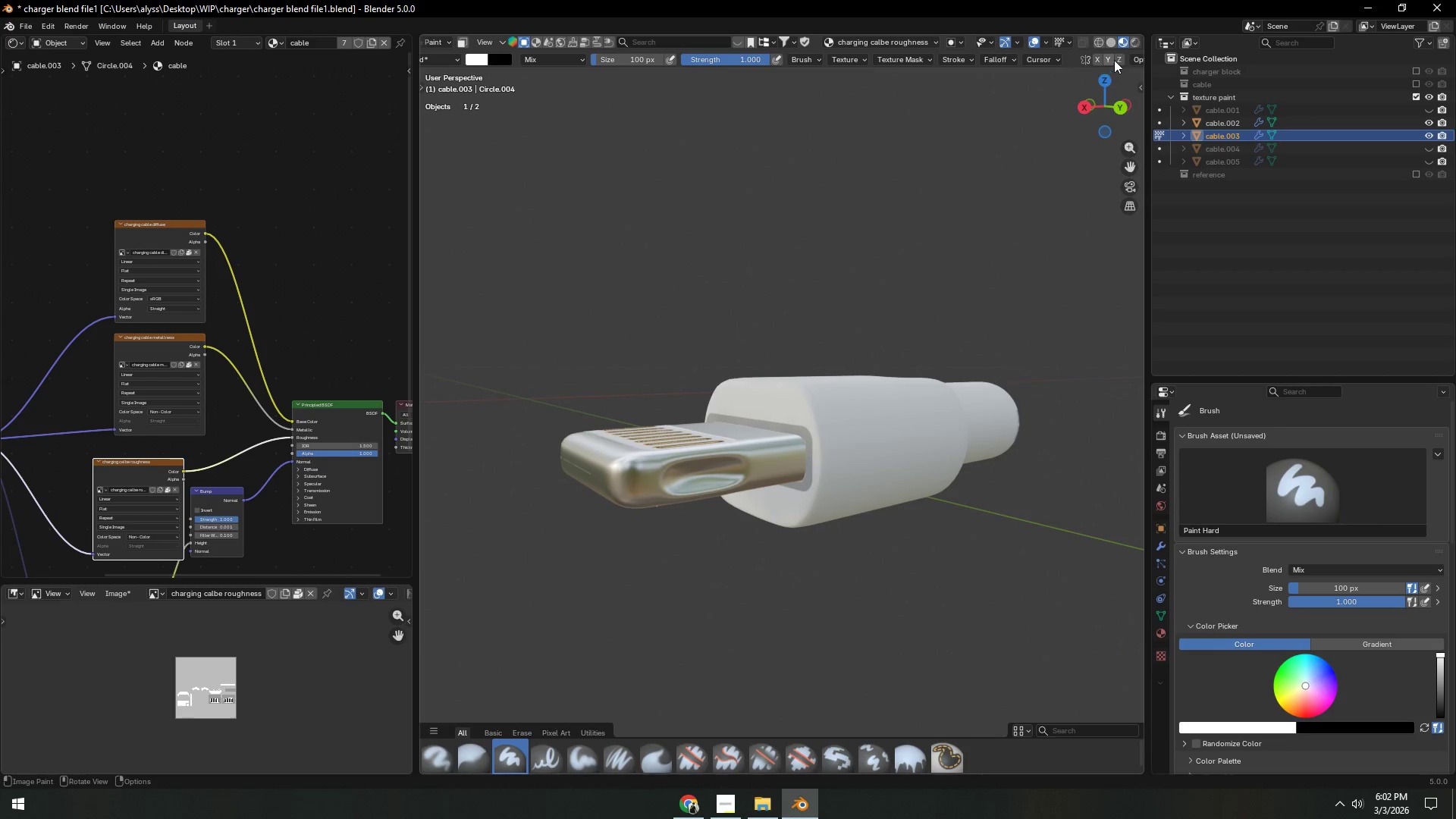 
left_click([1134, 40])
 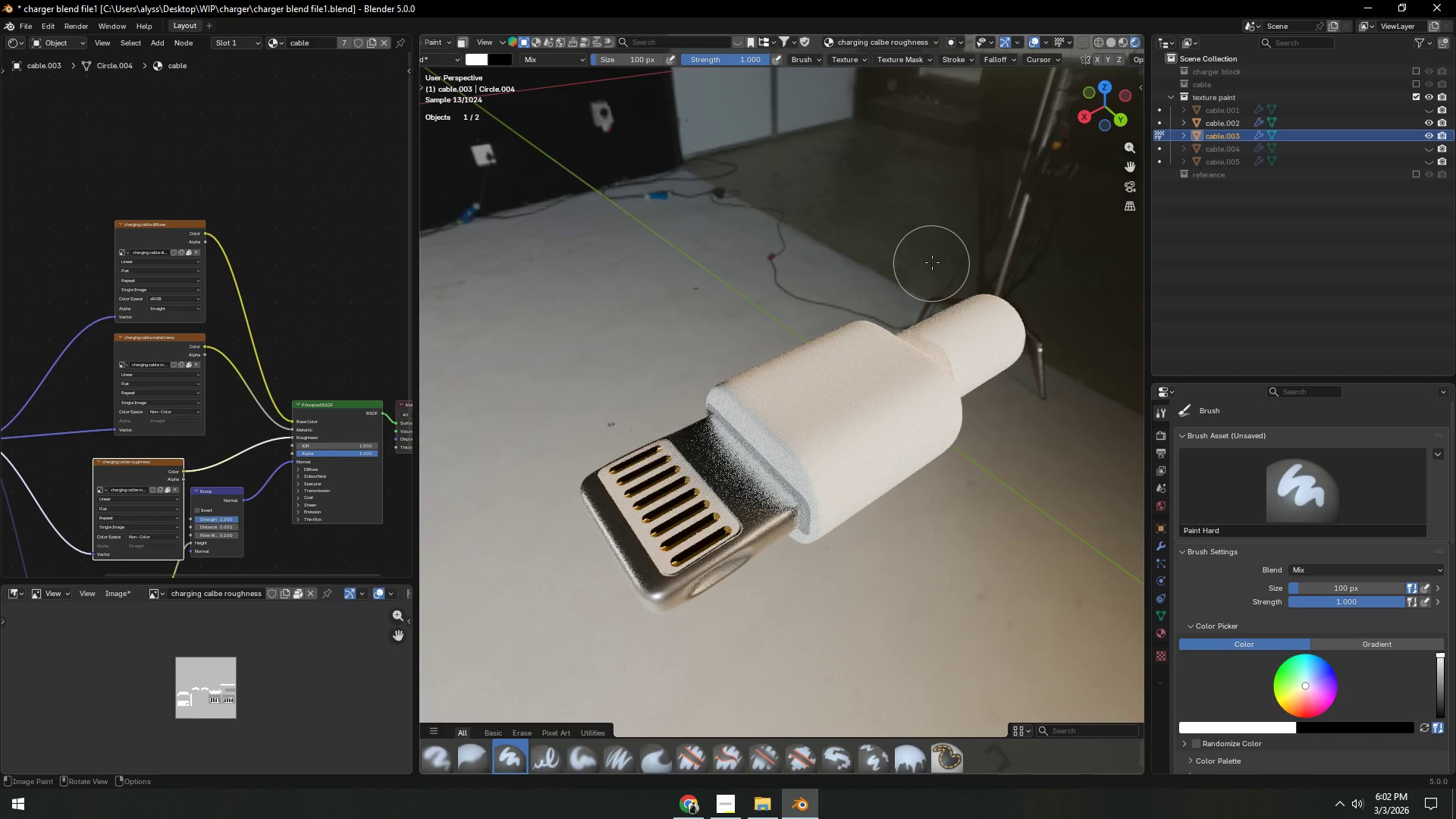 
wait(12.11)
 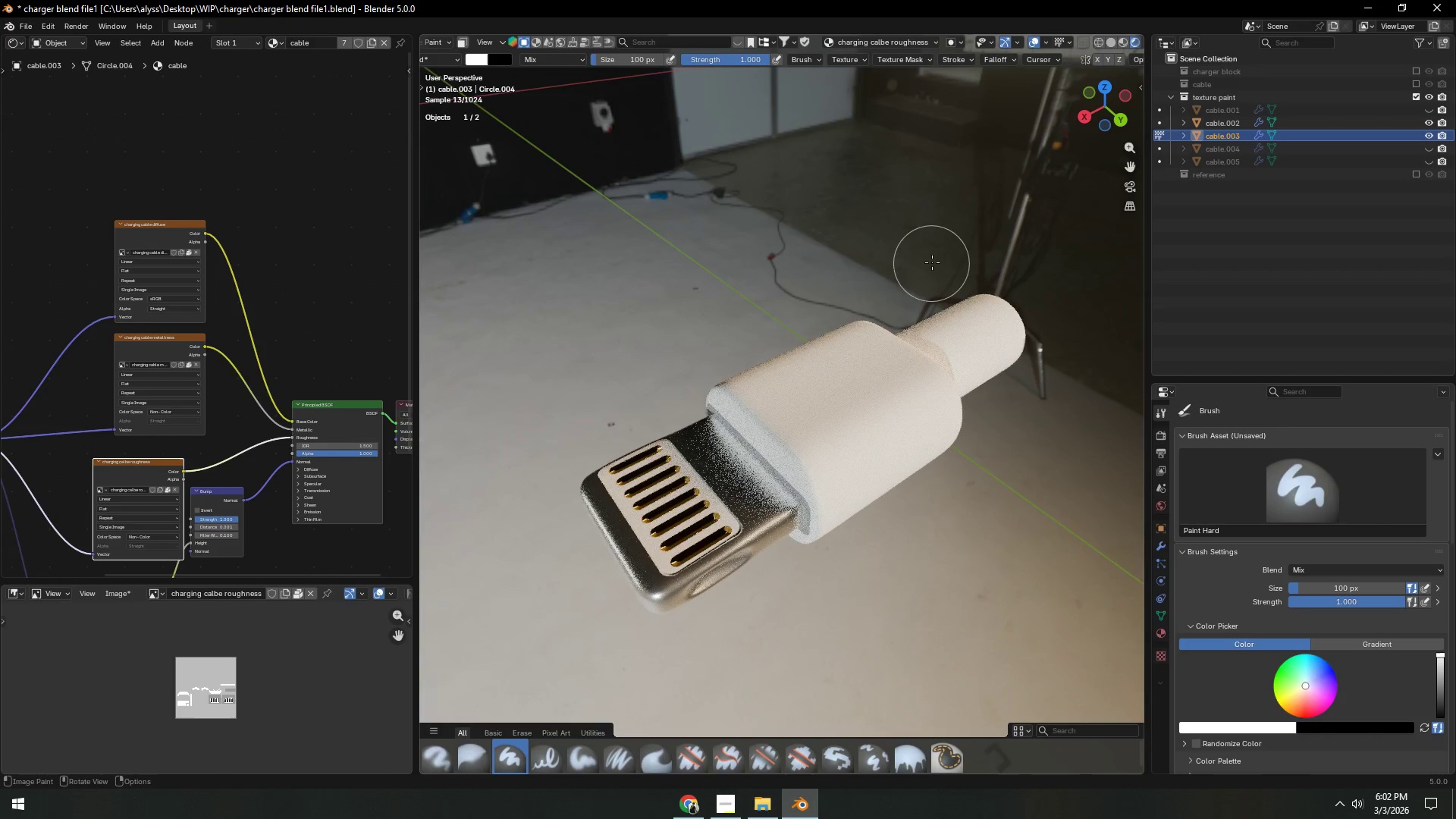 
left_click([1109, 41])
 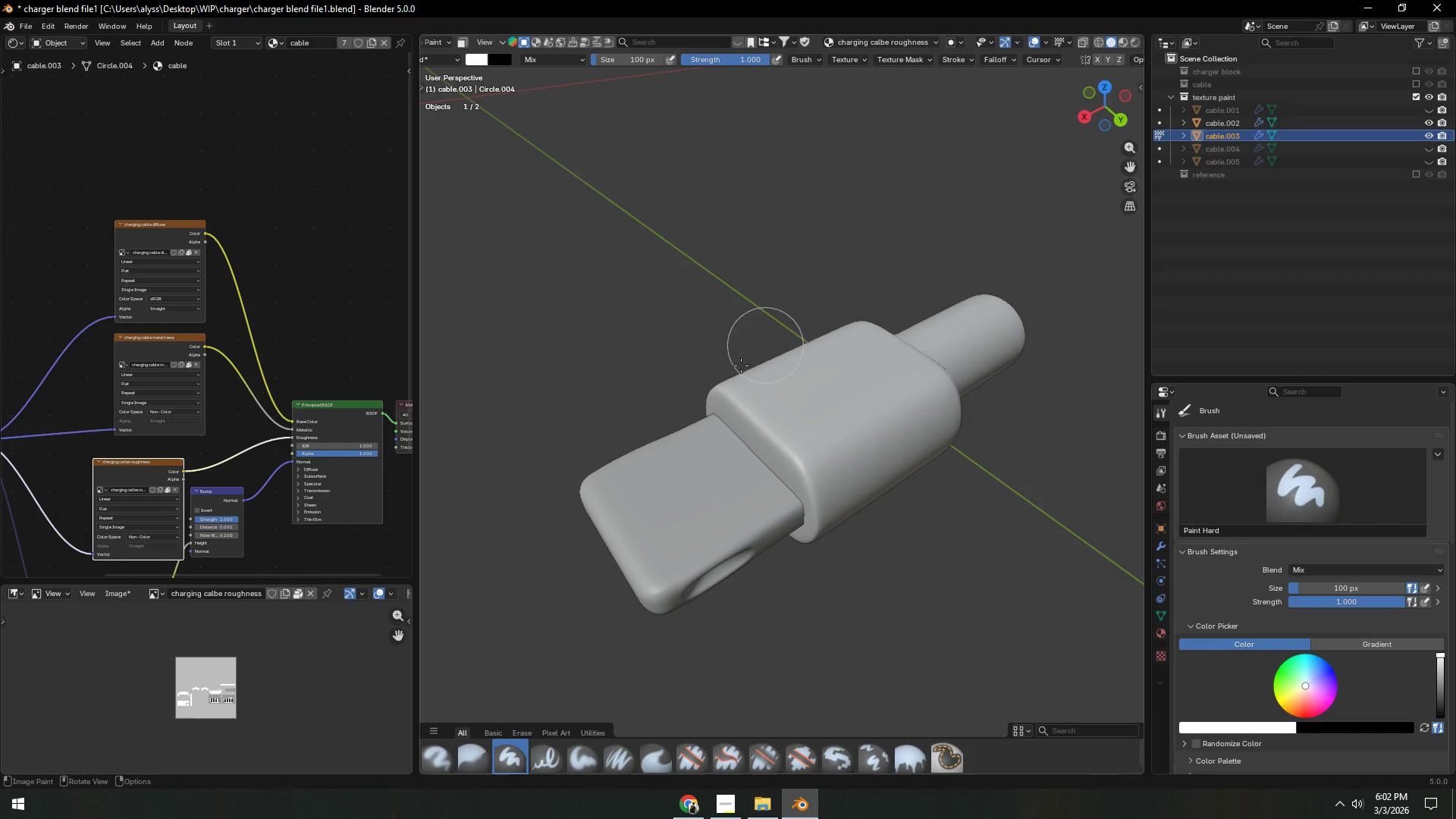 
key(Control+S)
 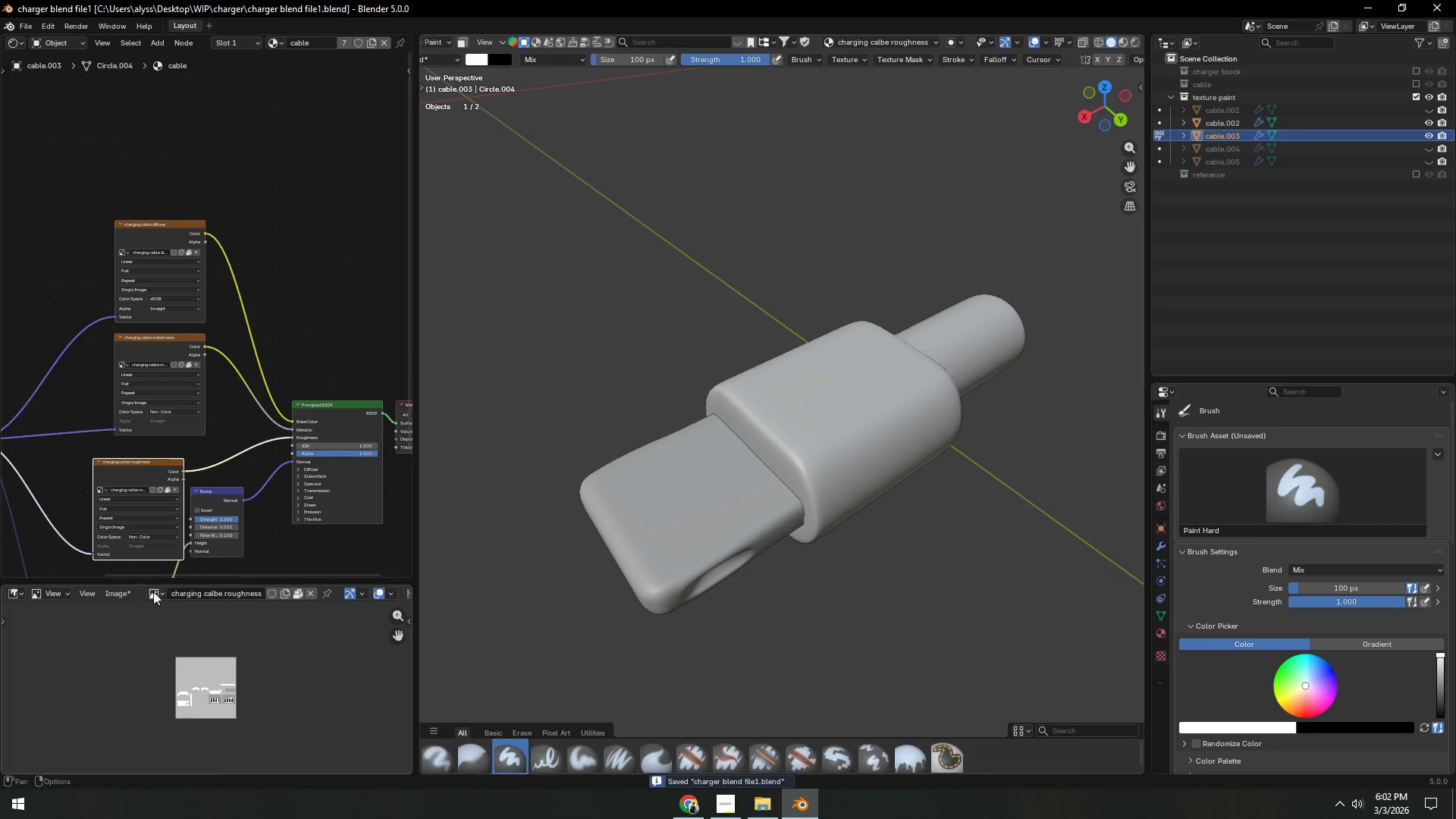 
left_click([121, 594])
 